 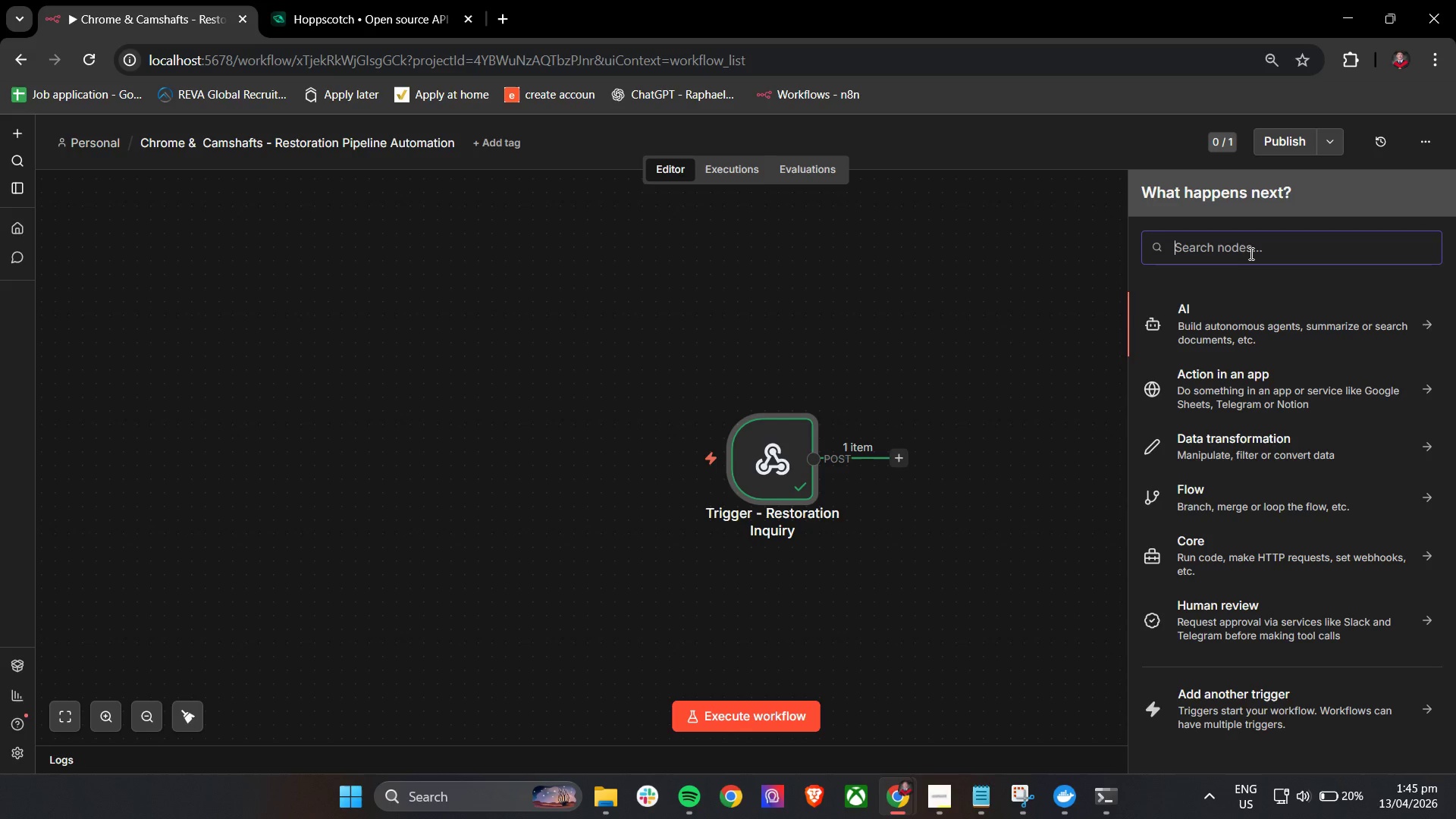 
type(if)
 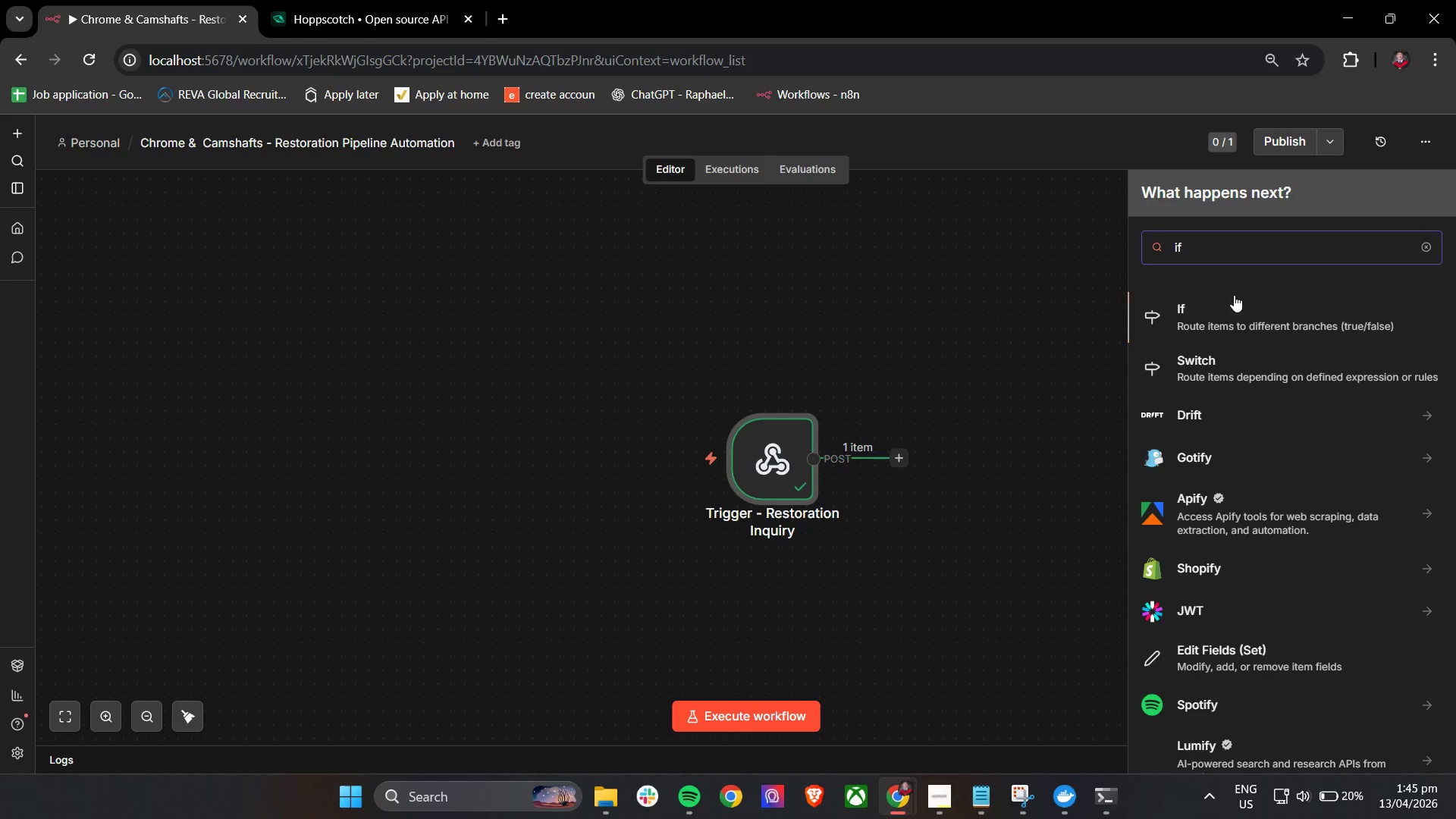 
left_click([1231, 309])
 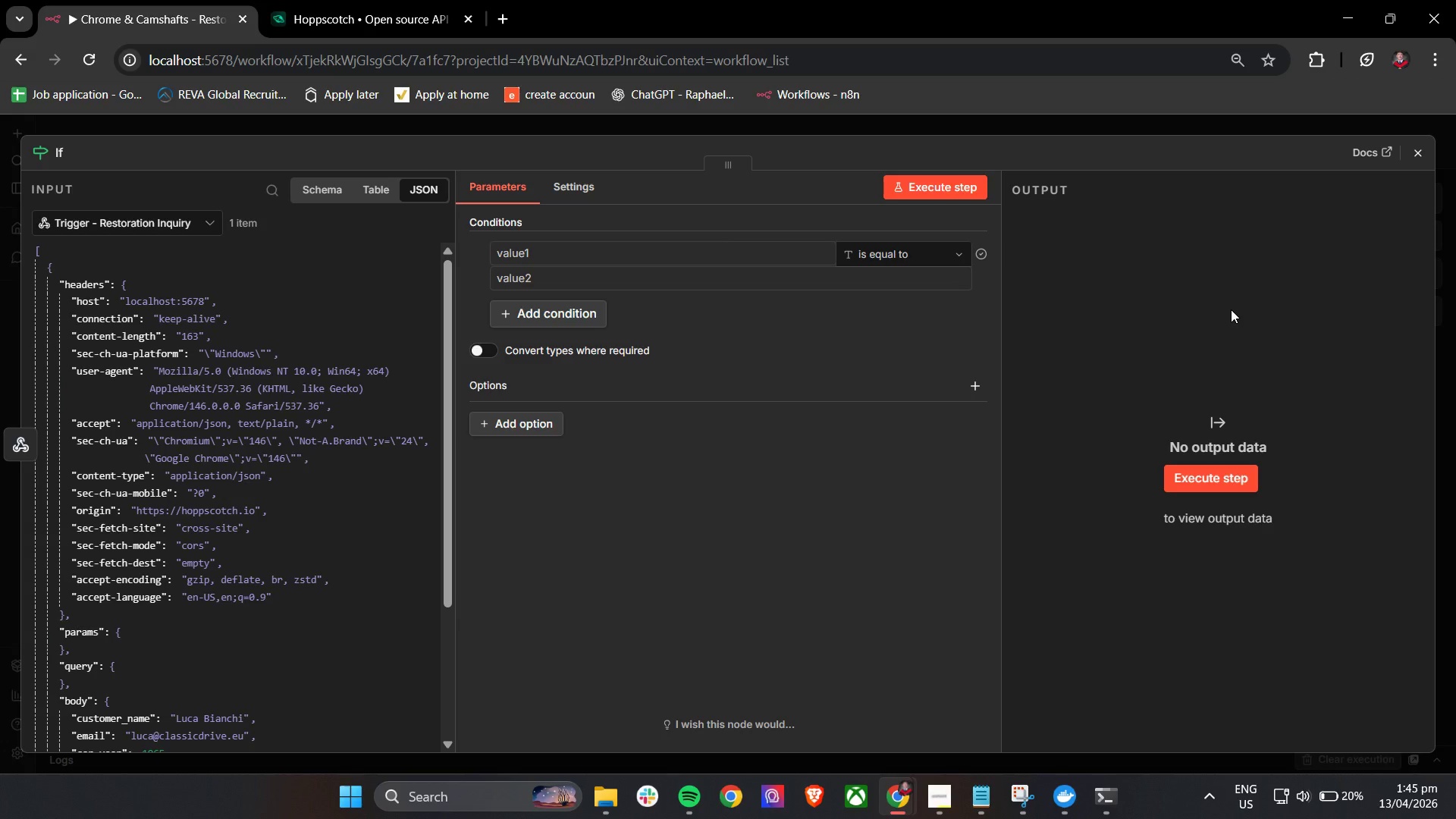 
wait(32.58)
 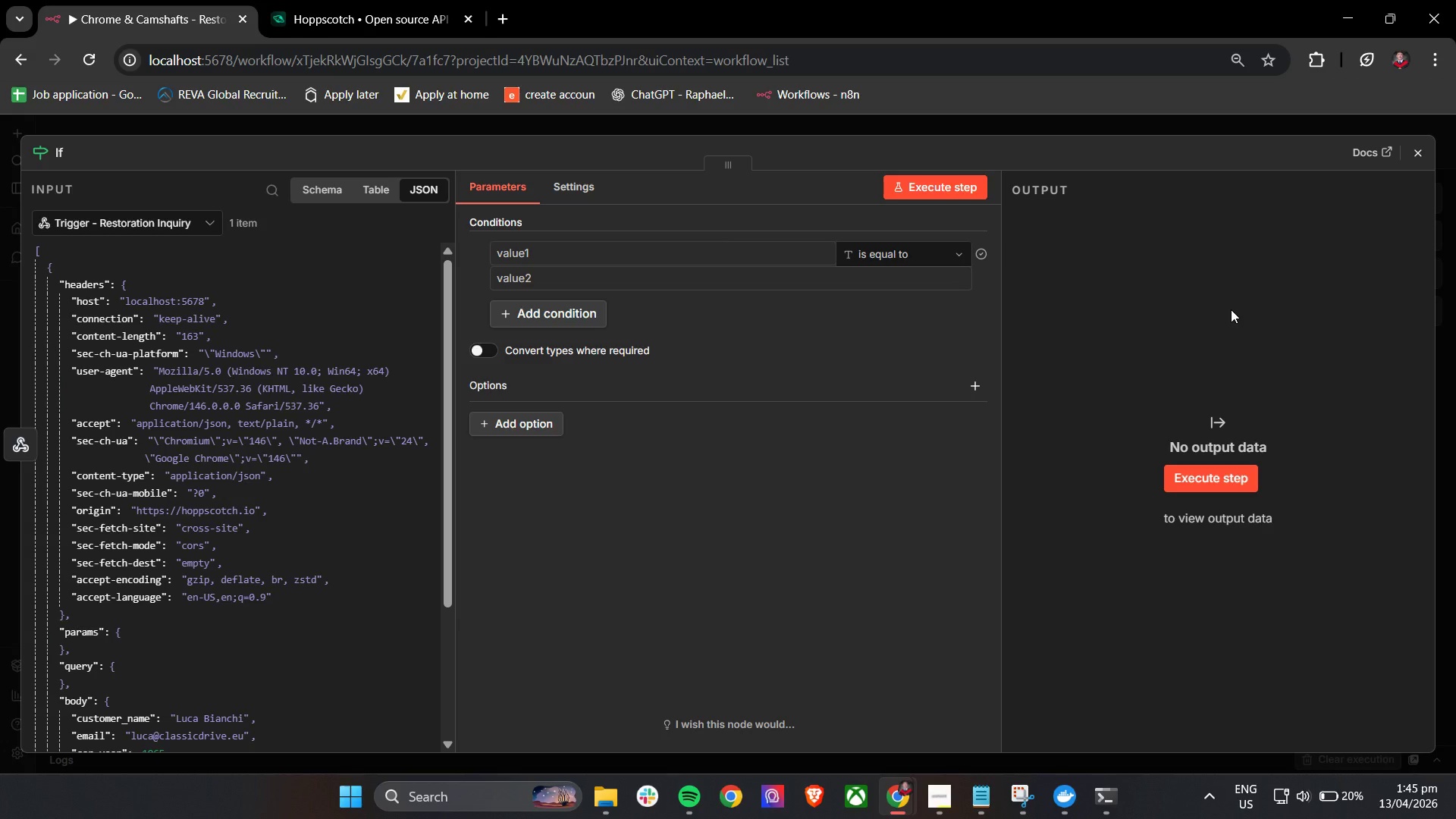 
left_click([61, 155])
 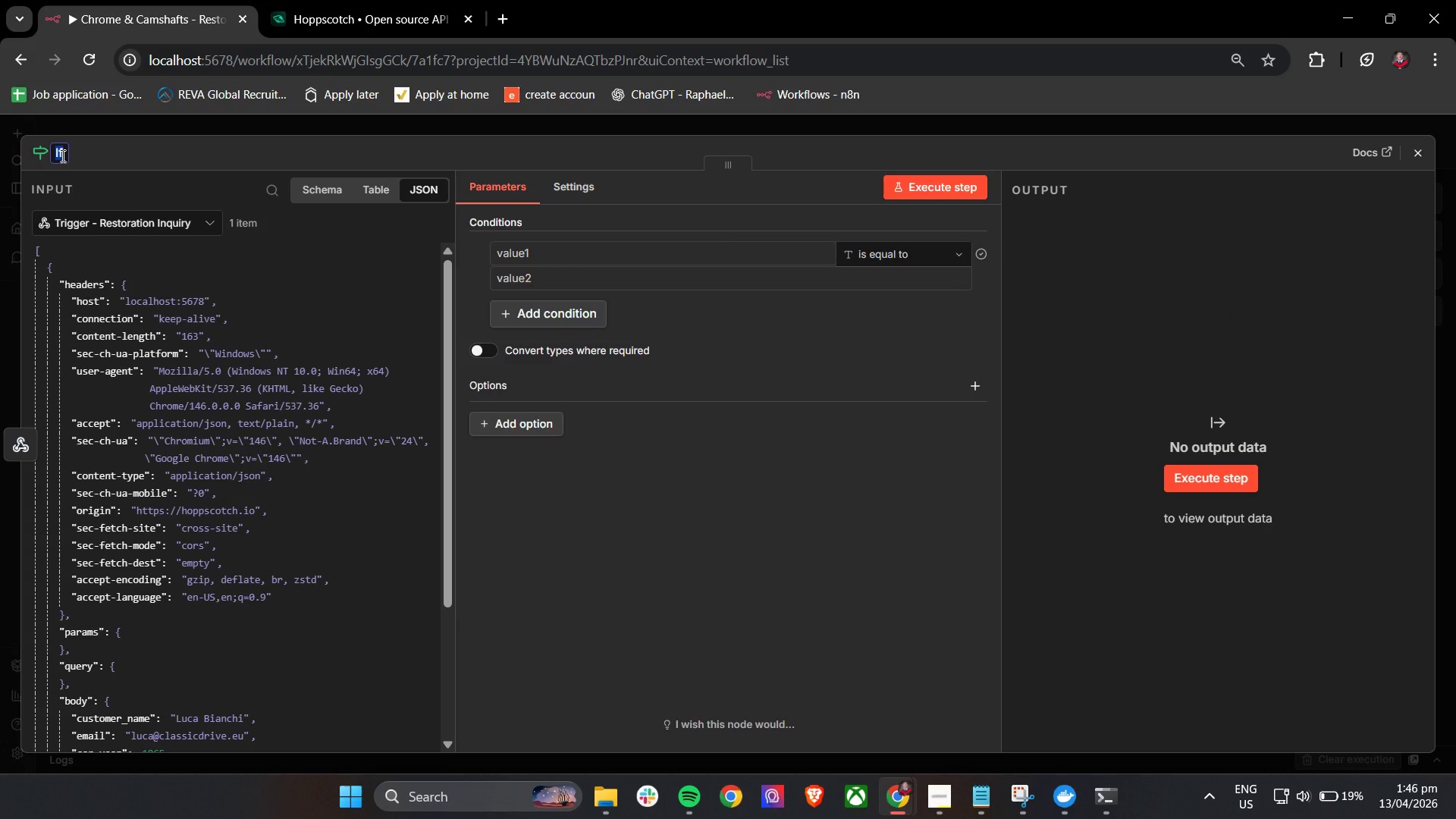 
wait(5.17)
 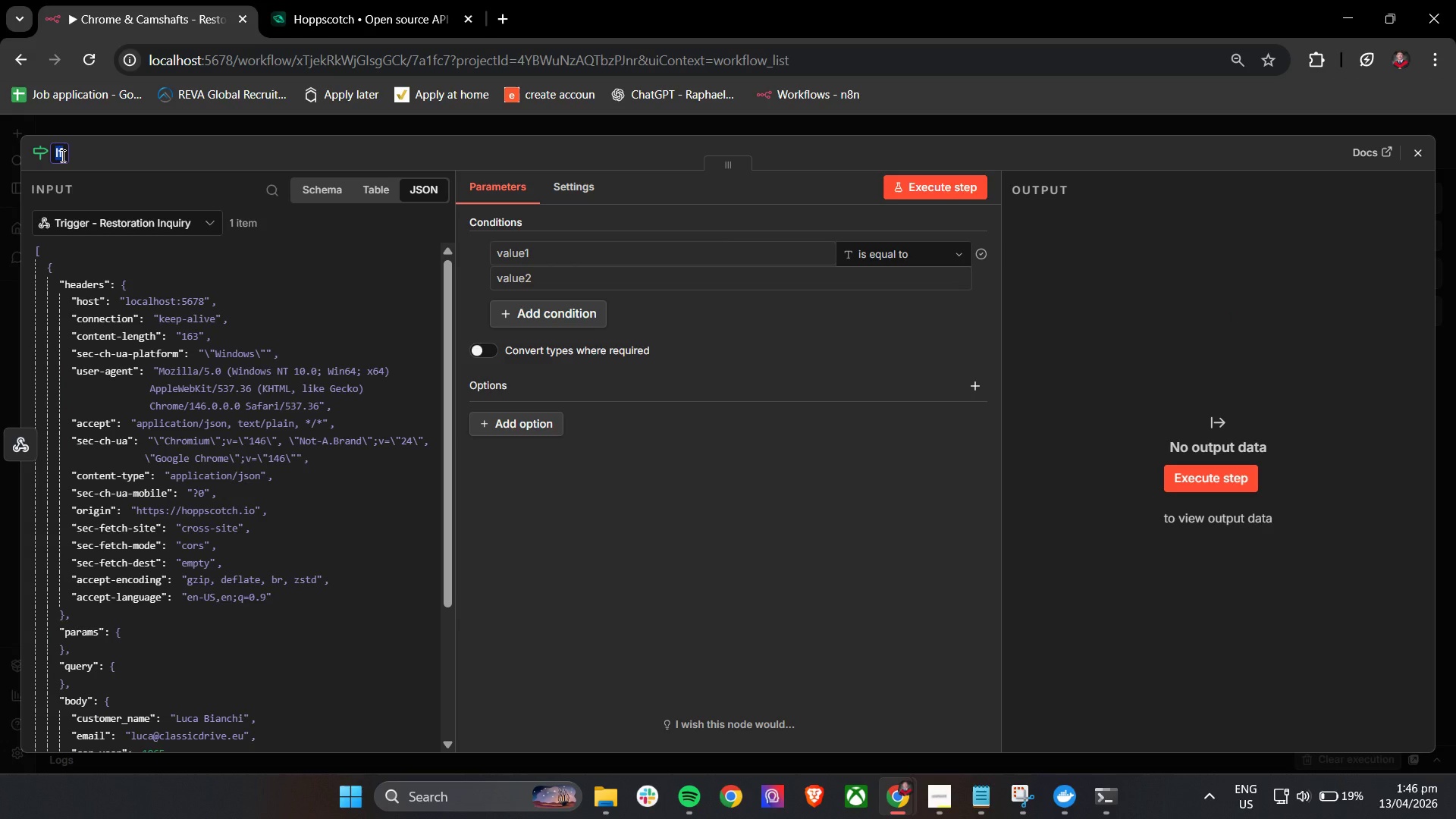 
type(Valiatoin - Required D)
key(Backspace)
type(Fiels Check)
 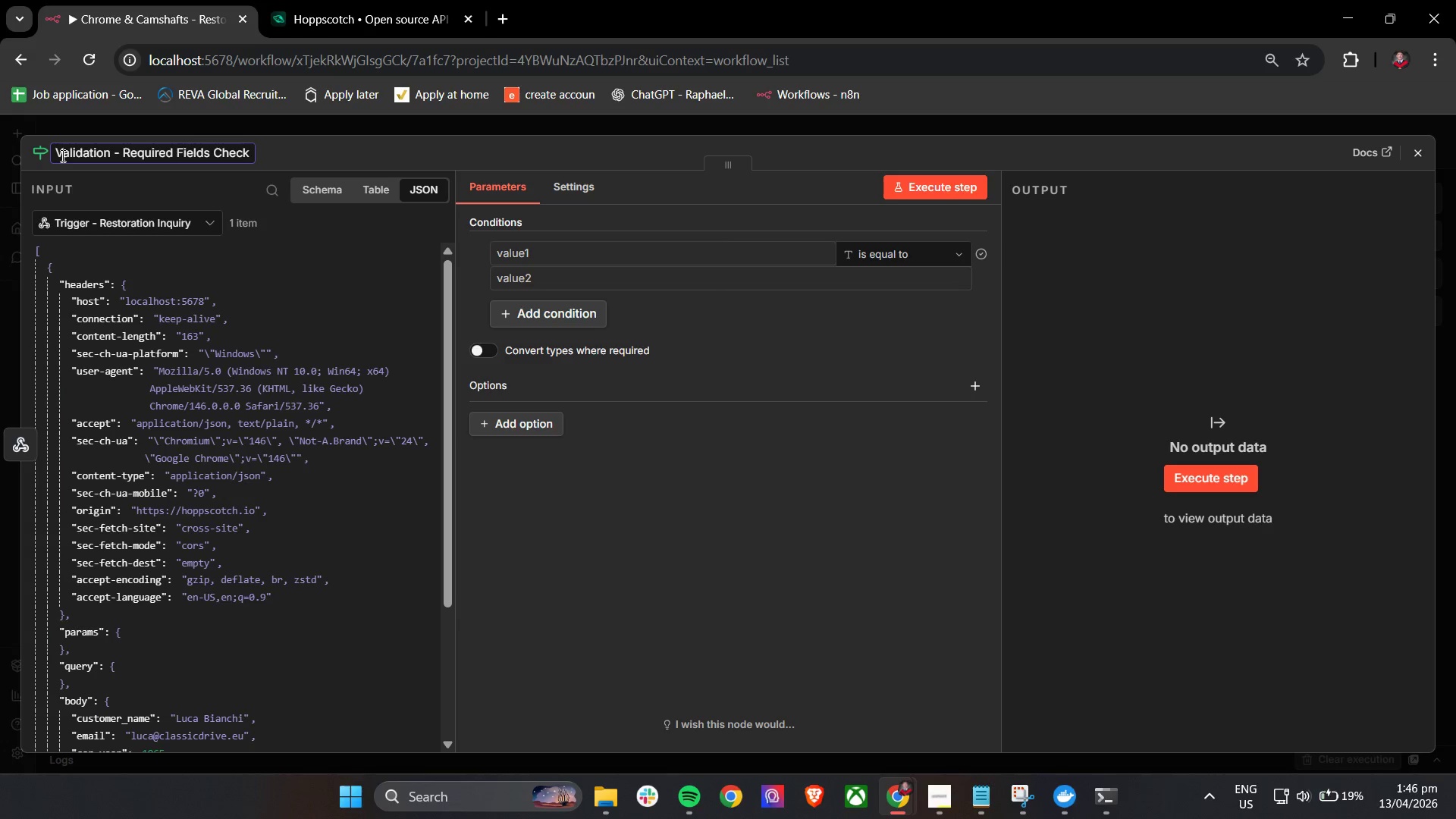 
scroll: coordinate [61, 155], scroll_direction: up, amount: 1.0
 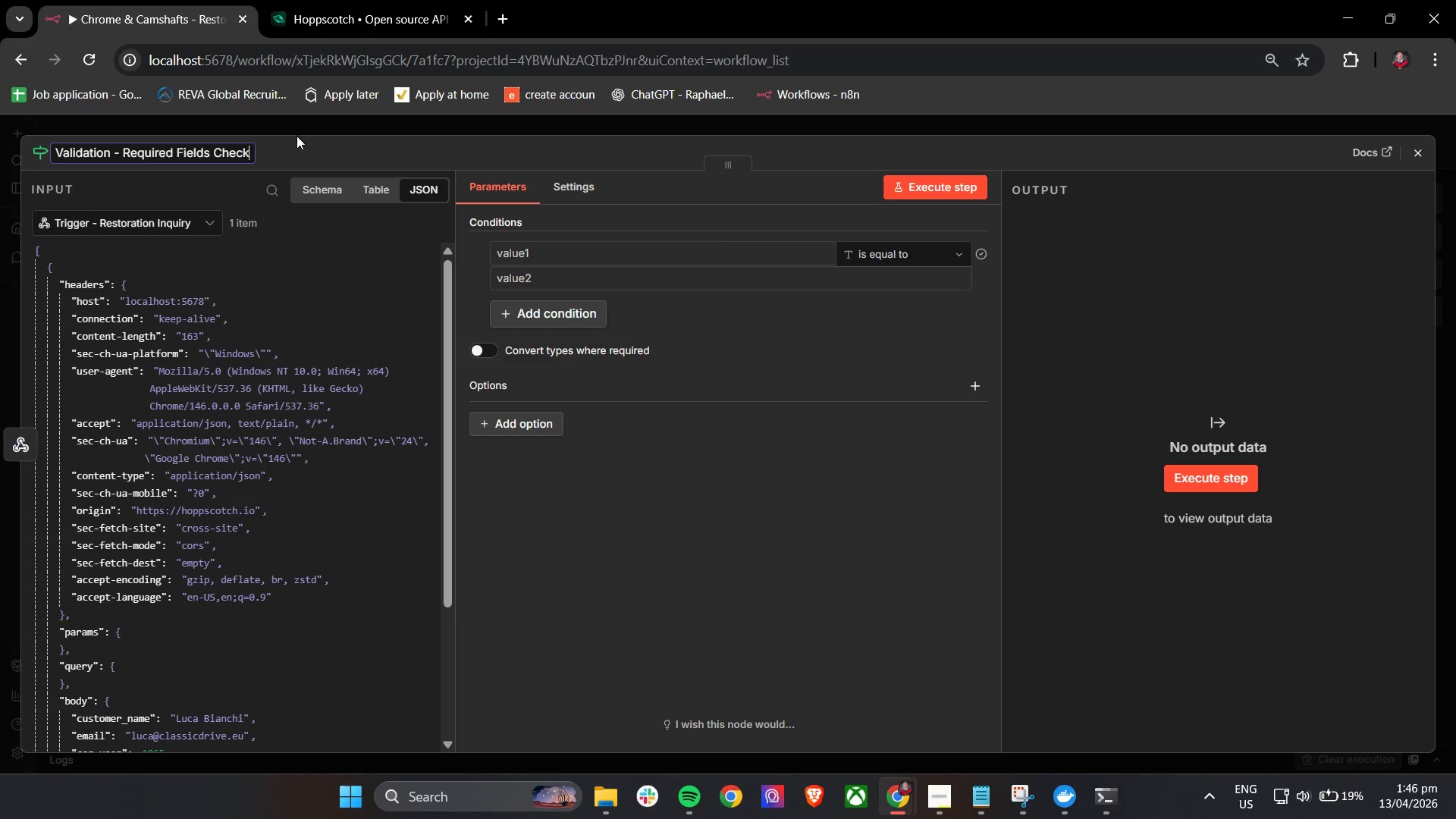 
left_click([297, 149])
 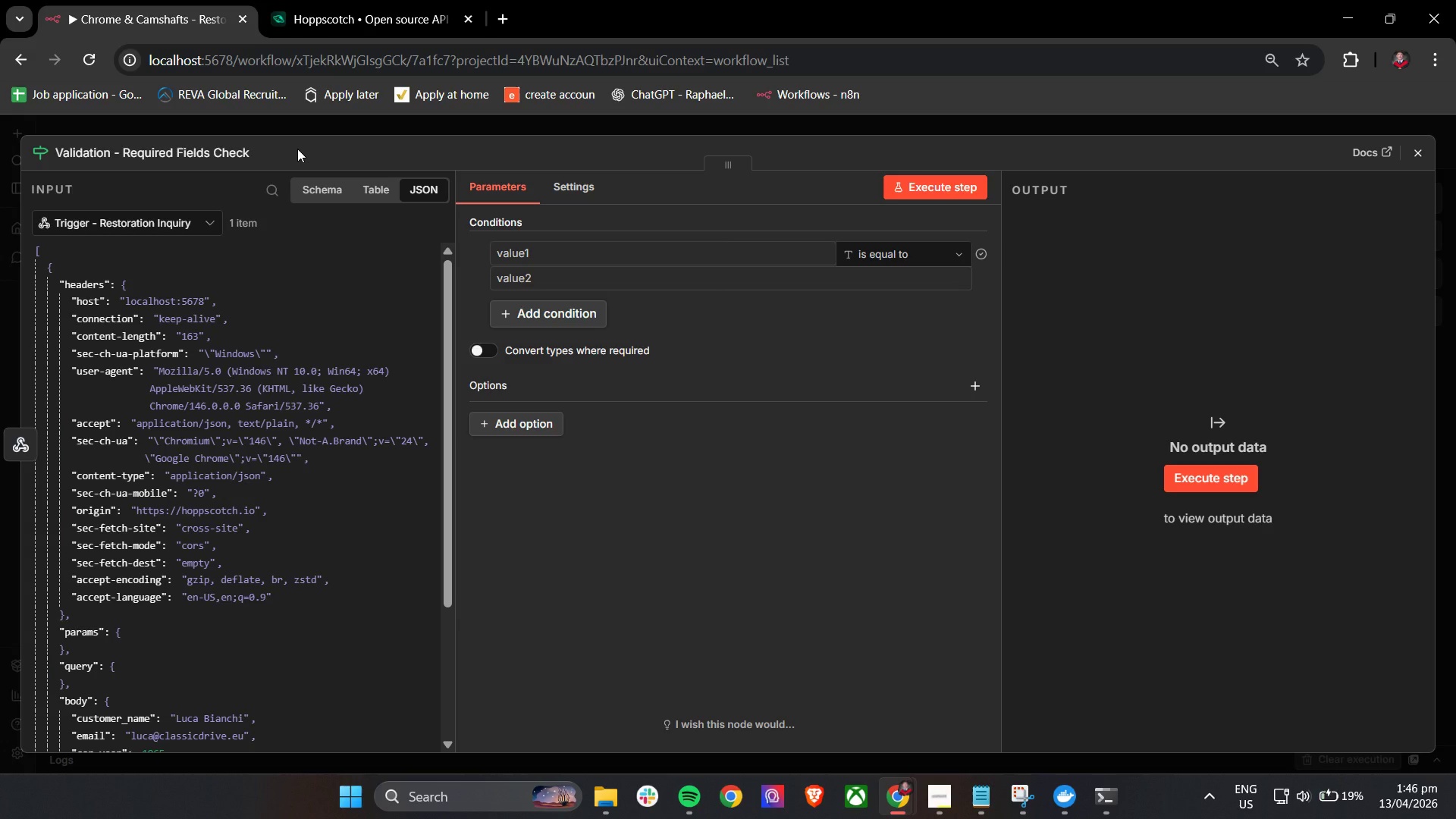 
wait(6.47)
 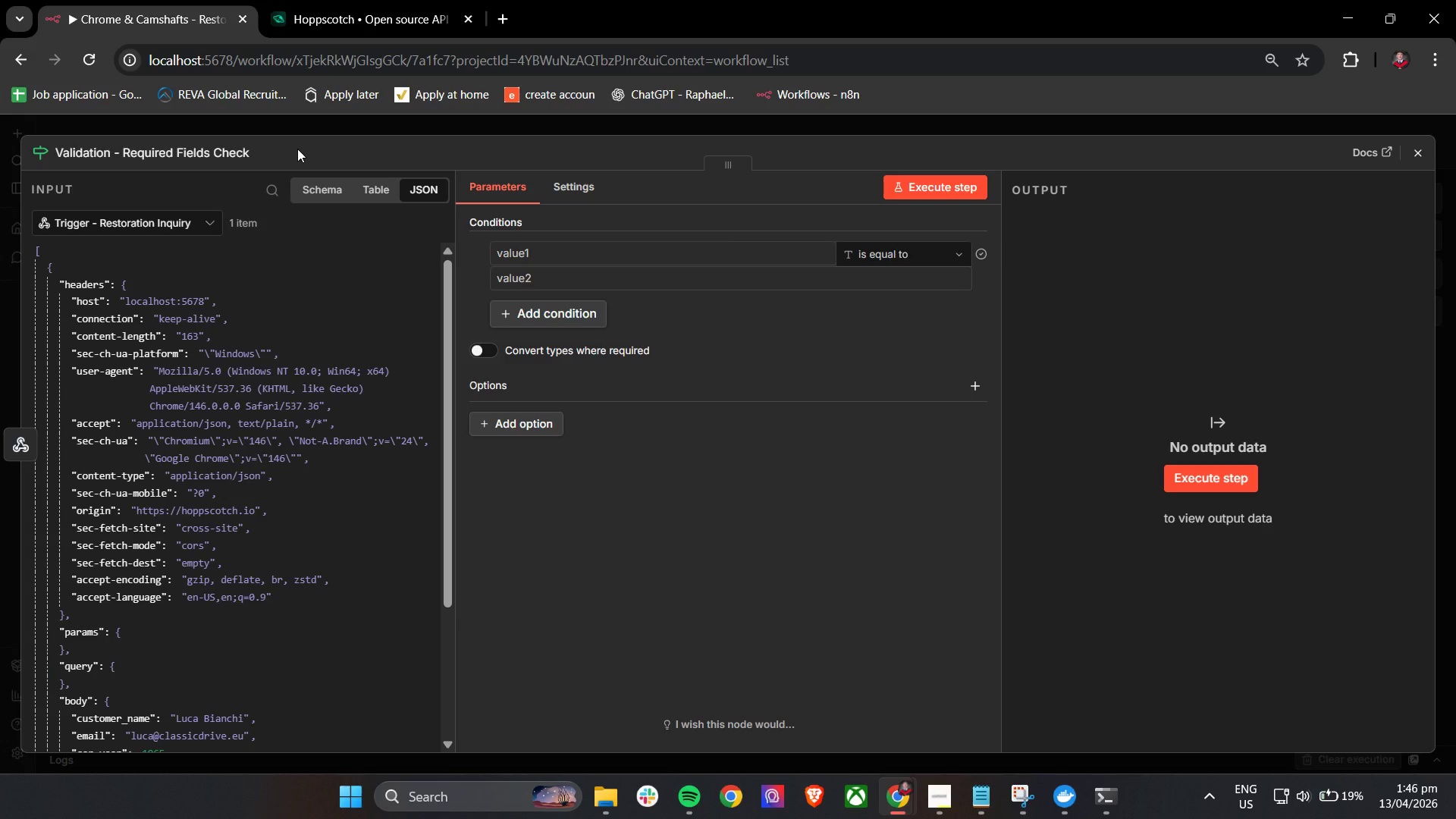 
left_click([532, 262])
 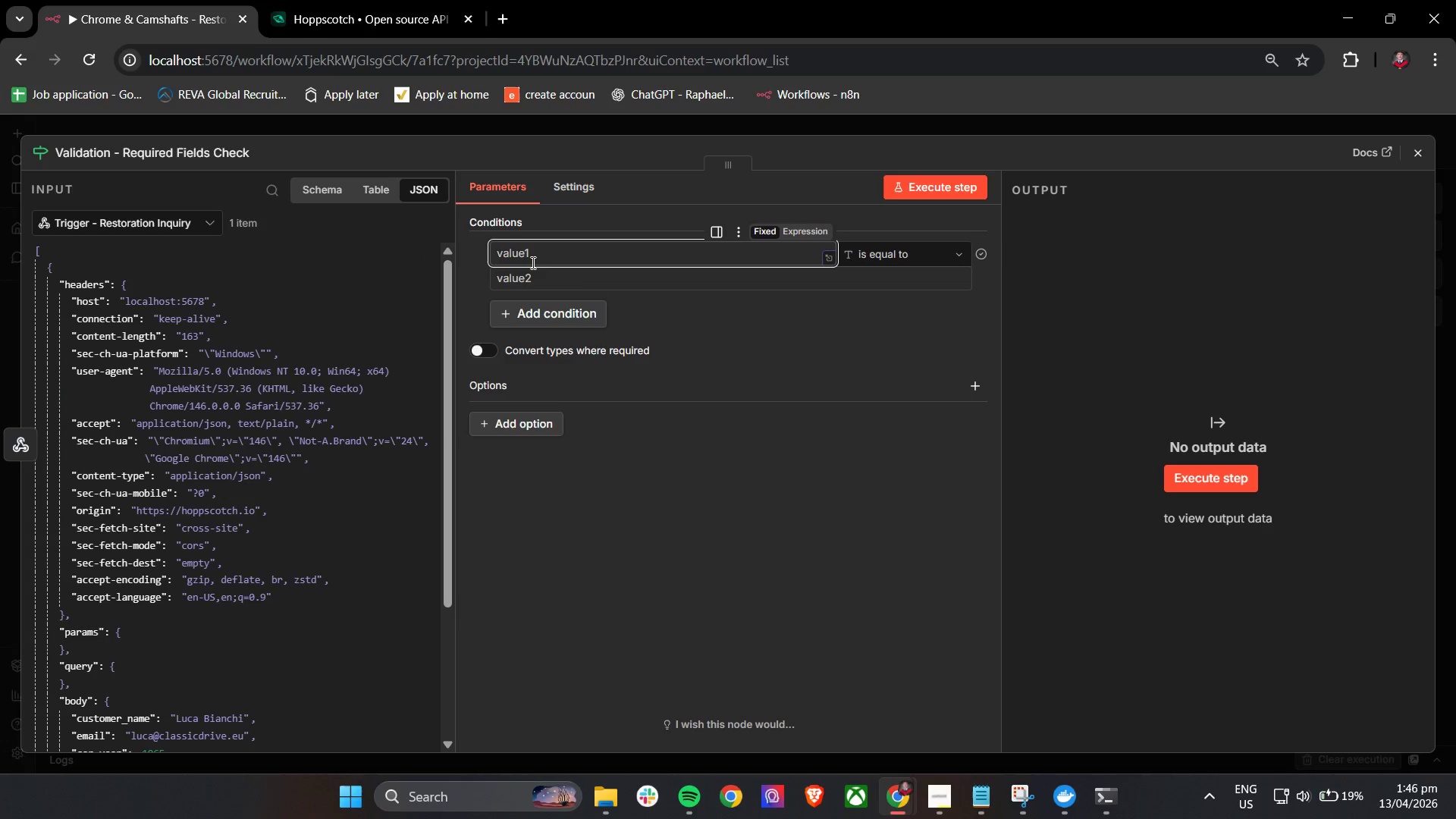 
key(Shift+BracketLeft)
 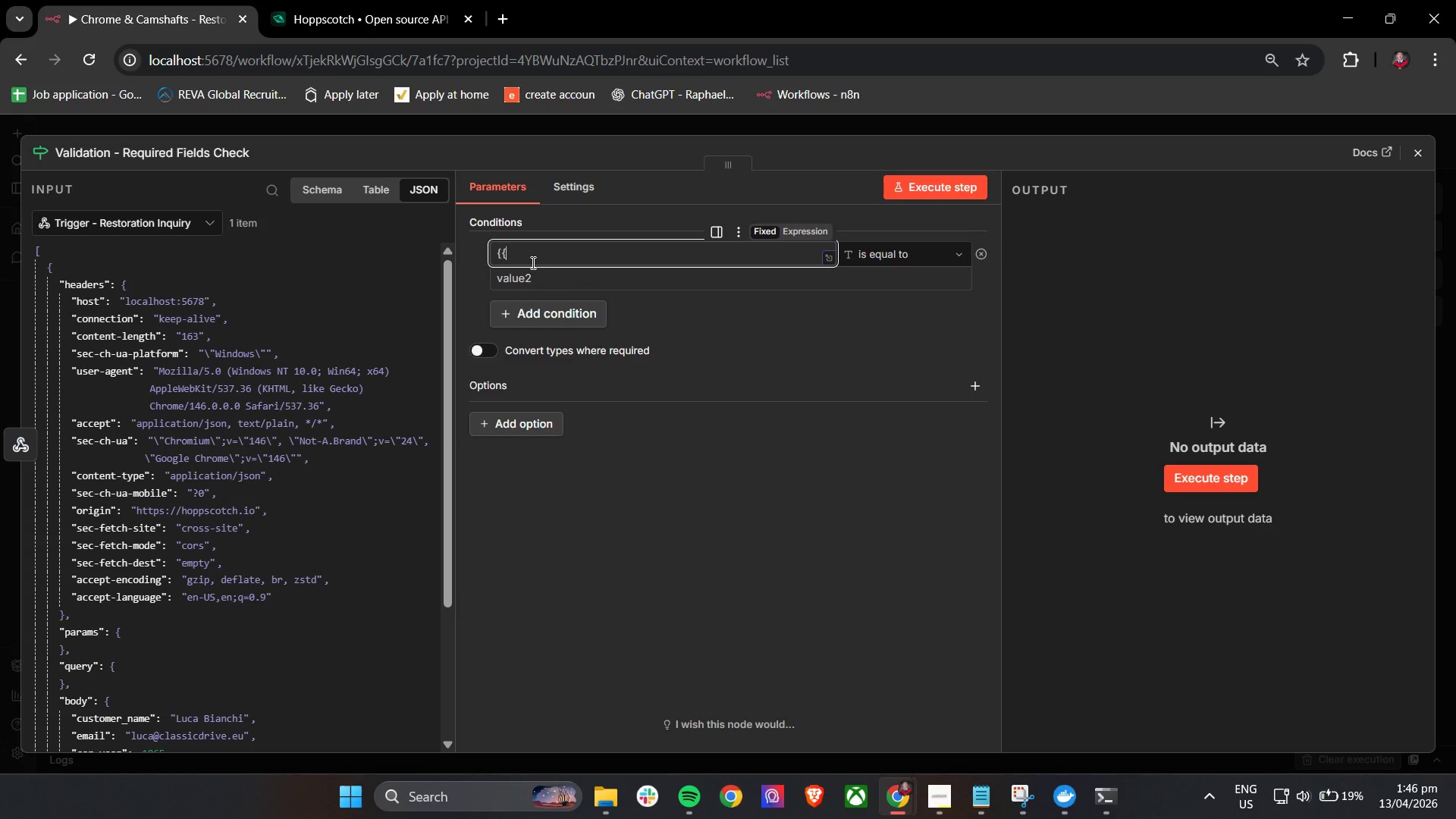 
key(Shift+BracketLeft)
 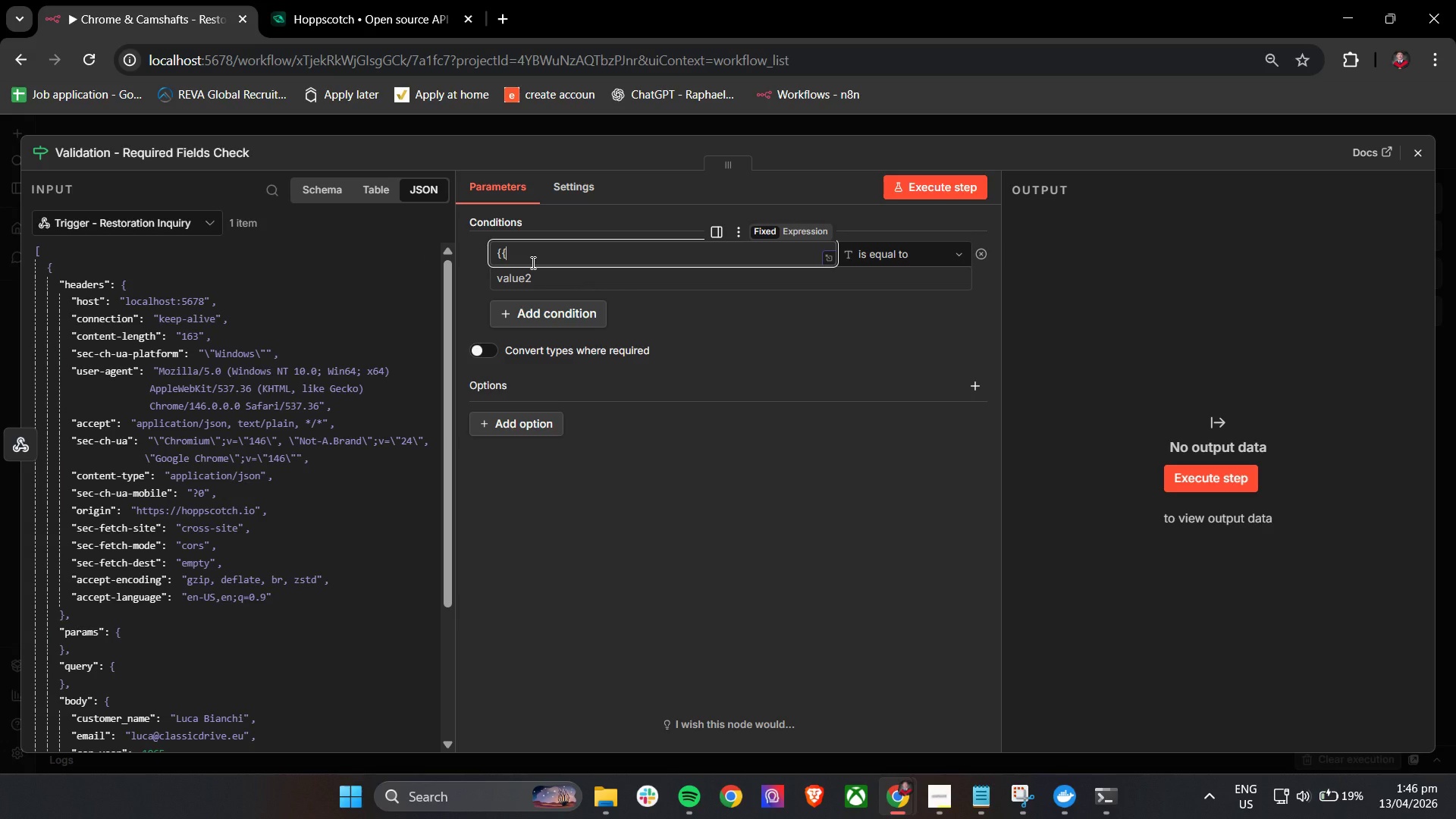 
key(Space)
 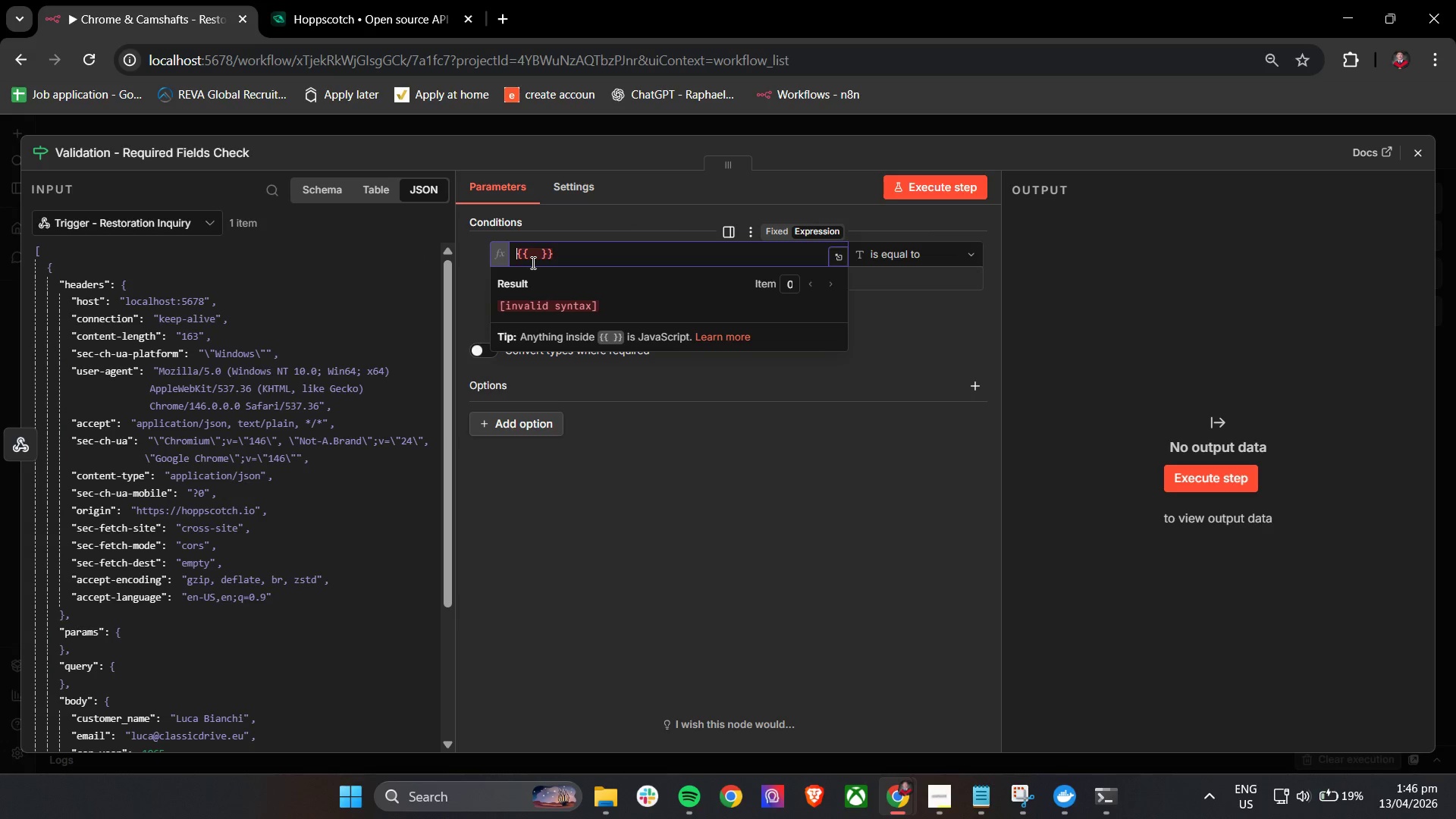 
key(Control+ControlLeft)
 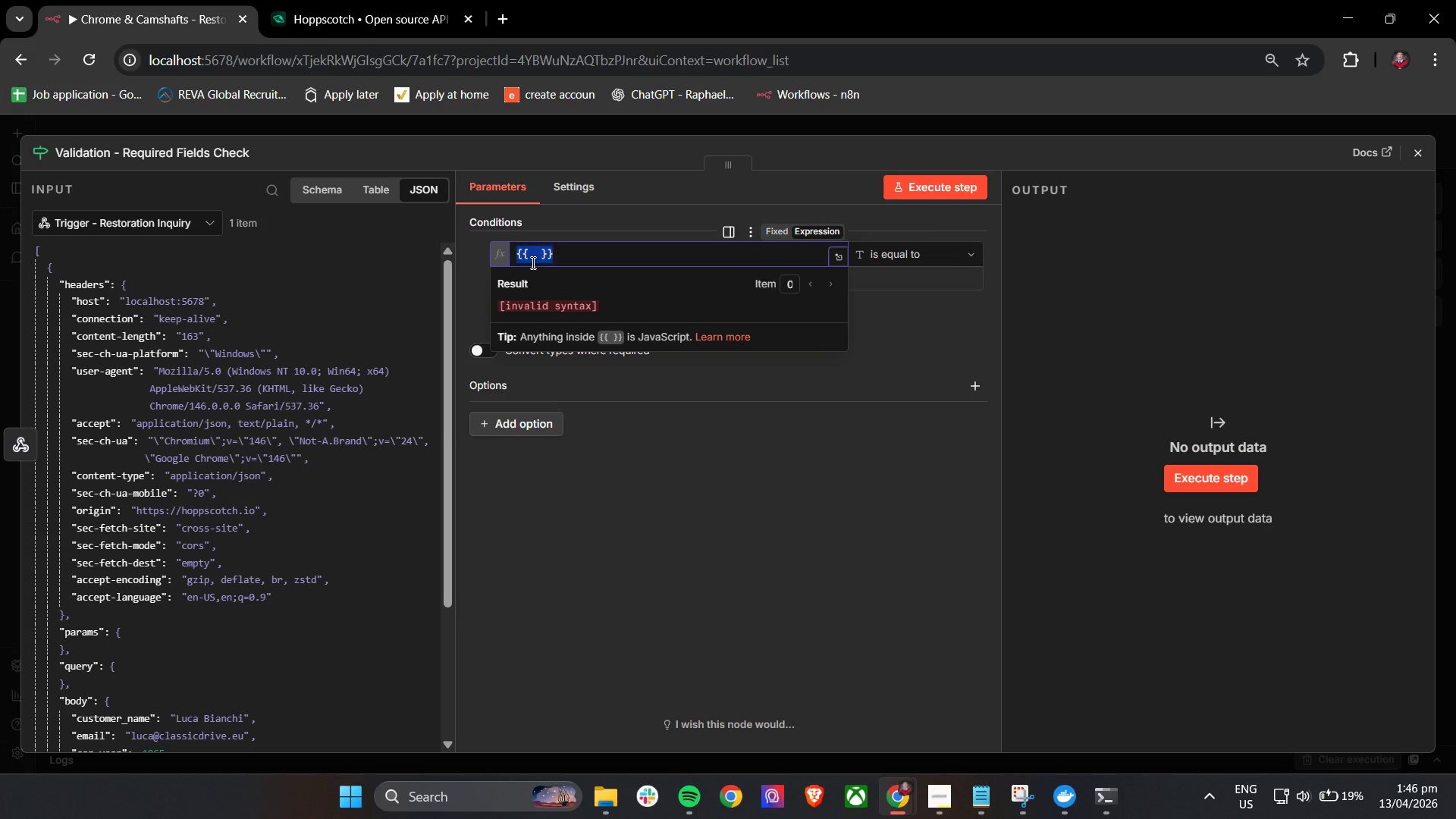 
key(Control+A)
 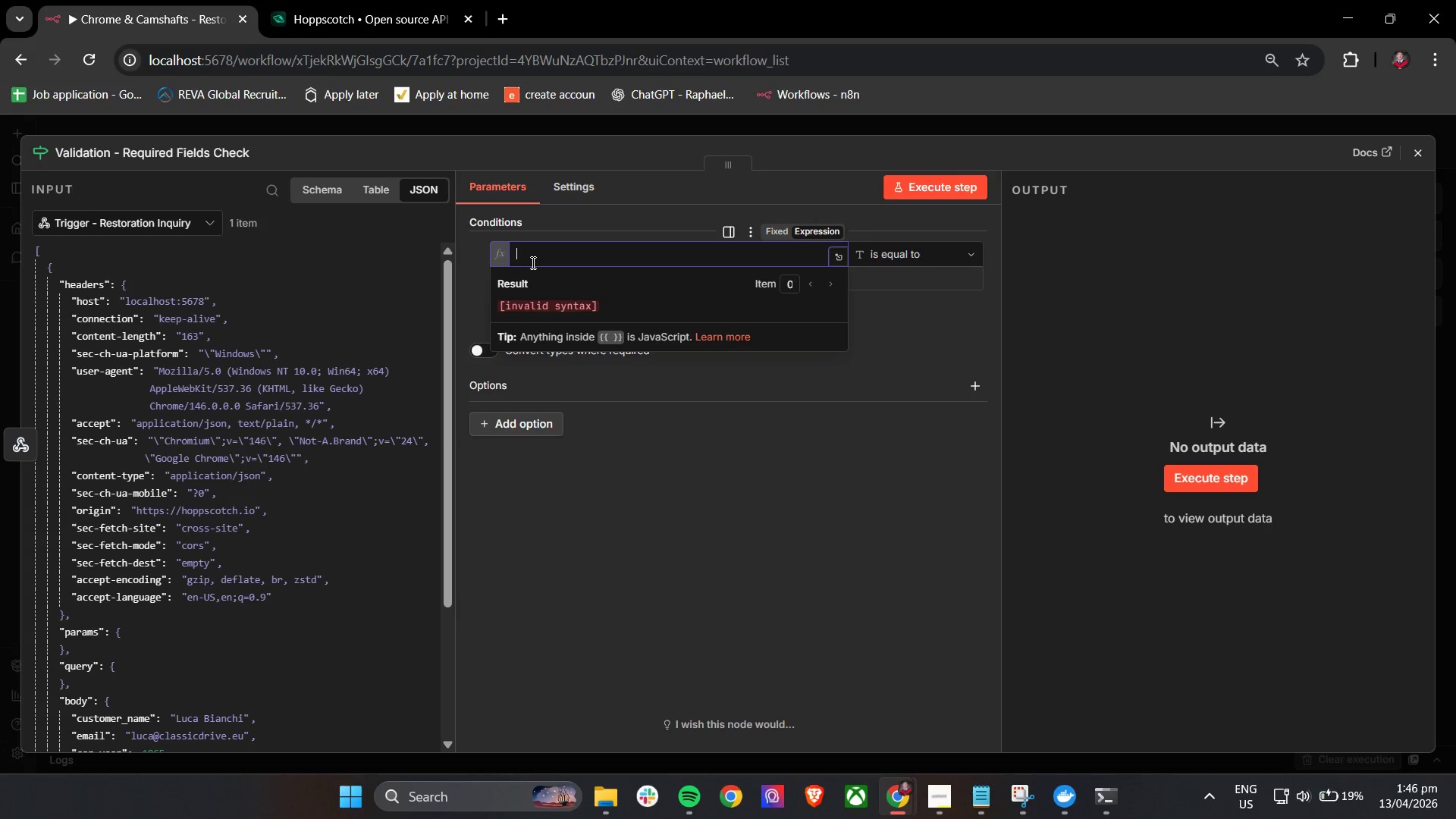 
key(Backspace)
 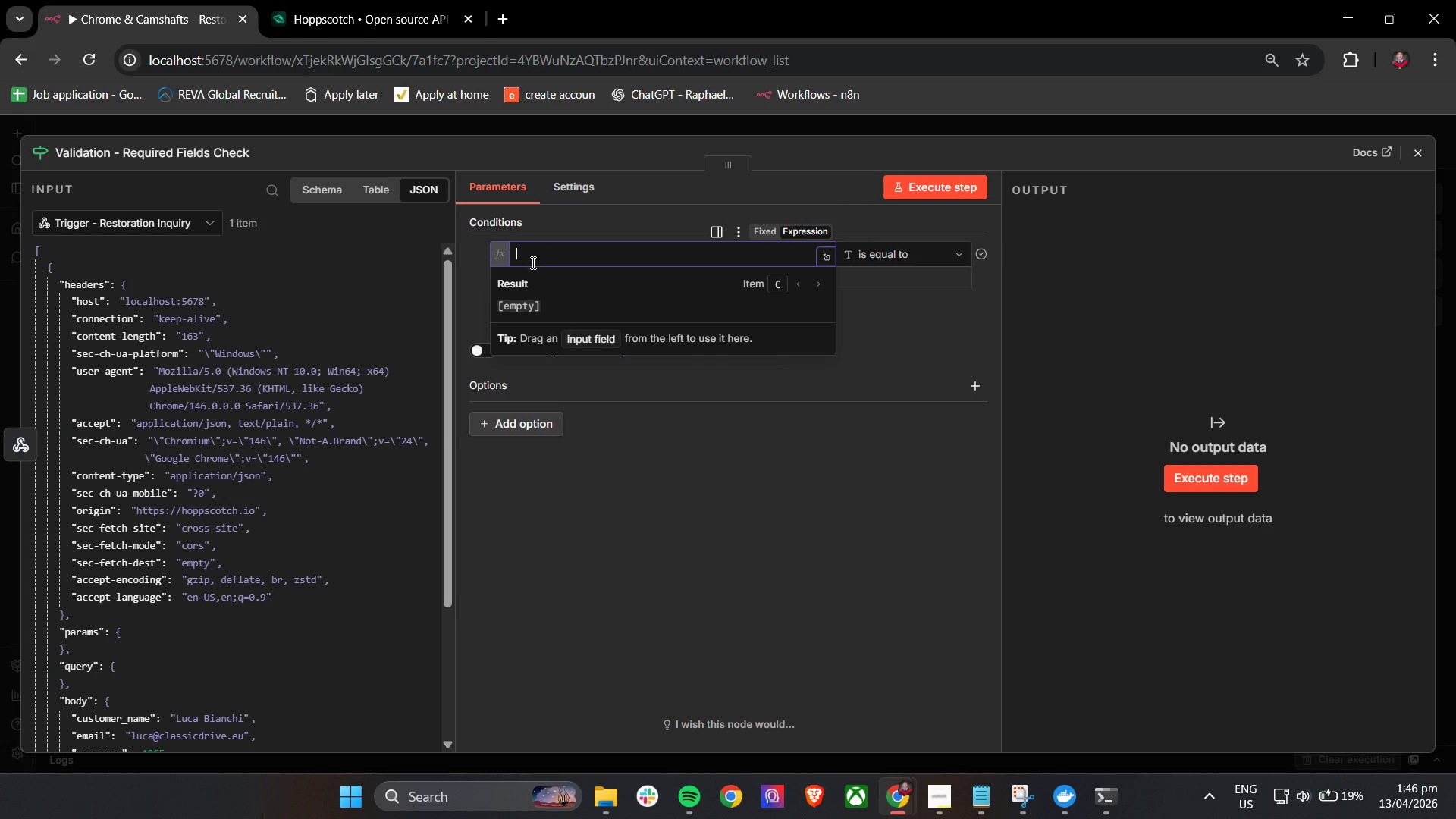 
key(Shift+BracketLeft)
 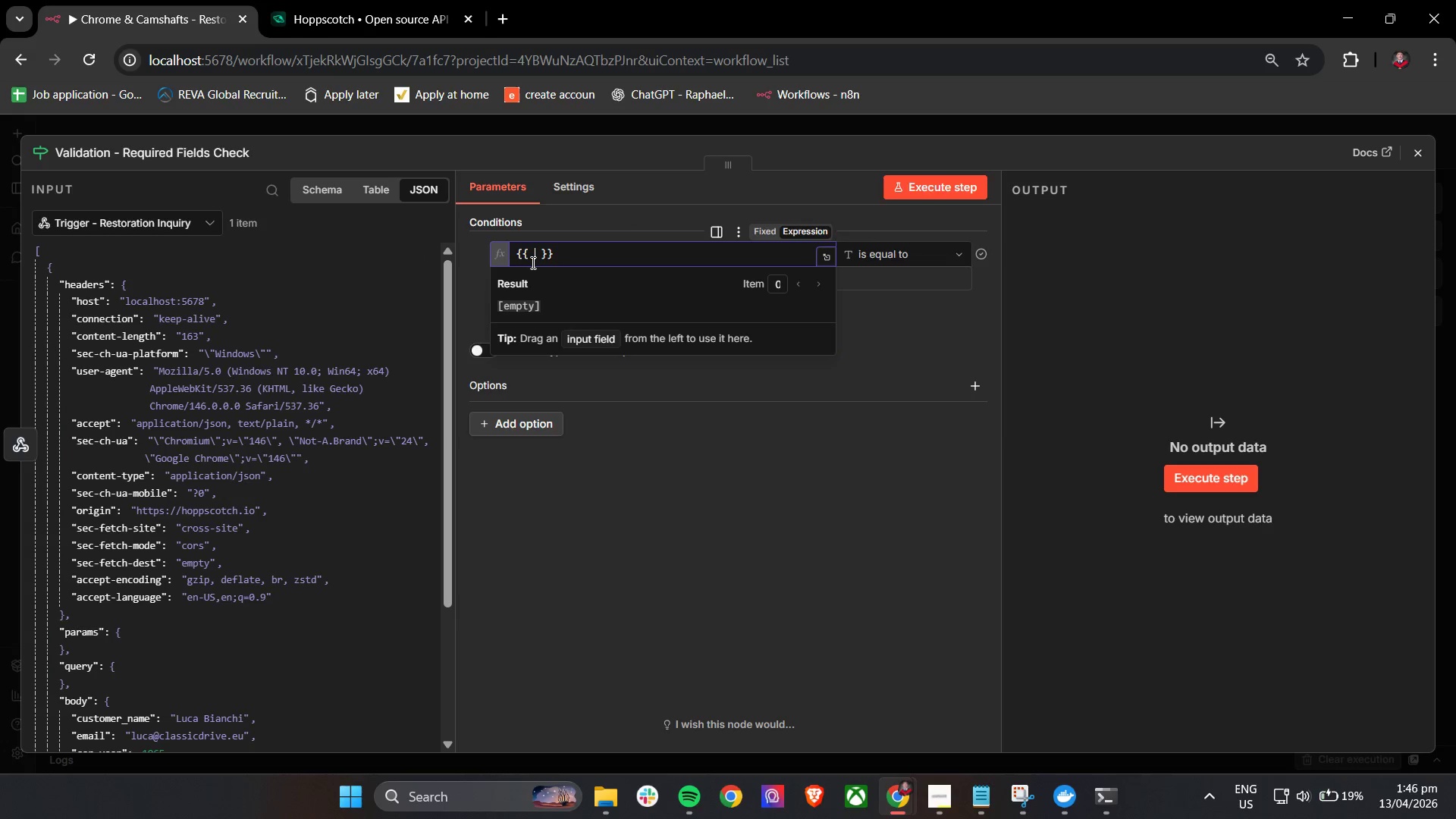 
key(Shift+BracketLeft)
 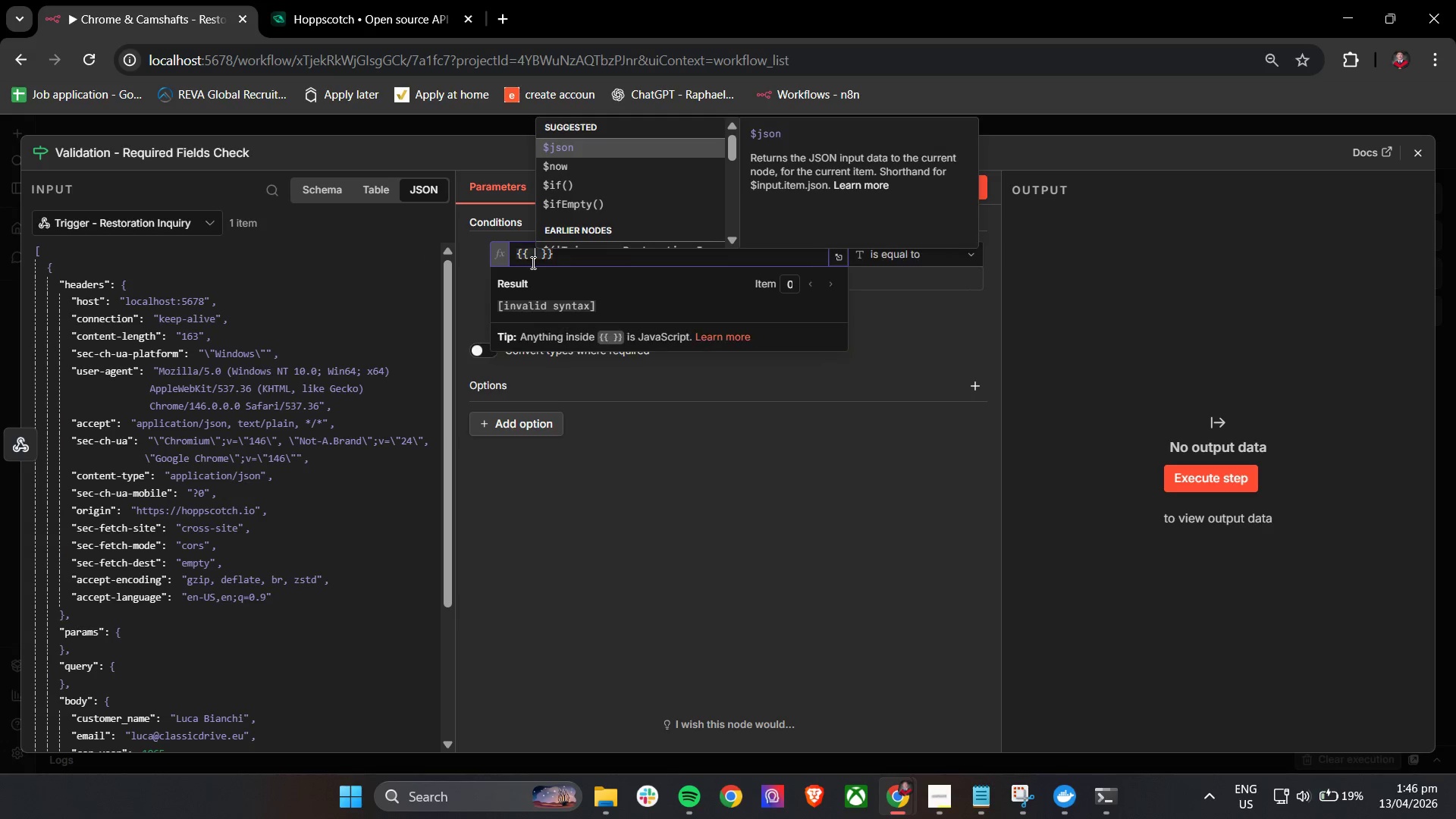 
key(Space)
 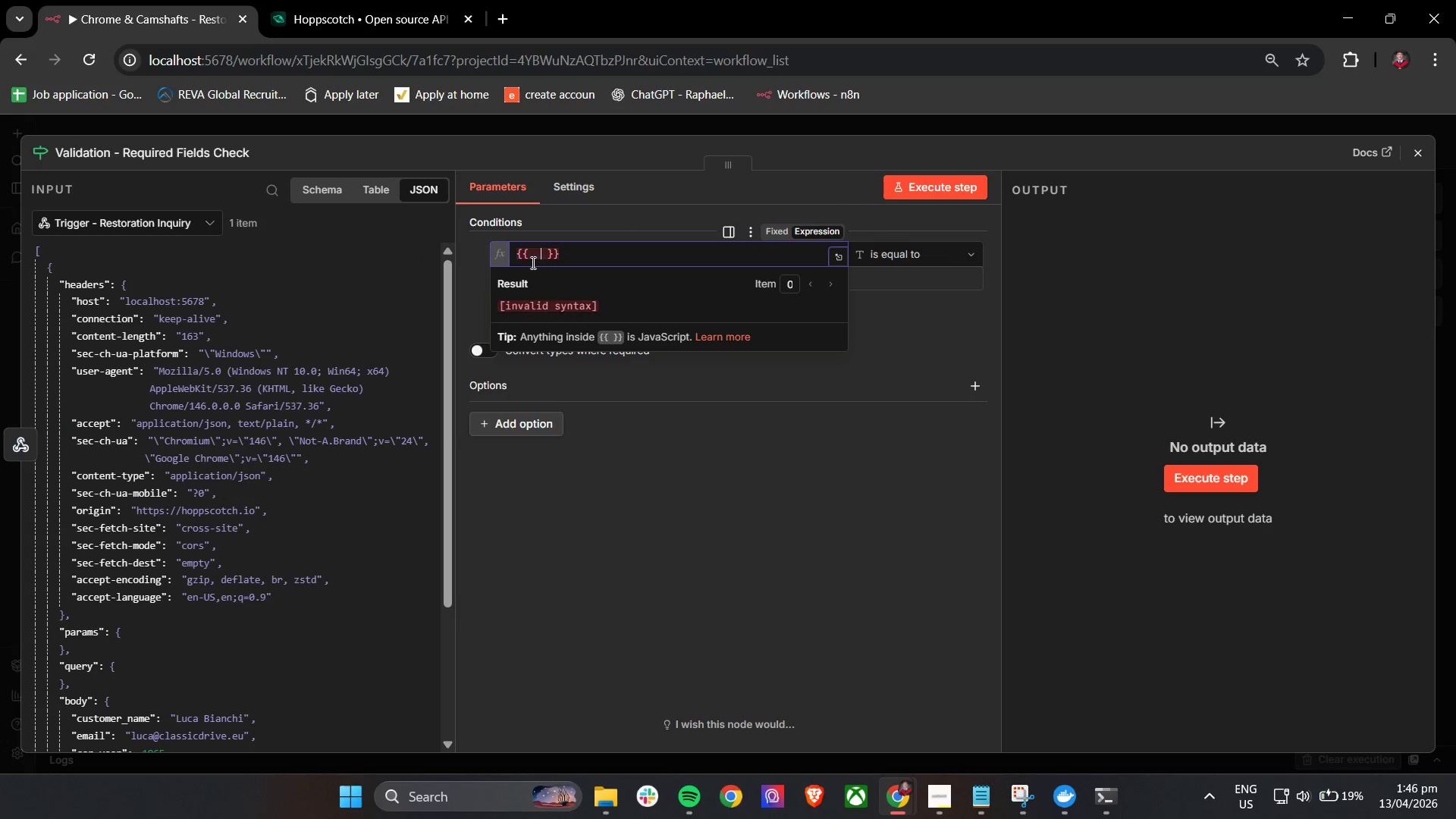 
key(Backspace)
 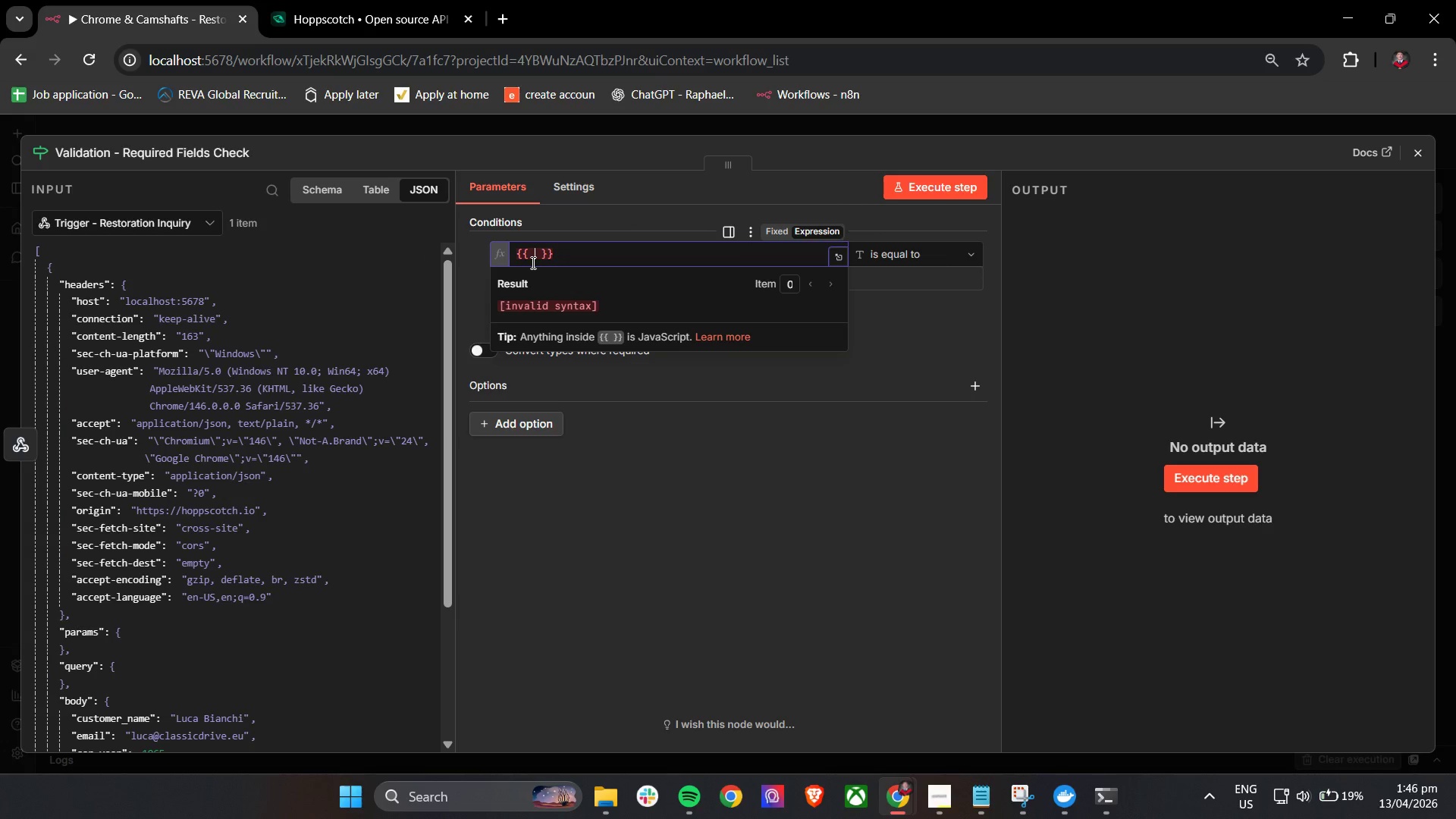 
key(Shift+4)
 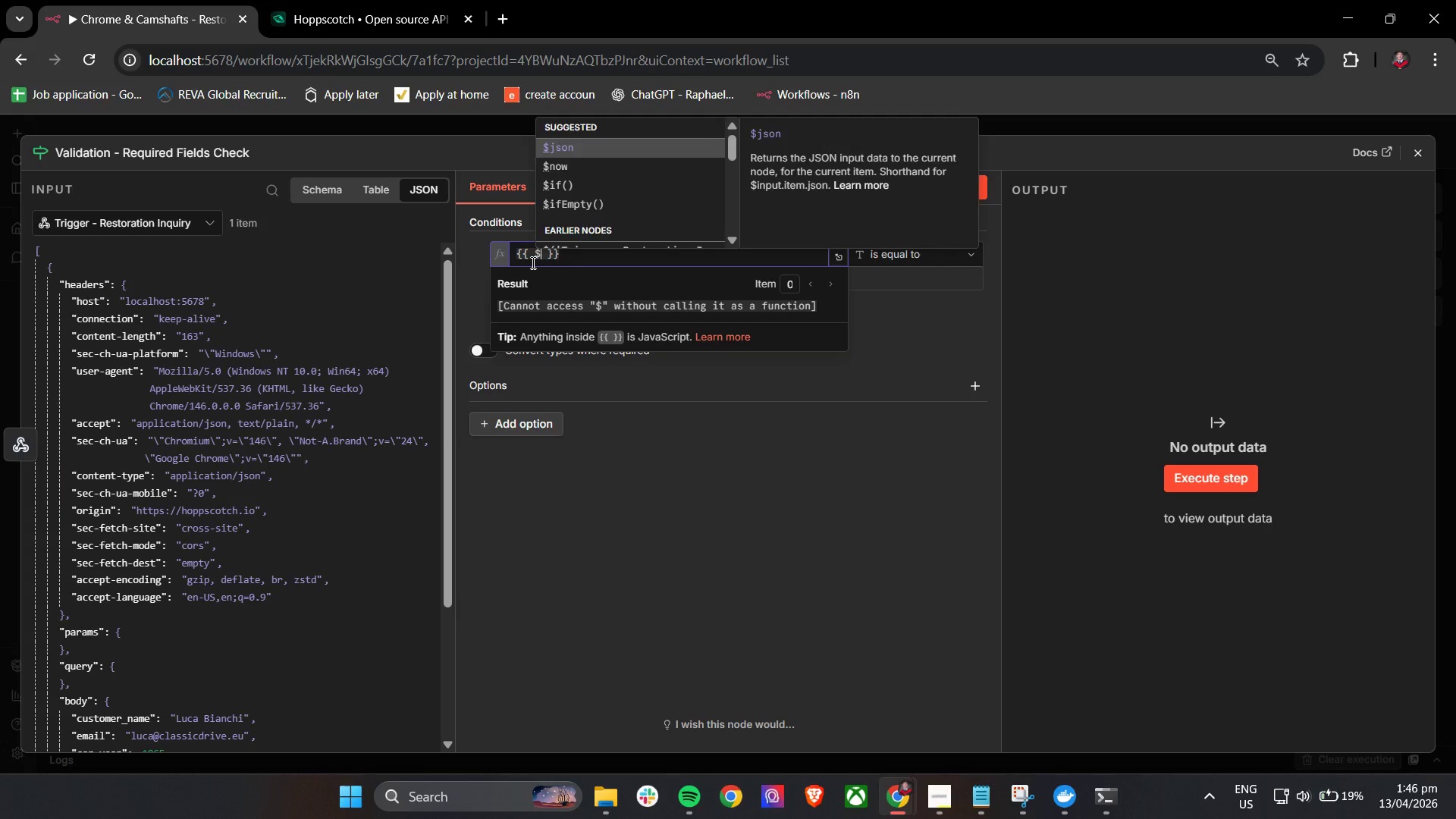 
key(Enter)
 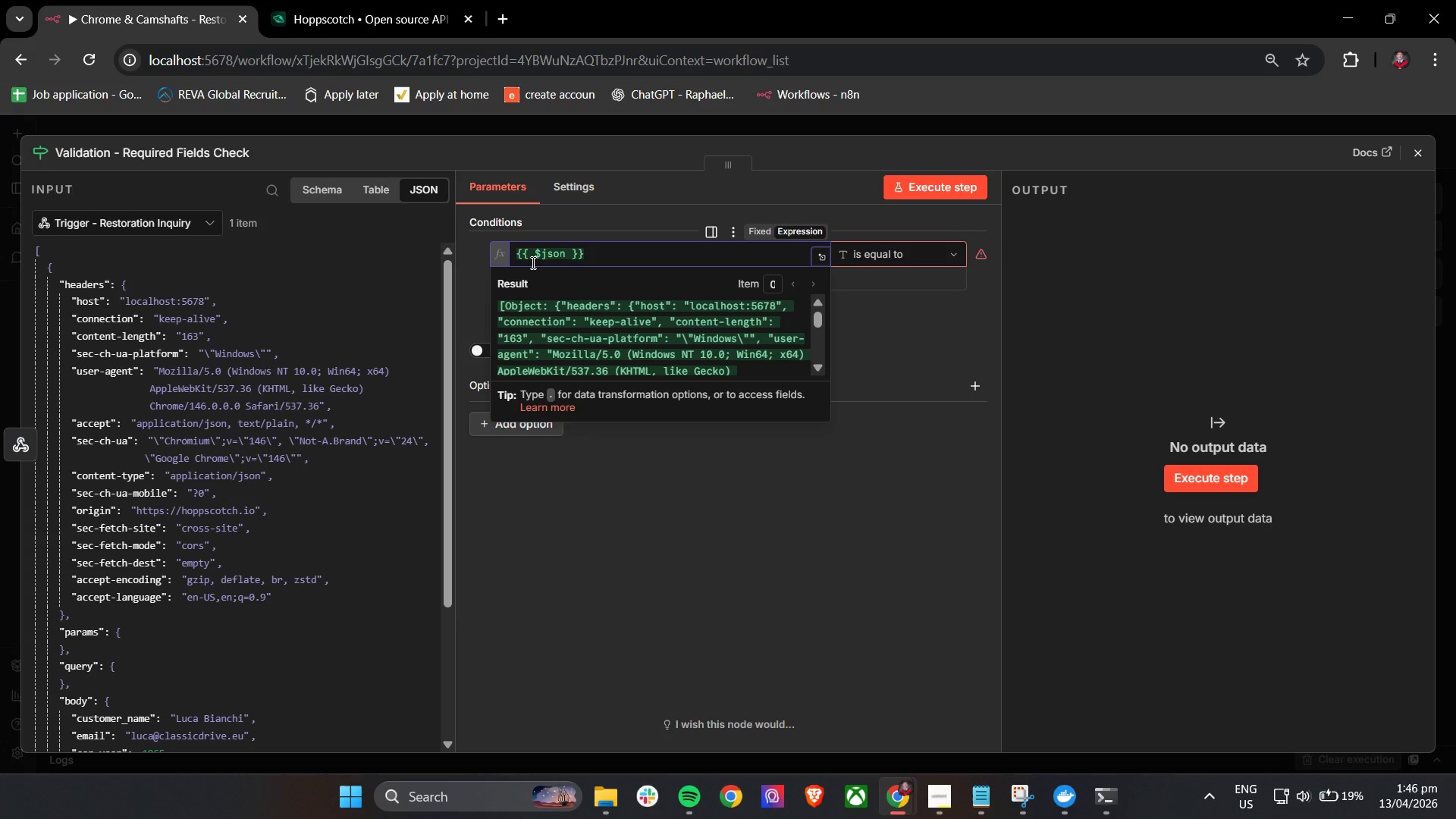 
key(BracketLeft)
 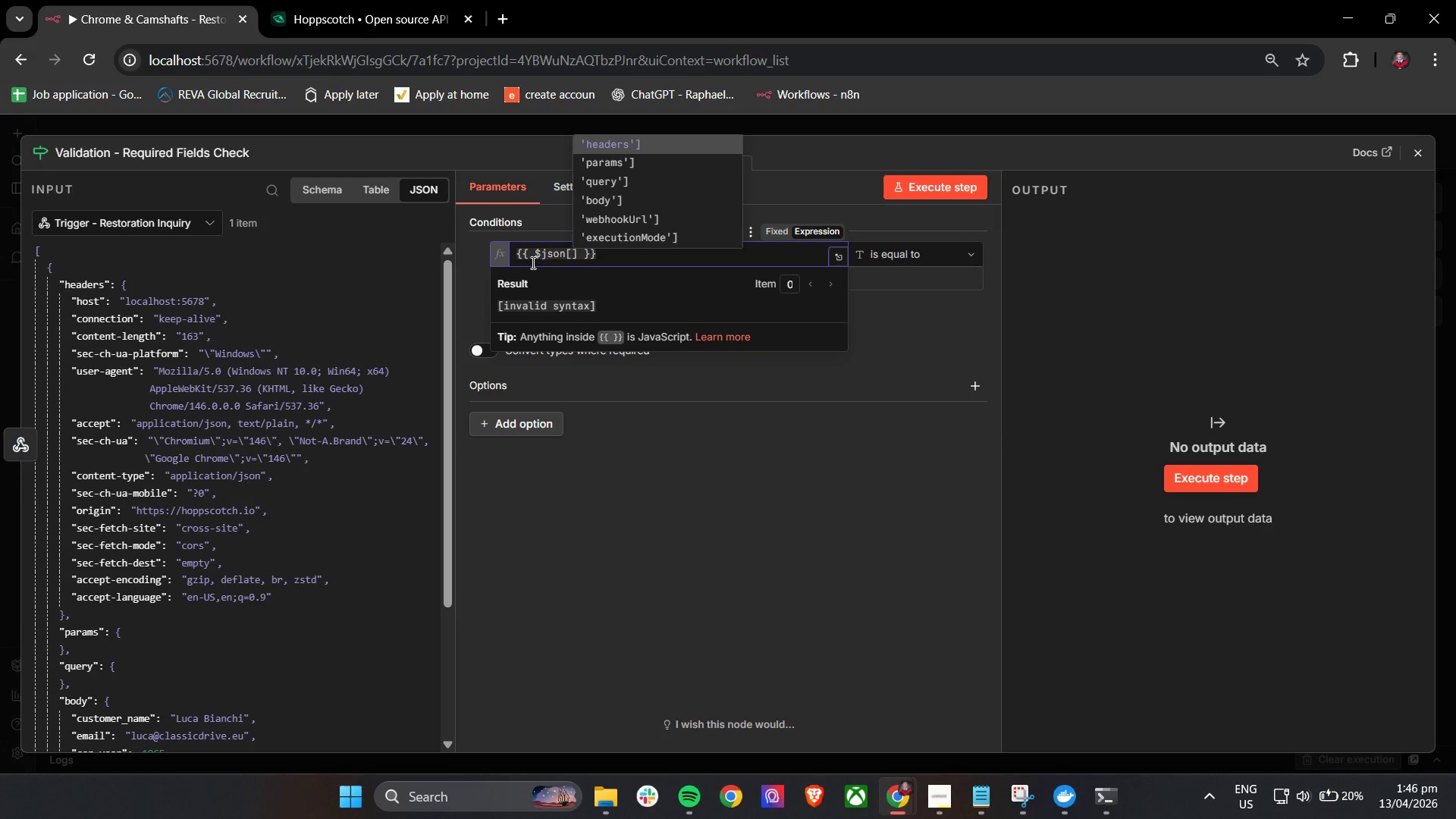 
key(ArrowDown)
 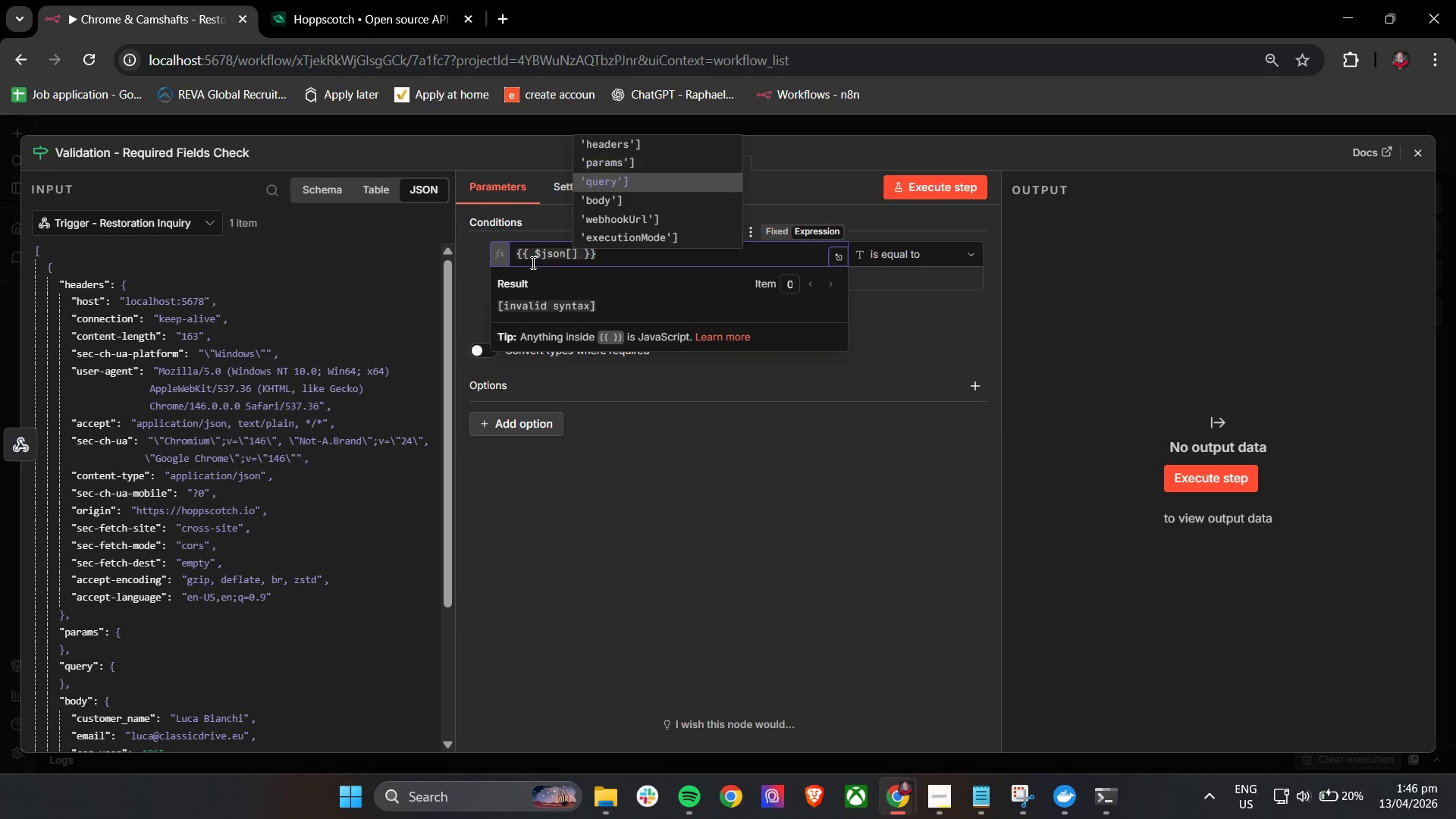 
key(ArrowDown)
 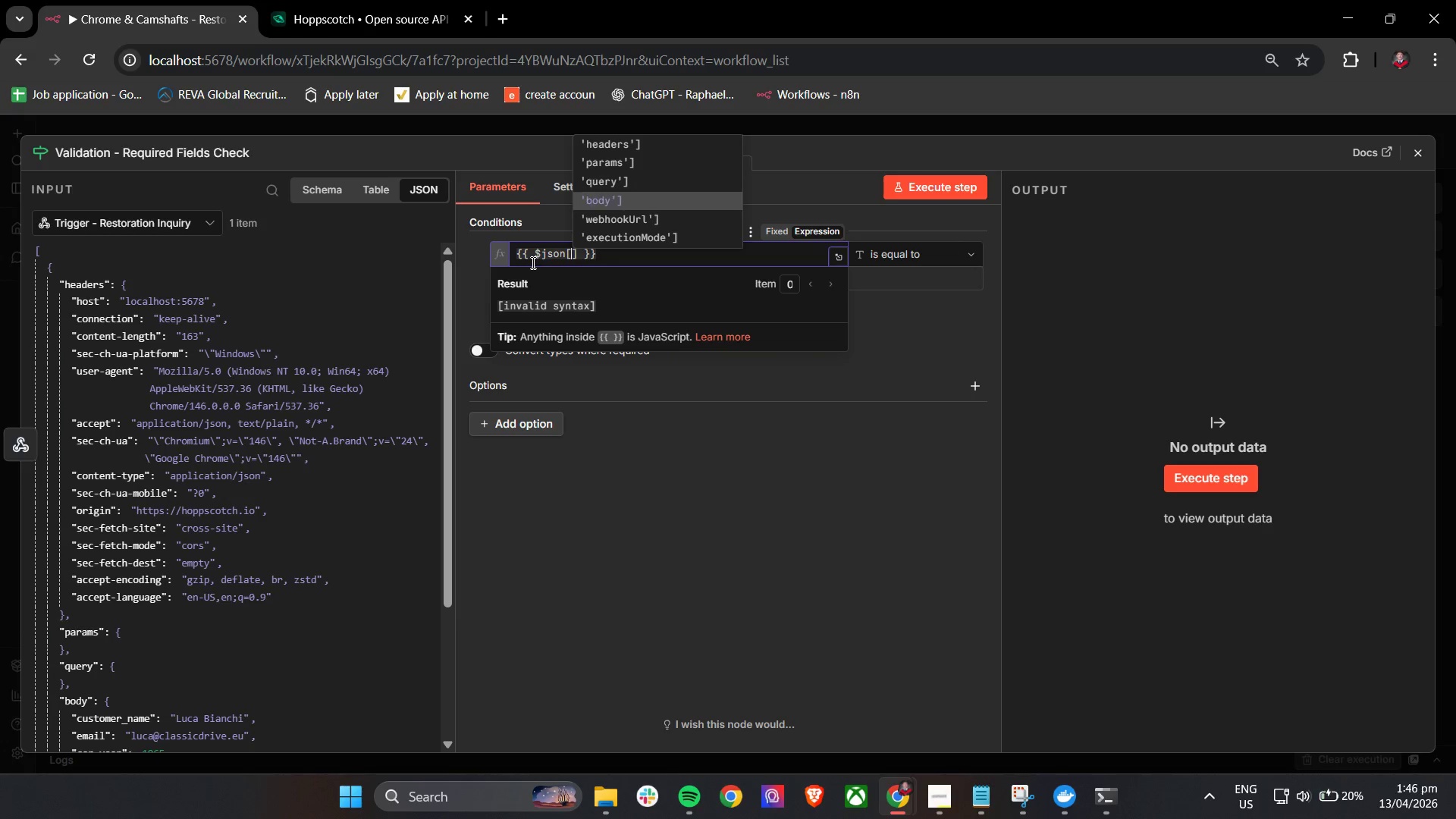 
key(ArrowDown)
 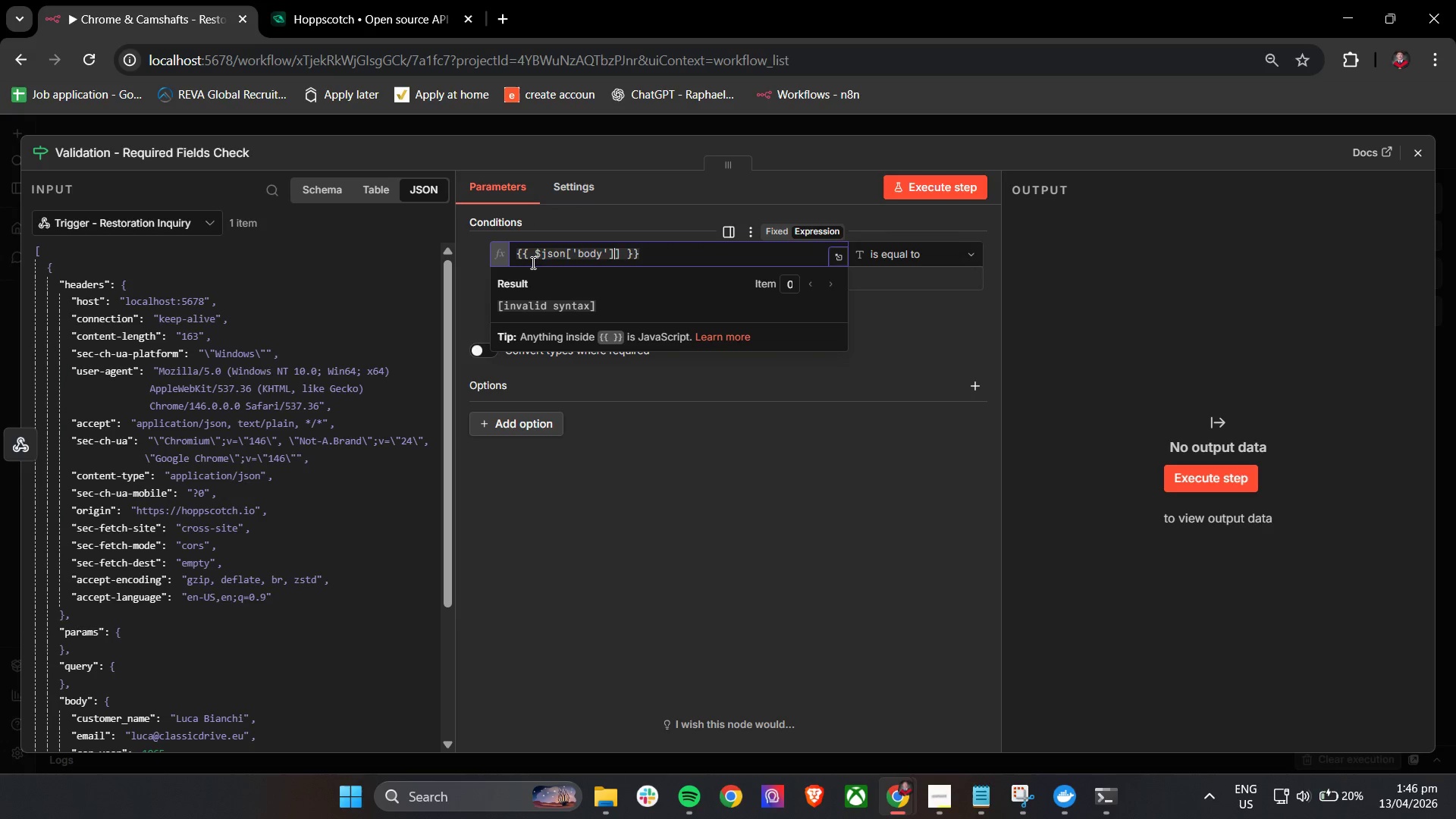 
key(Enter)
 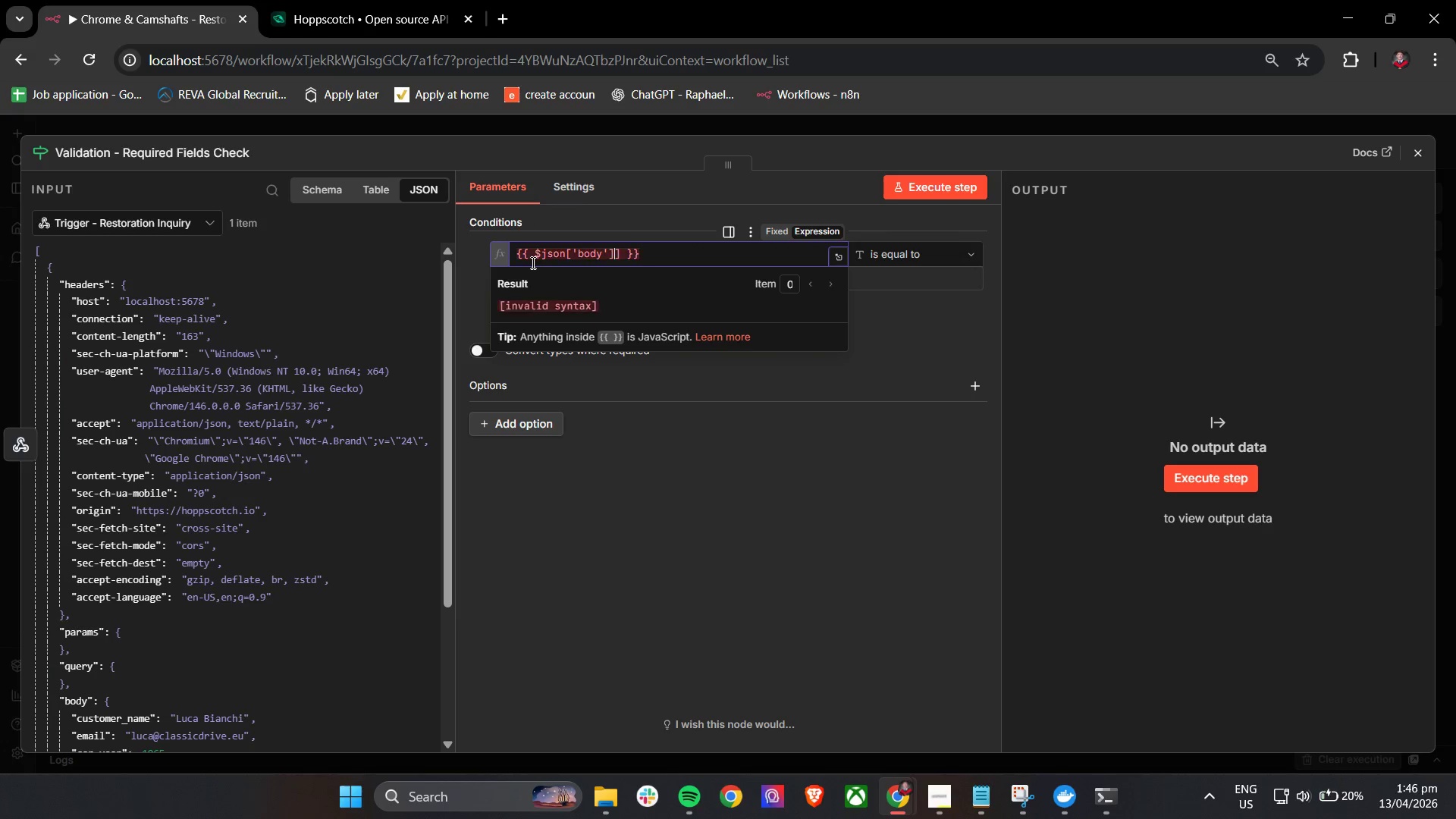 
key(Backspace)
 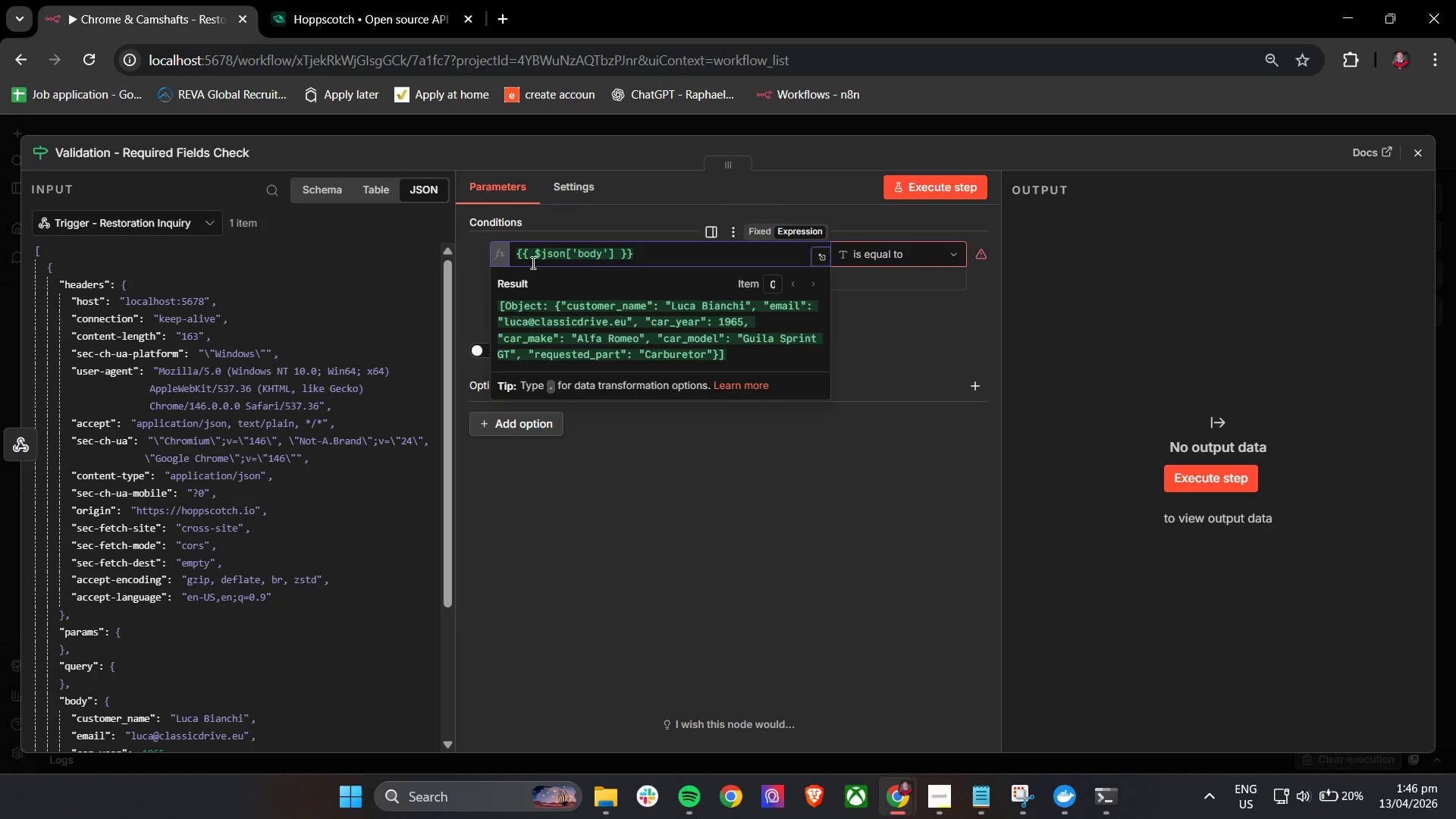 
key(ArrowDown)
 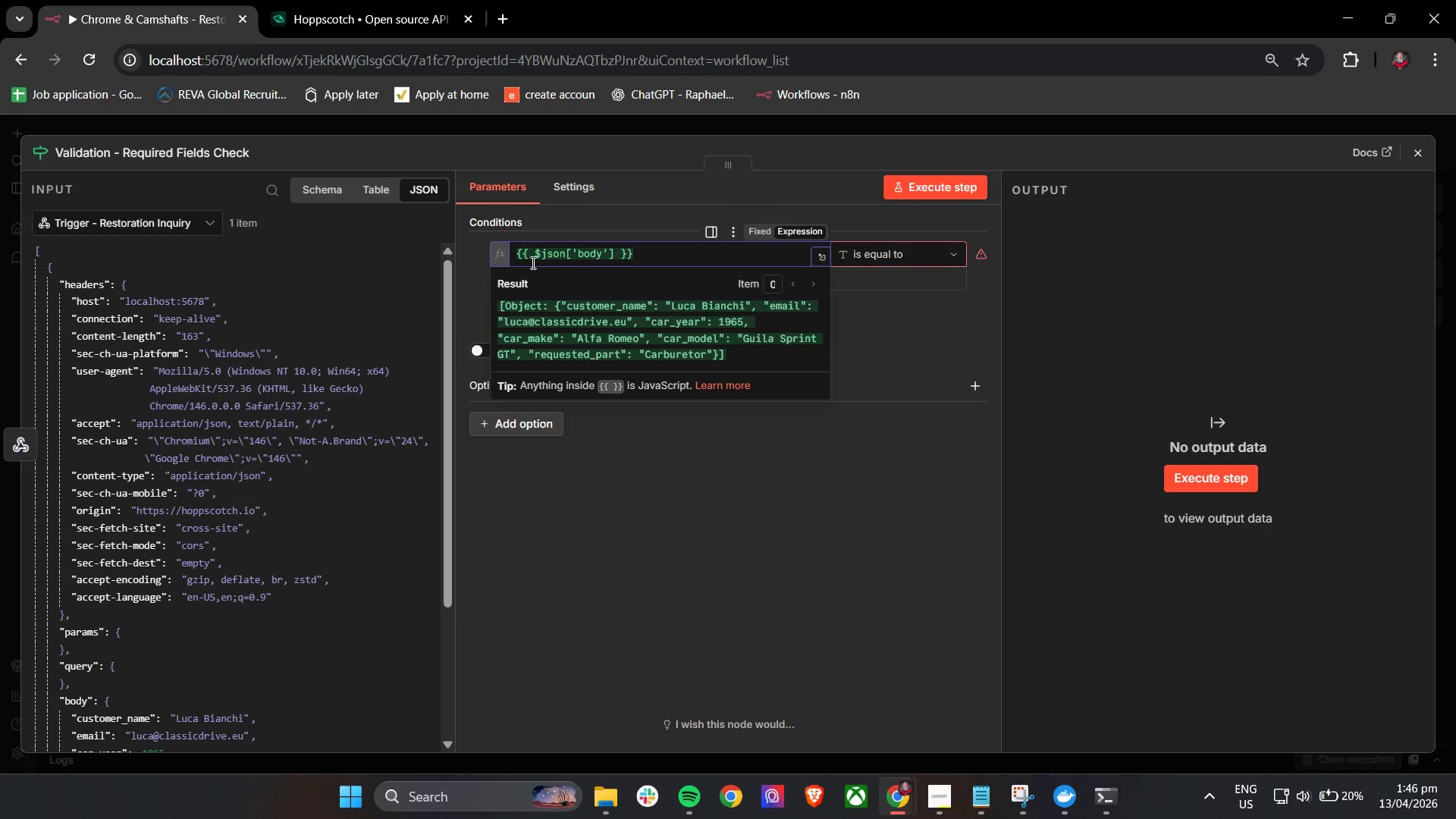 
key(ArrowLeft)
 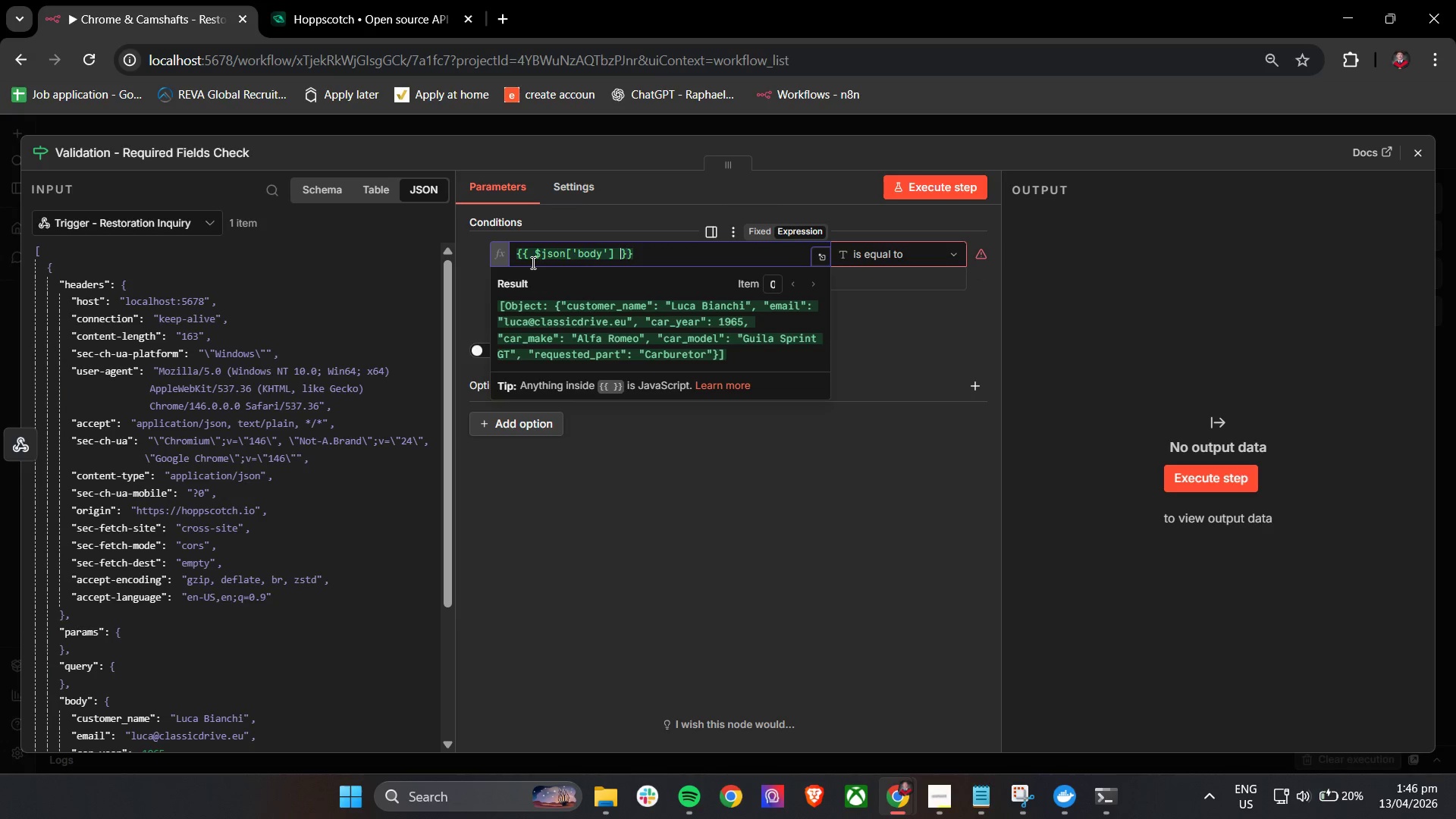 
key(ArrowLeft)
 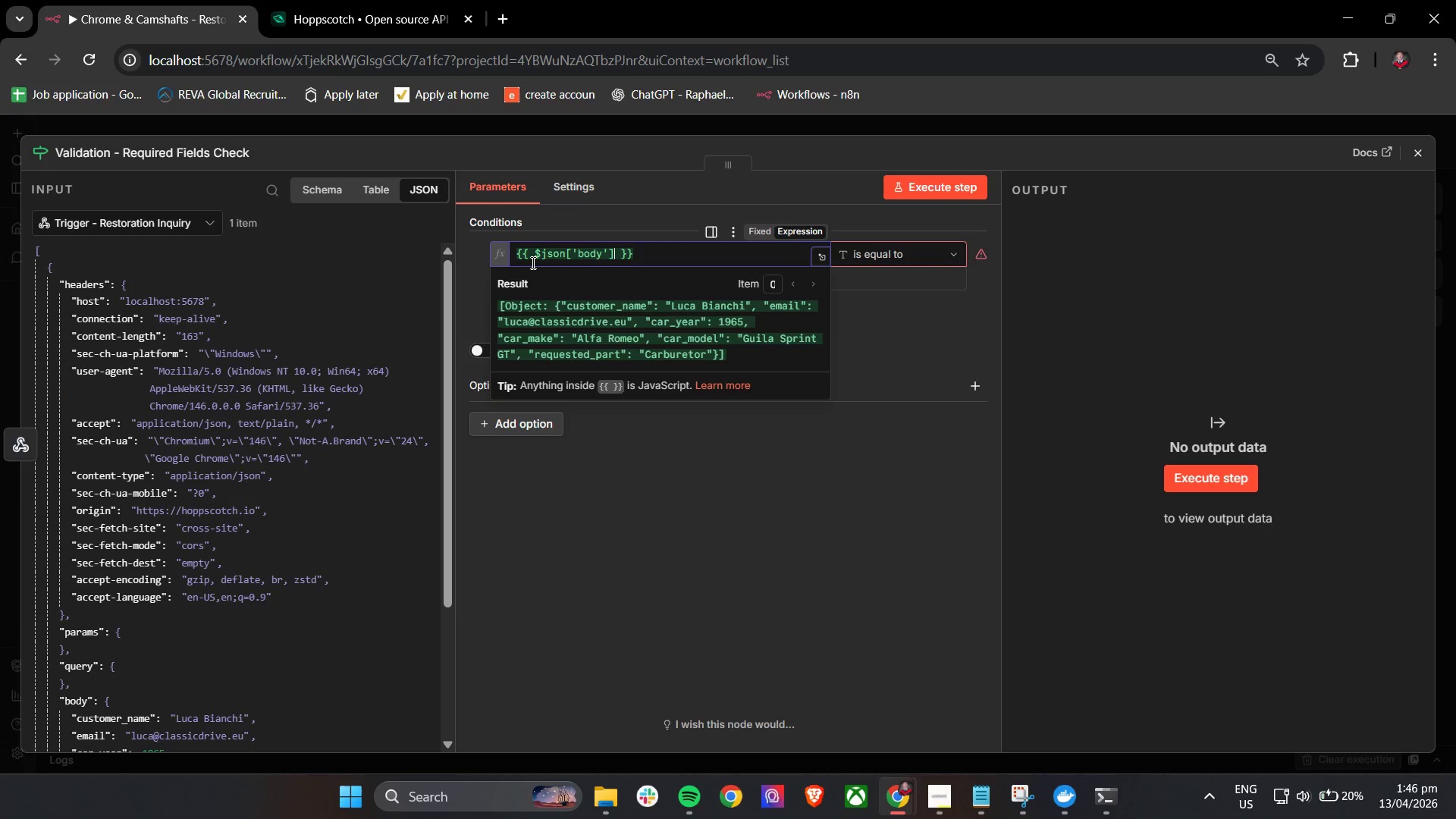 
key(ArrowLeft)
 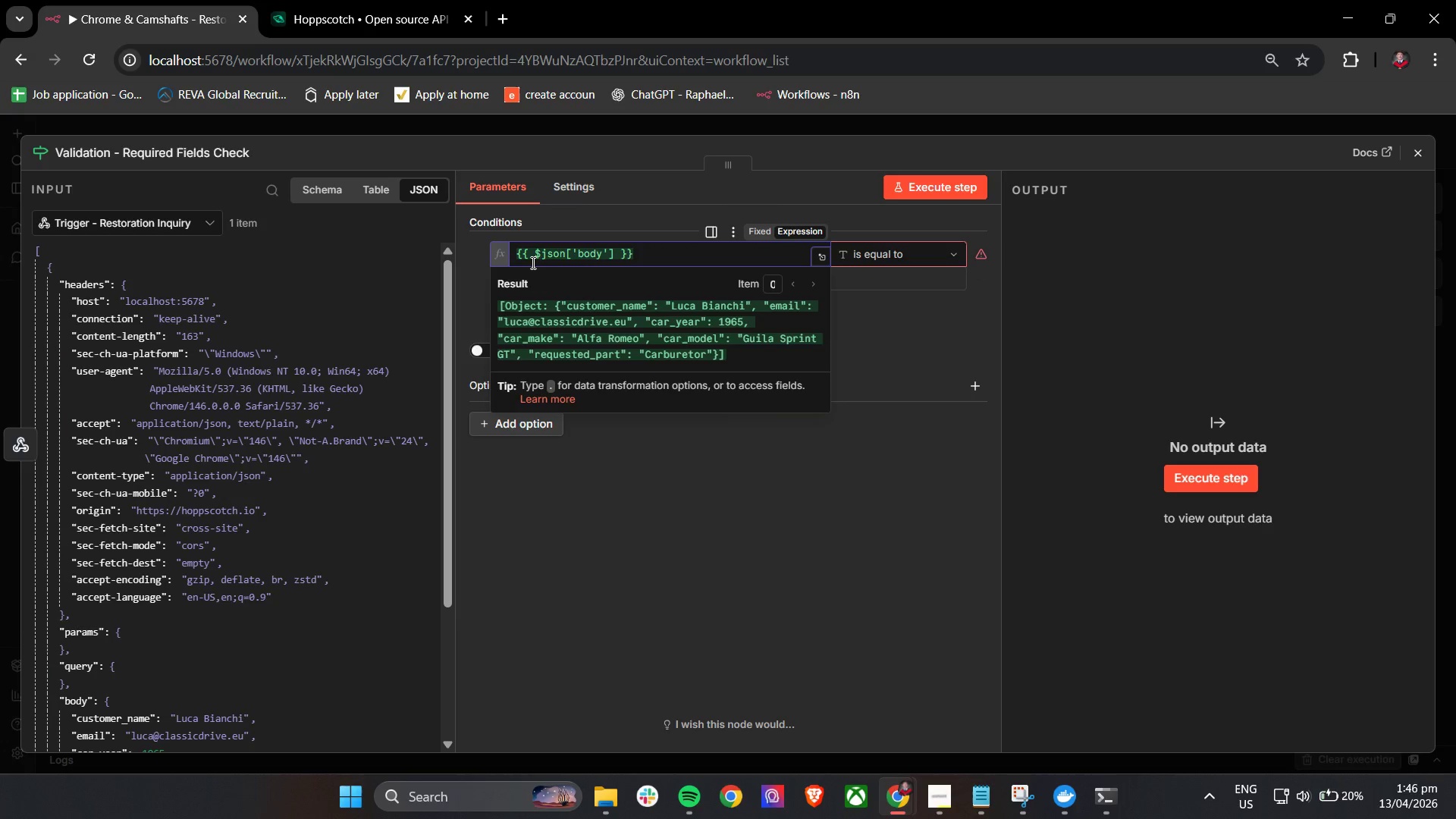 
key(BracketLeft)
 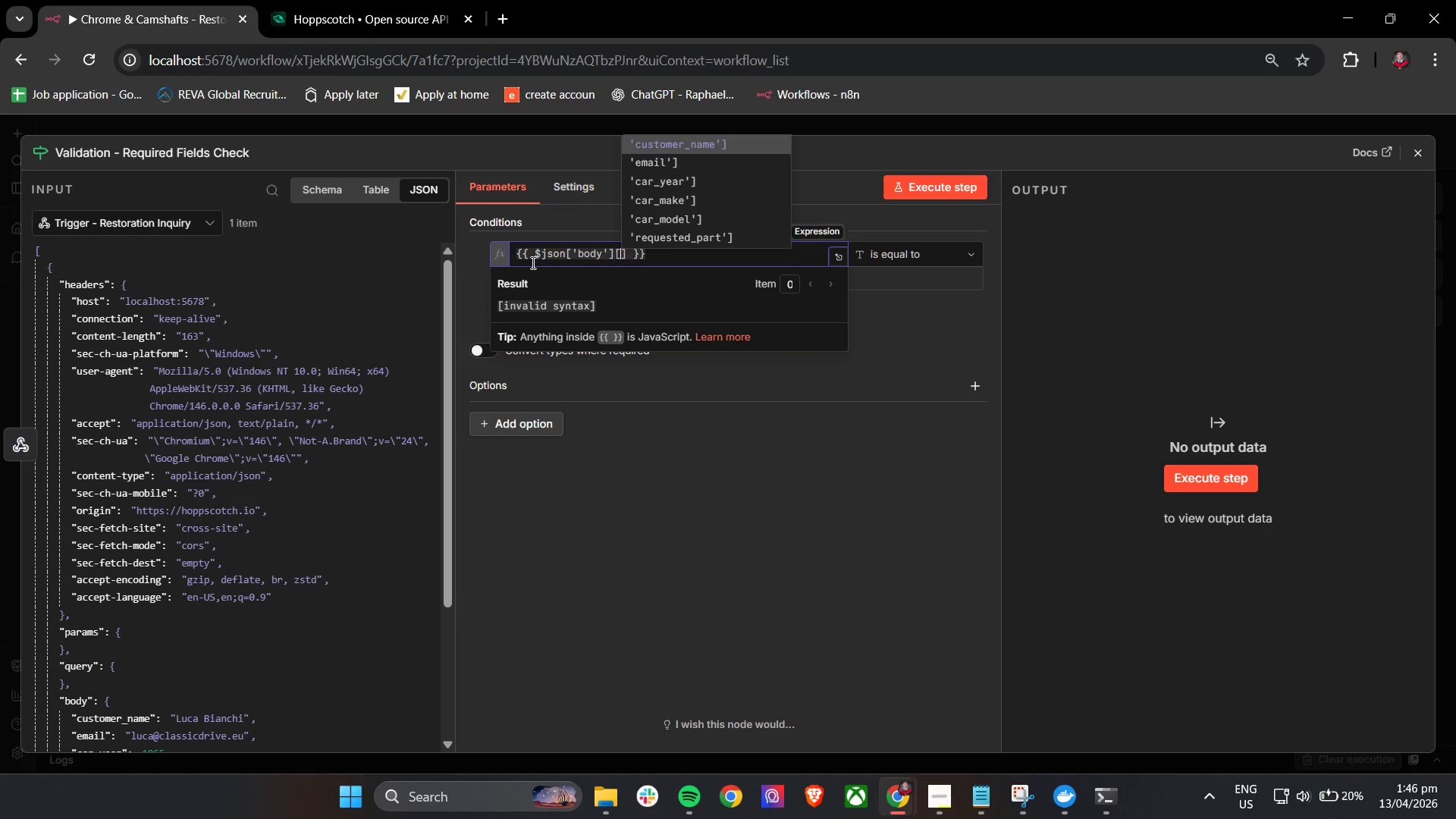 
key(ArrowDown)
 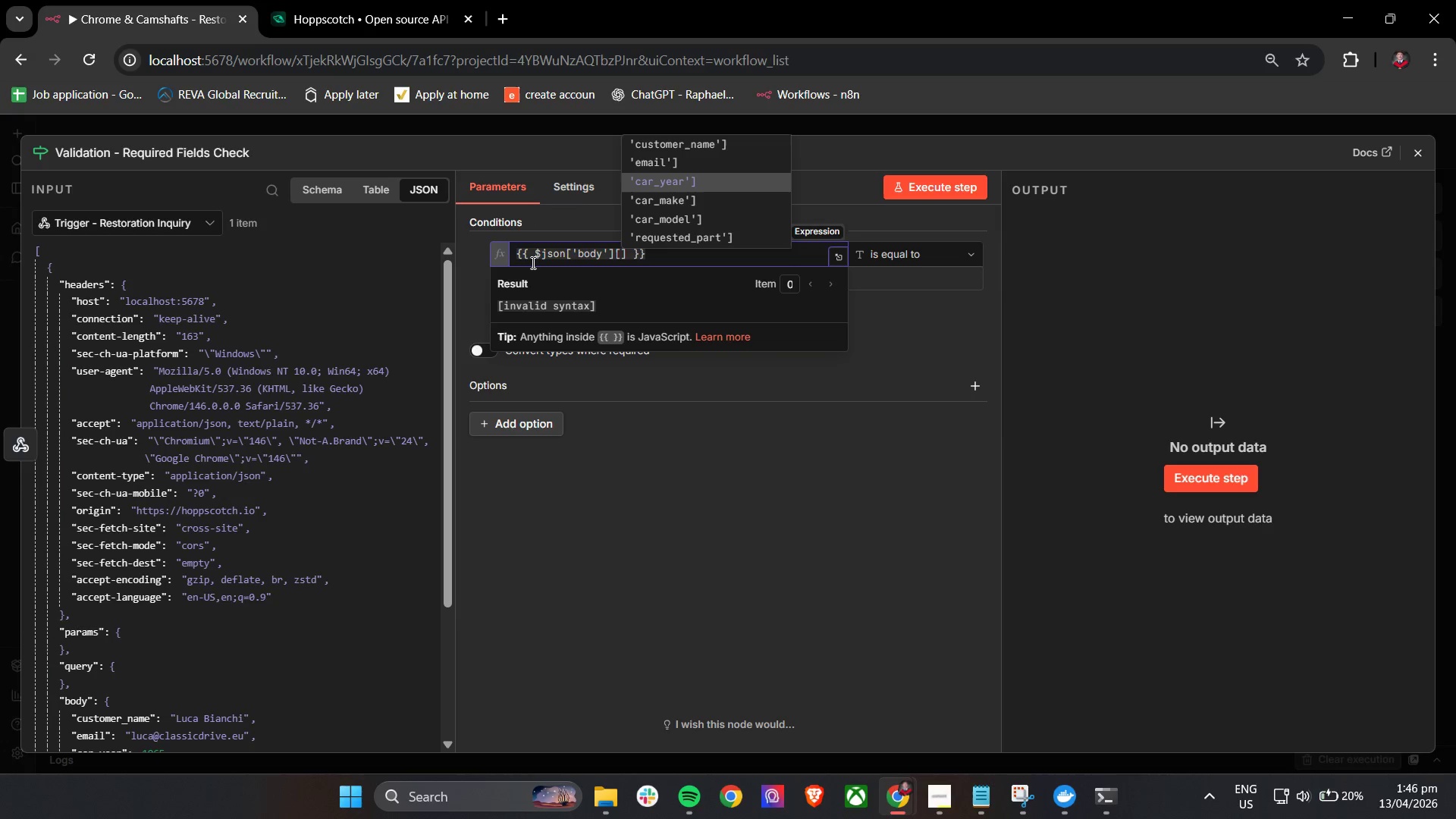 
key(ArrowDown)
 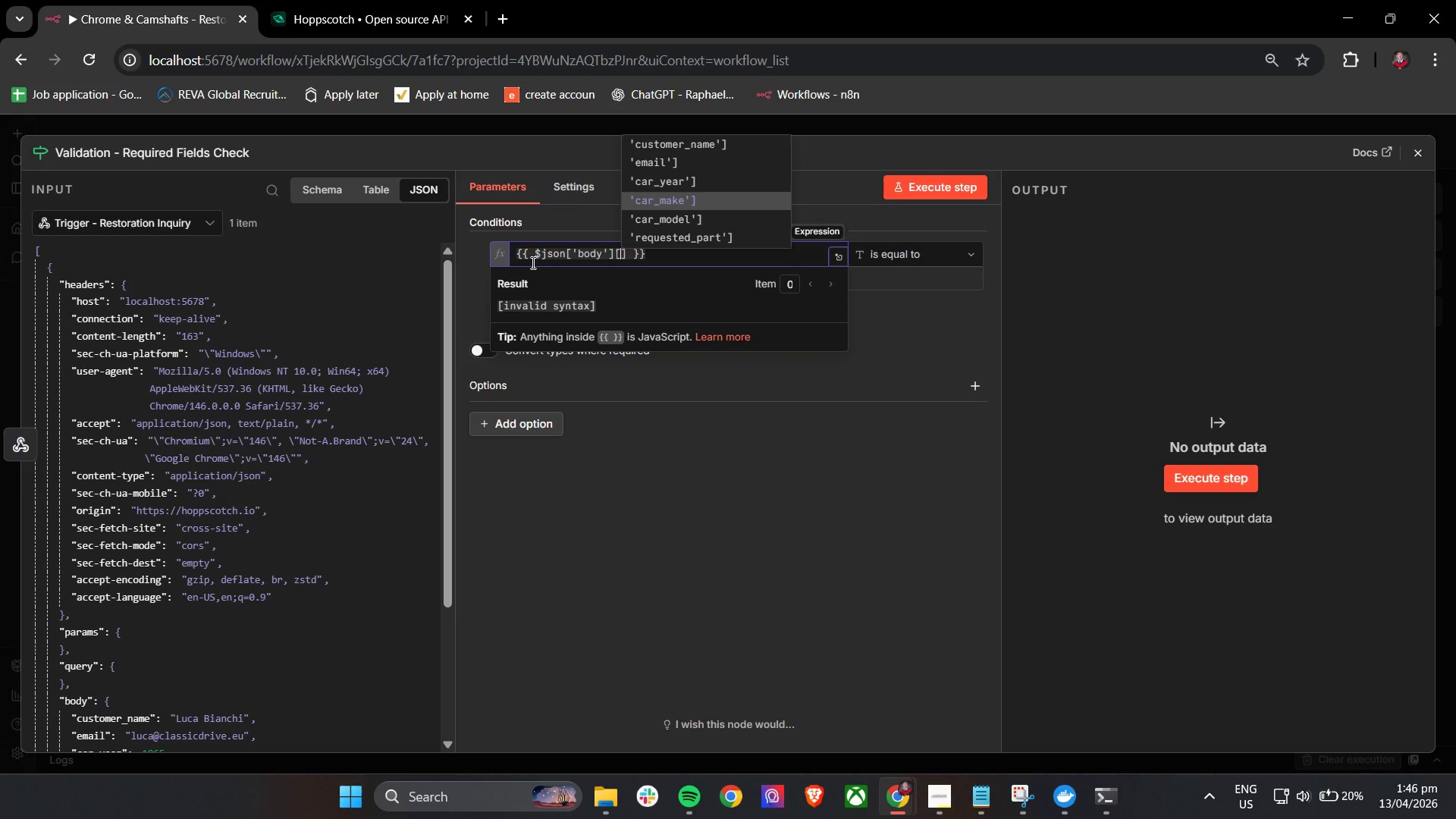 
key(ArrowDown)
 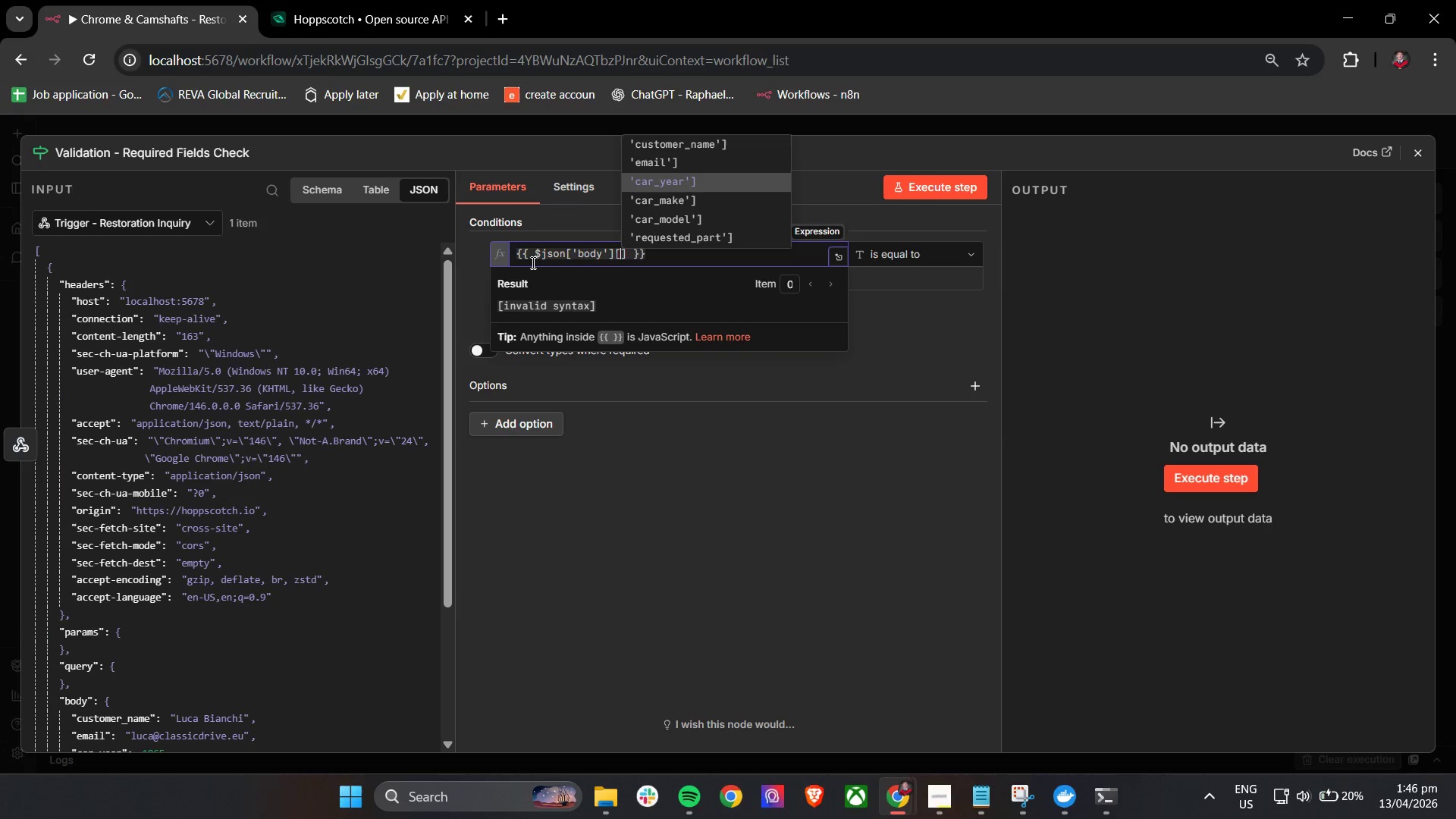 
key(ArrowUp)
 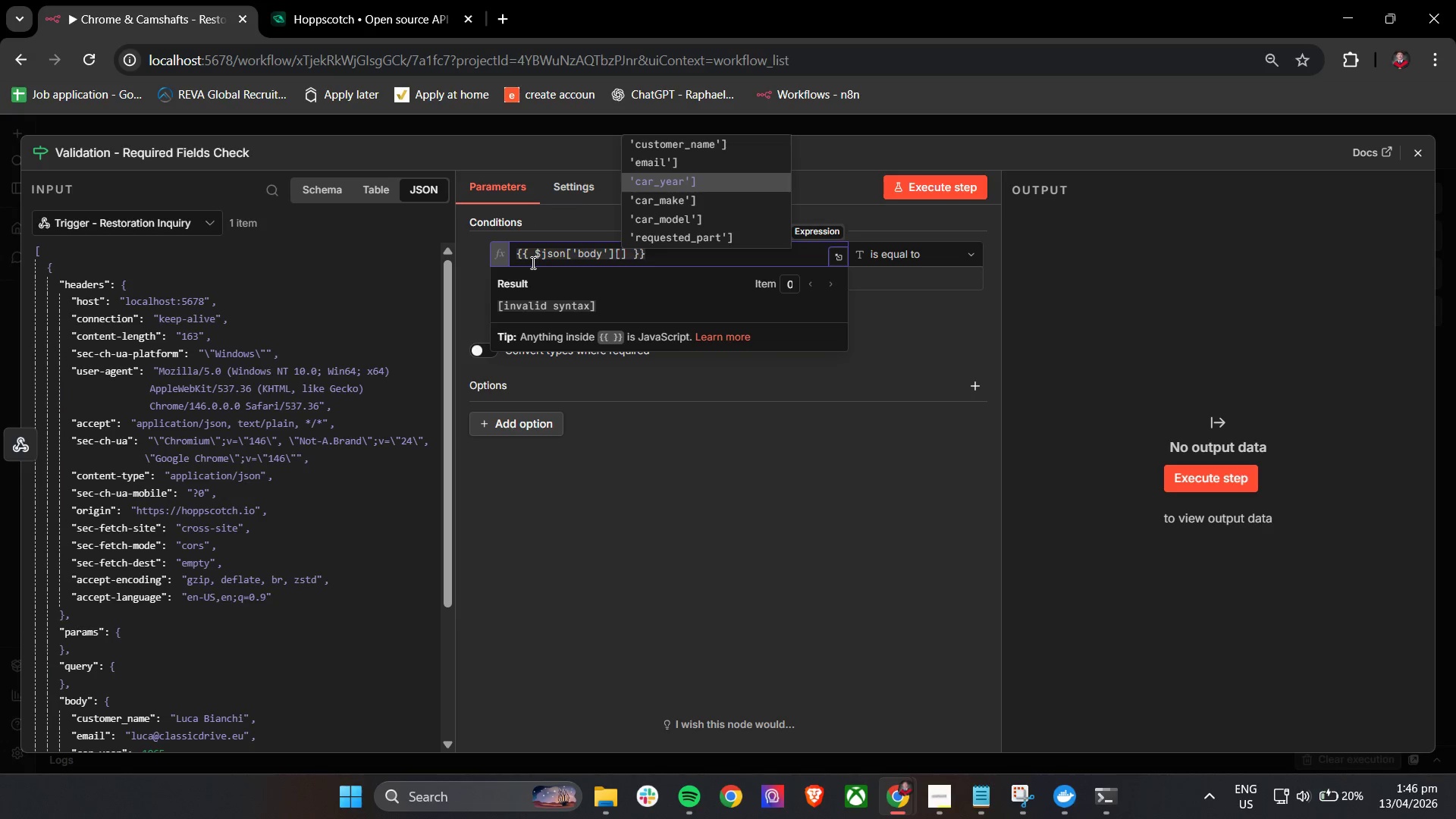 
key(Enter)
 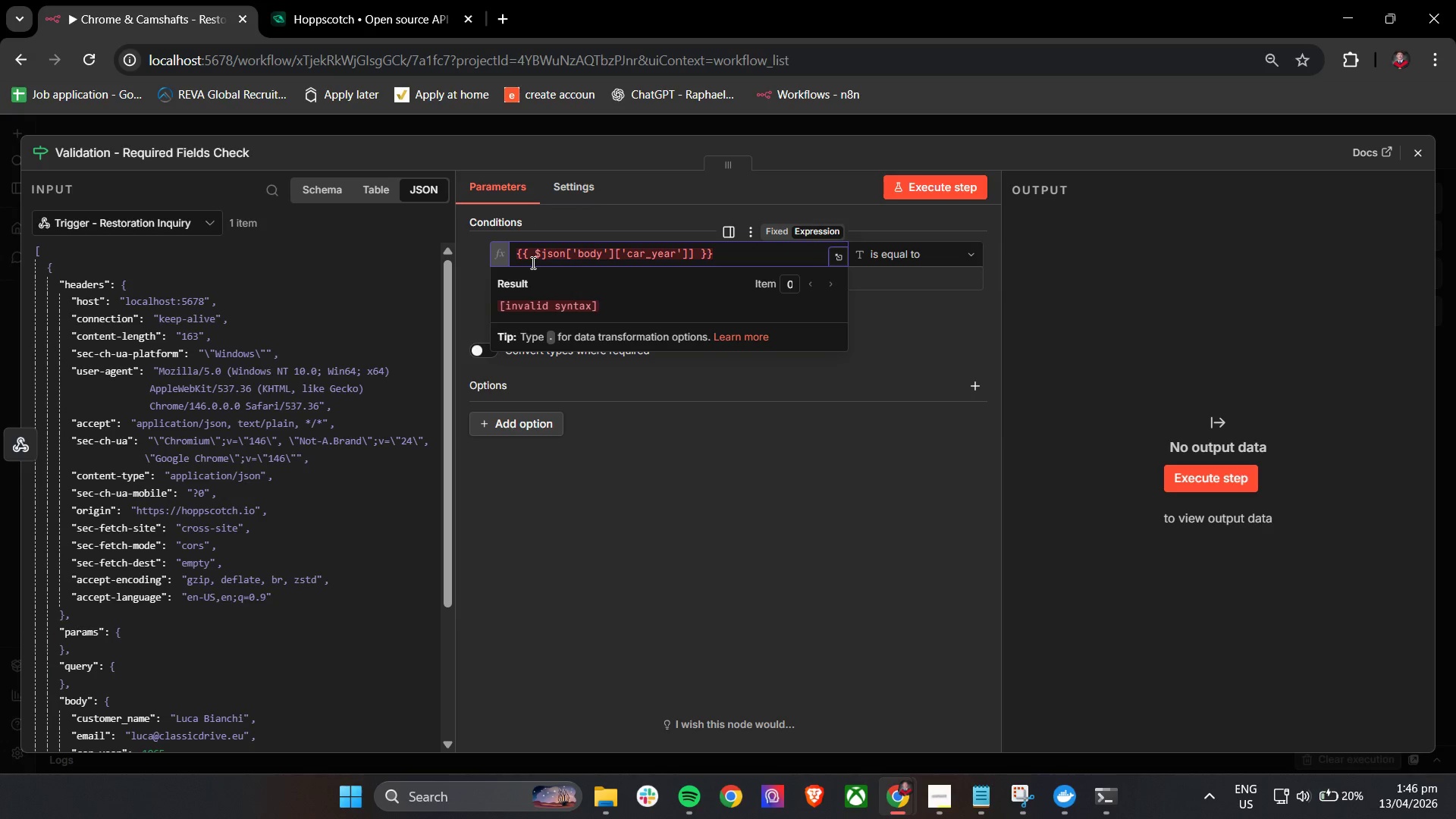 
key(Backspace)
 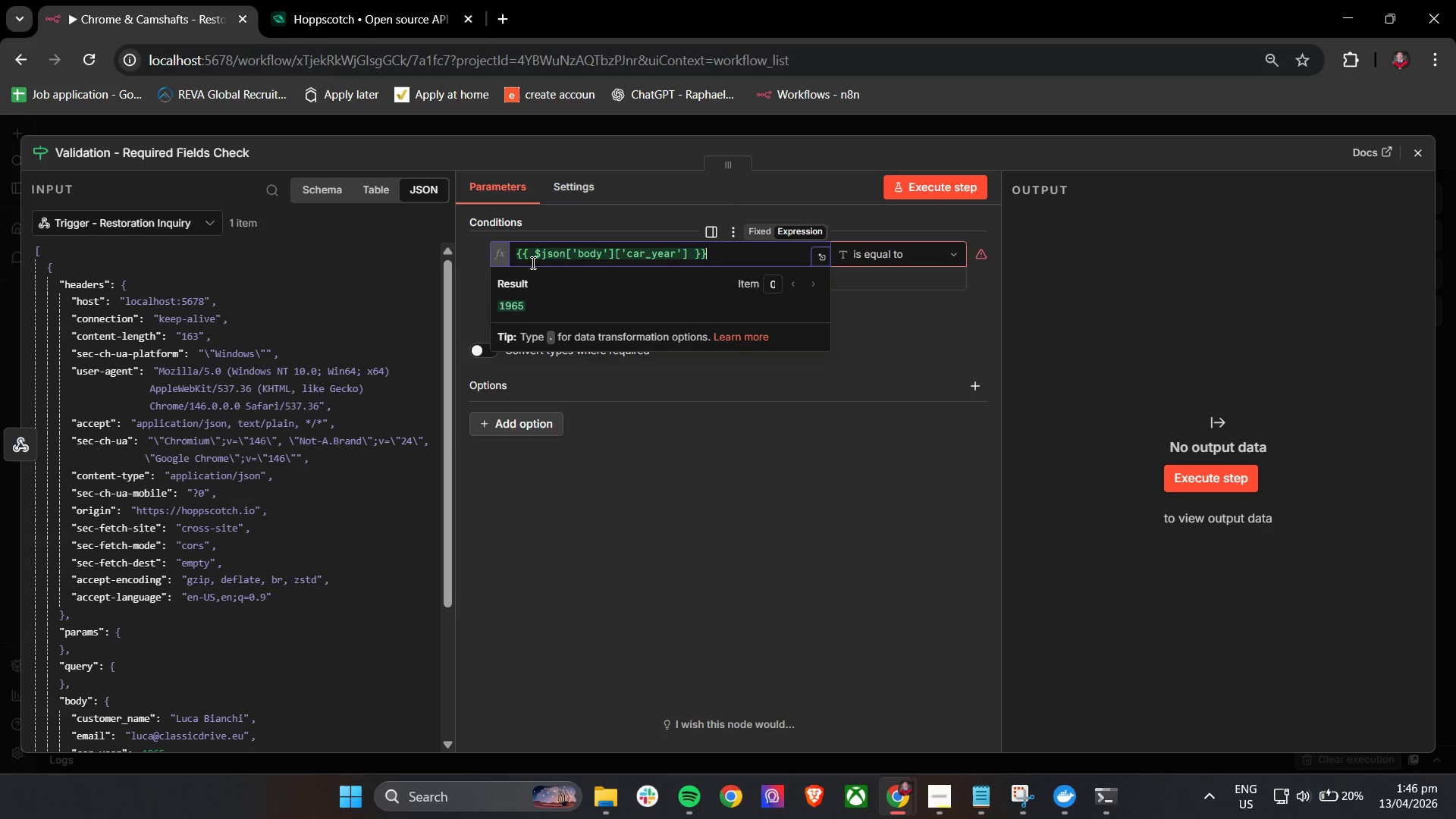 
key(ArrowDown)
 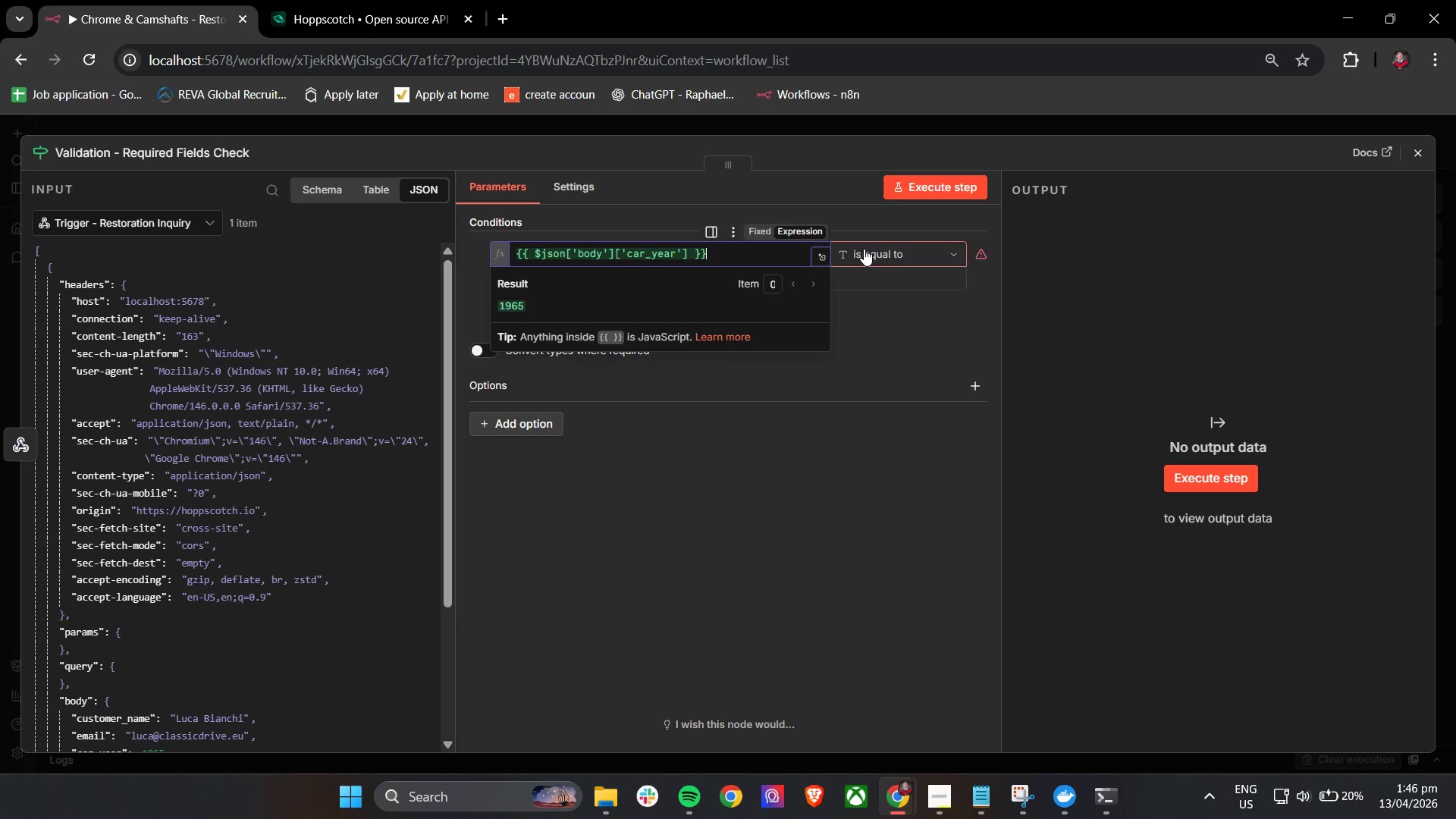 
left_click([864, 249])
 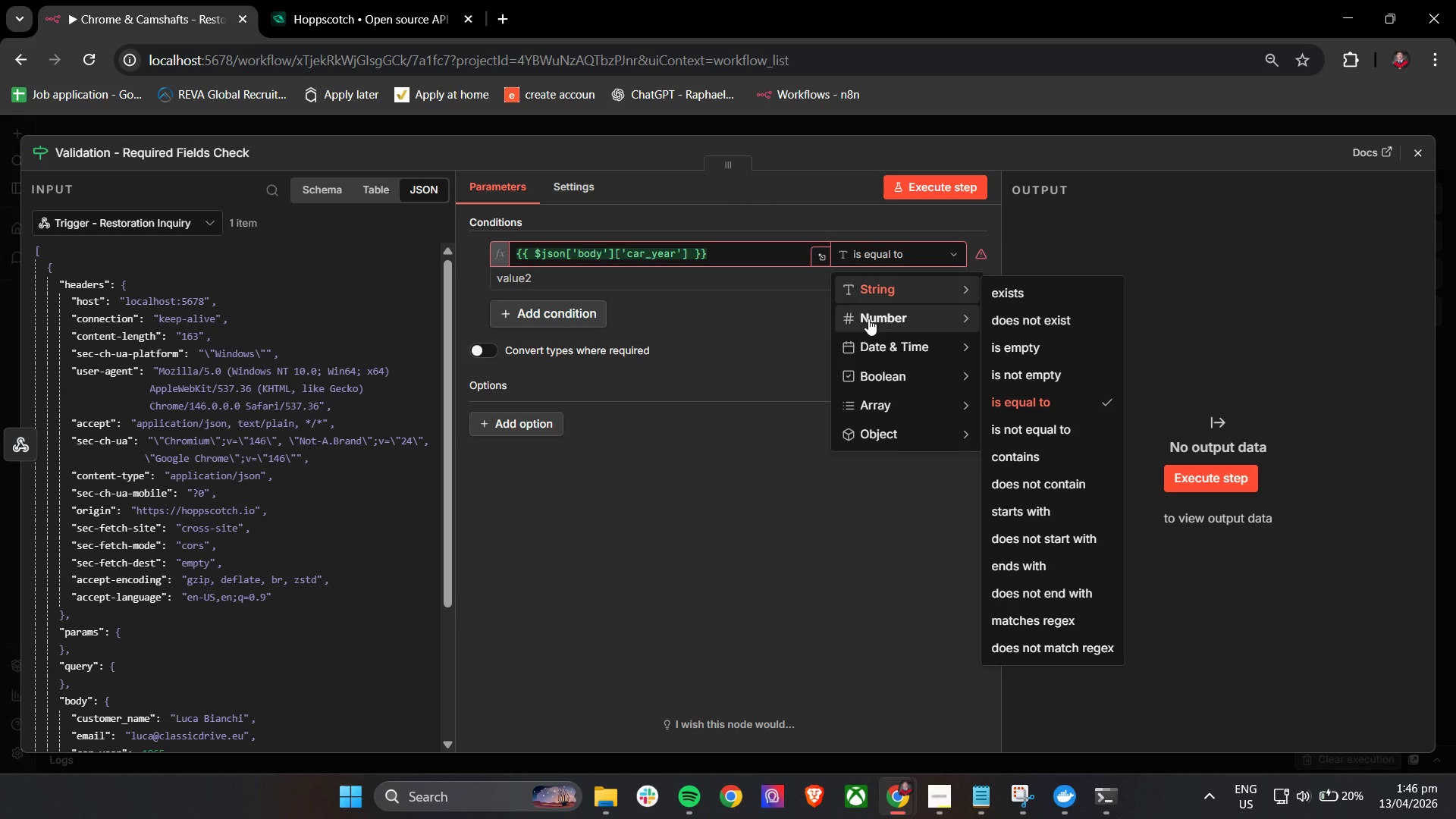 
left_click([880, 319])
 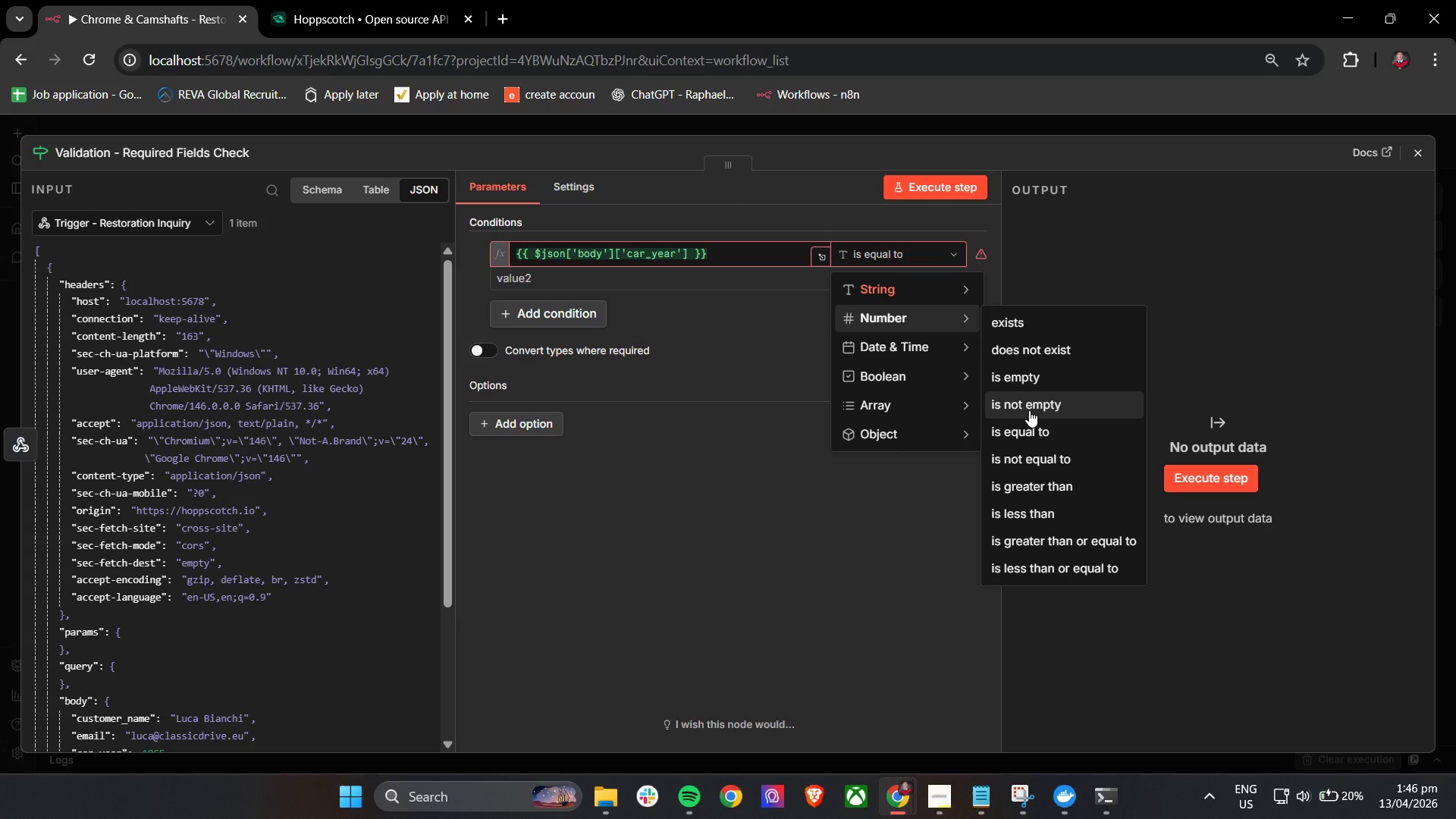 
left_click([1029, 410])
 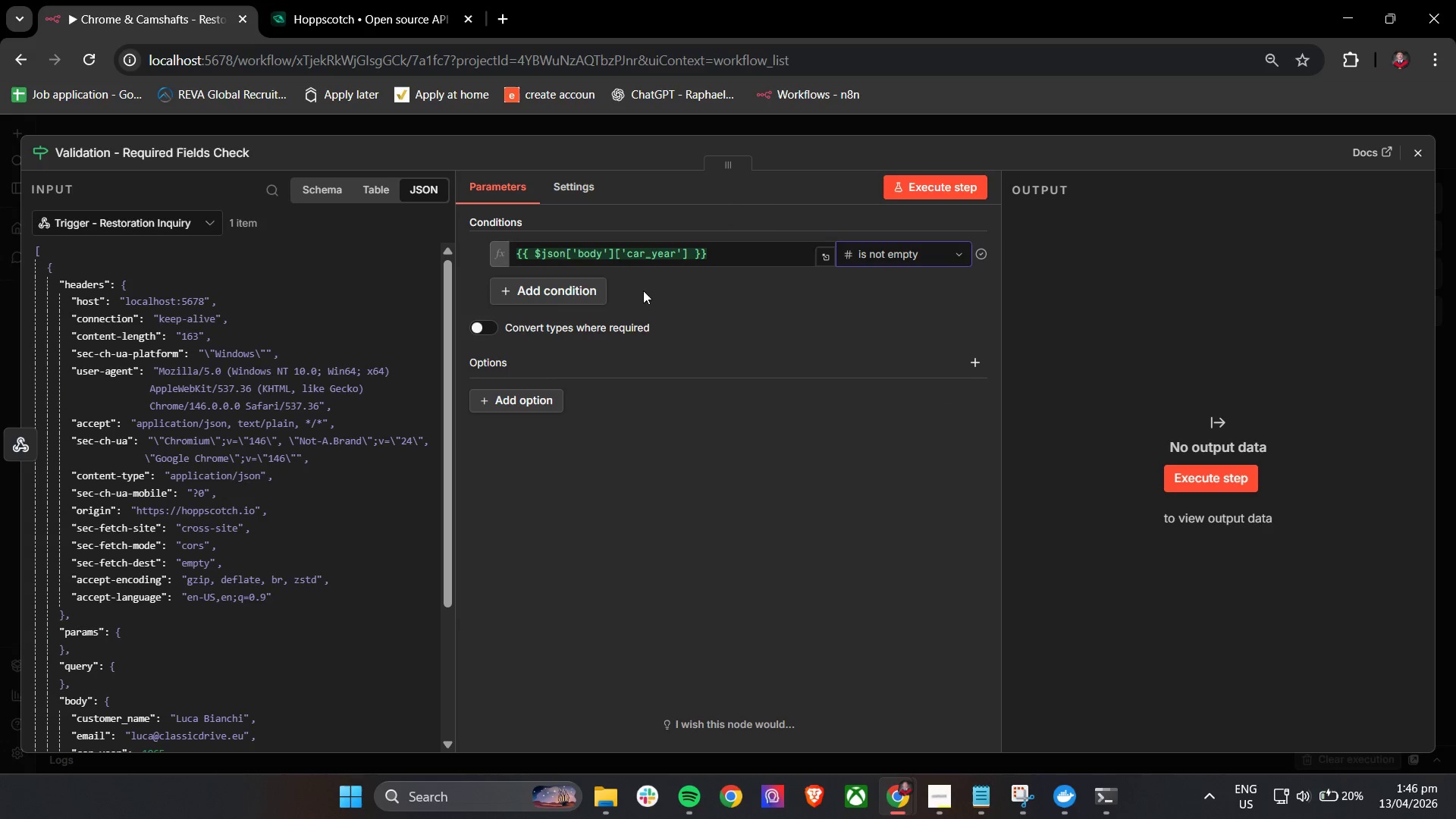 
left_click([569, 293])
 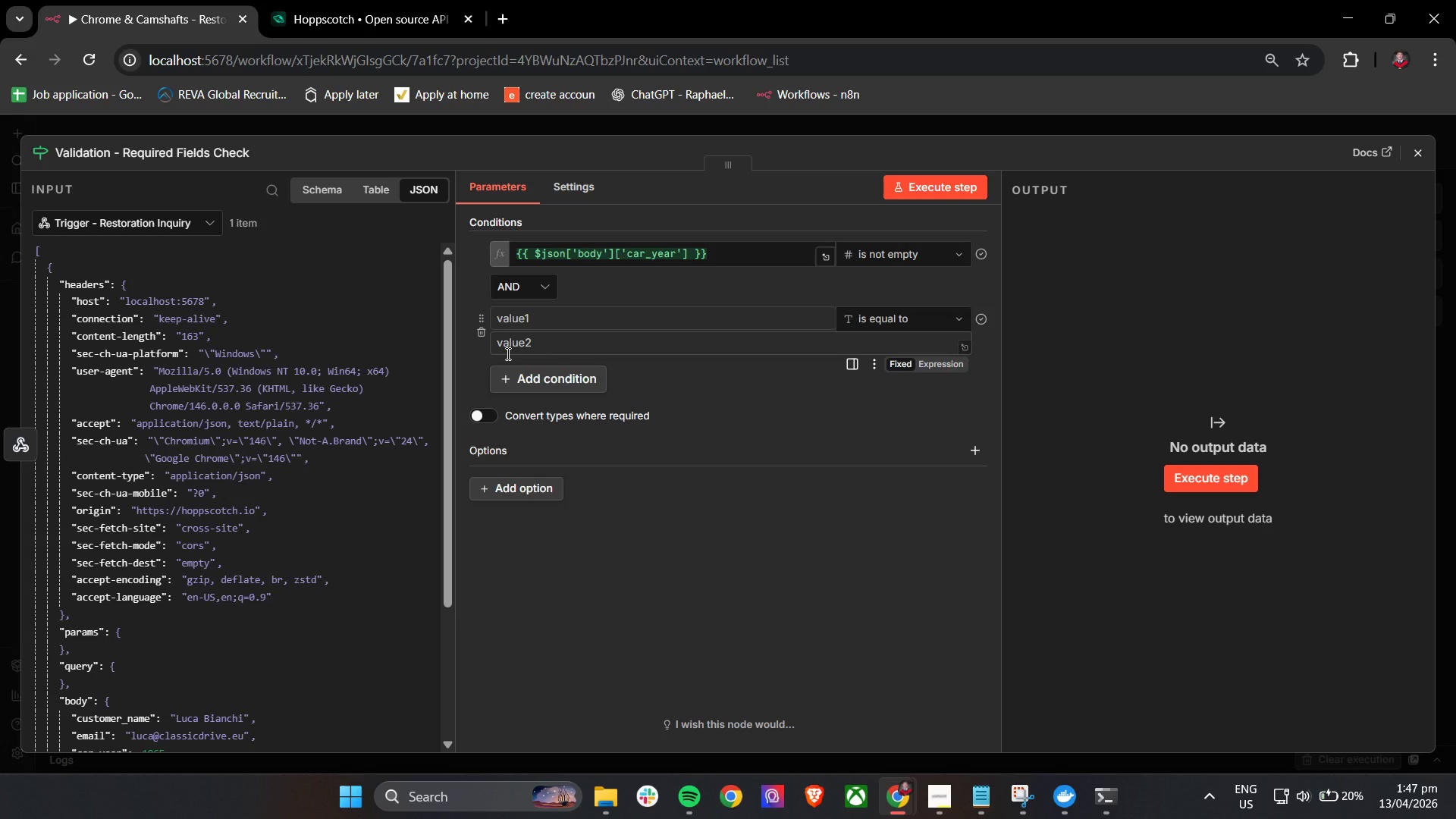 
left_click([563, 322])
 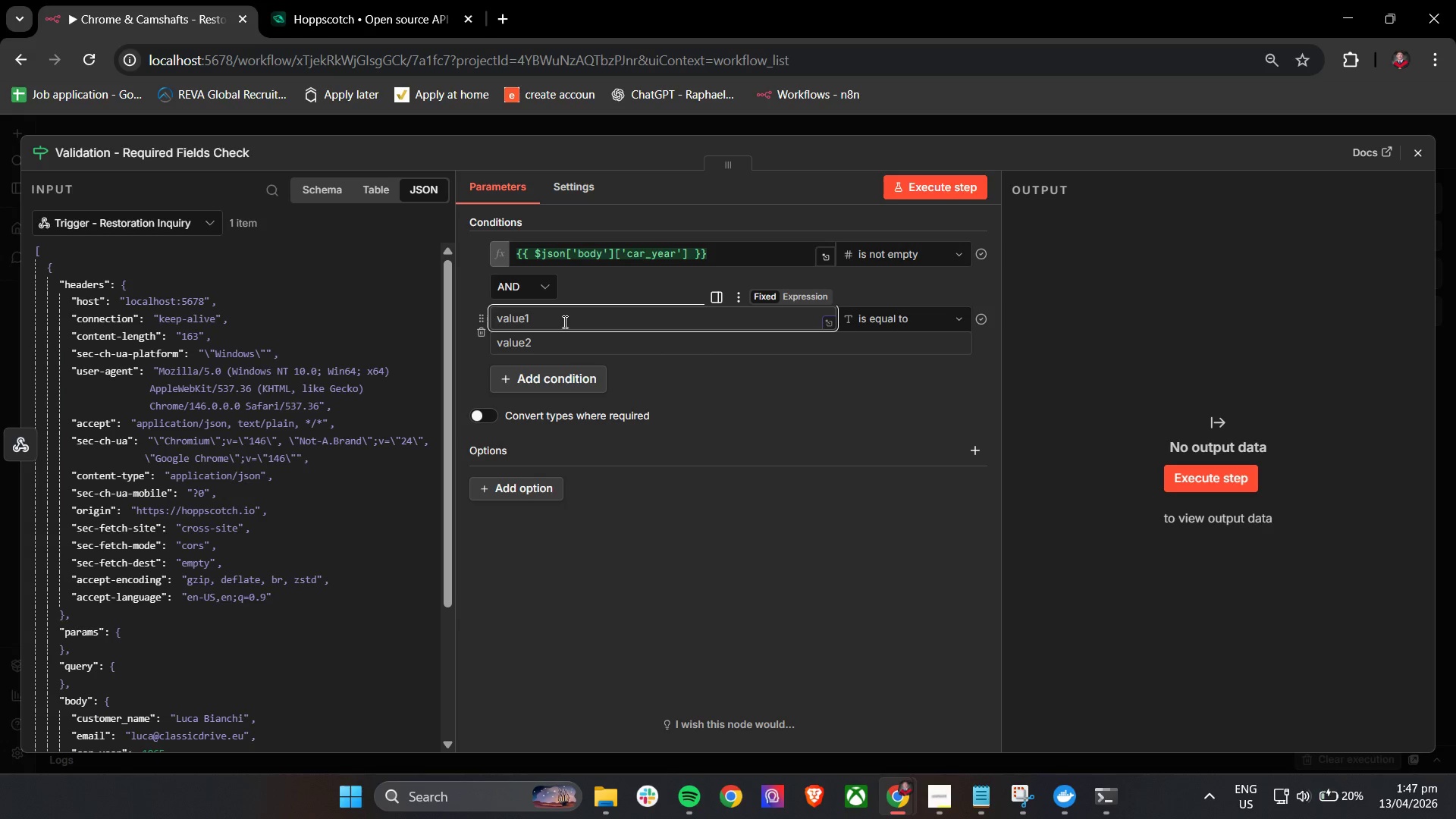 
hold_key(key=ShiftLeft, duration=0.47)
 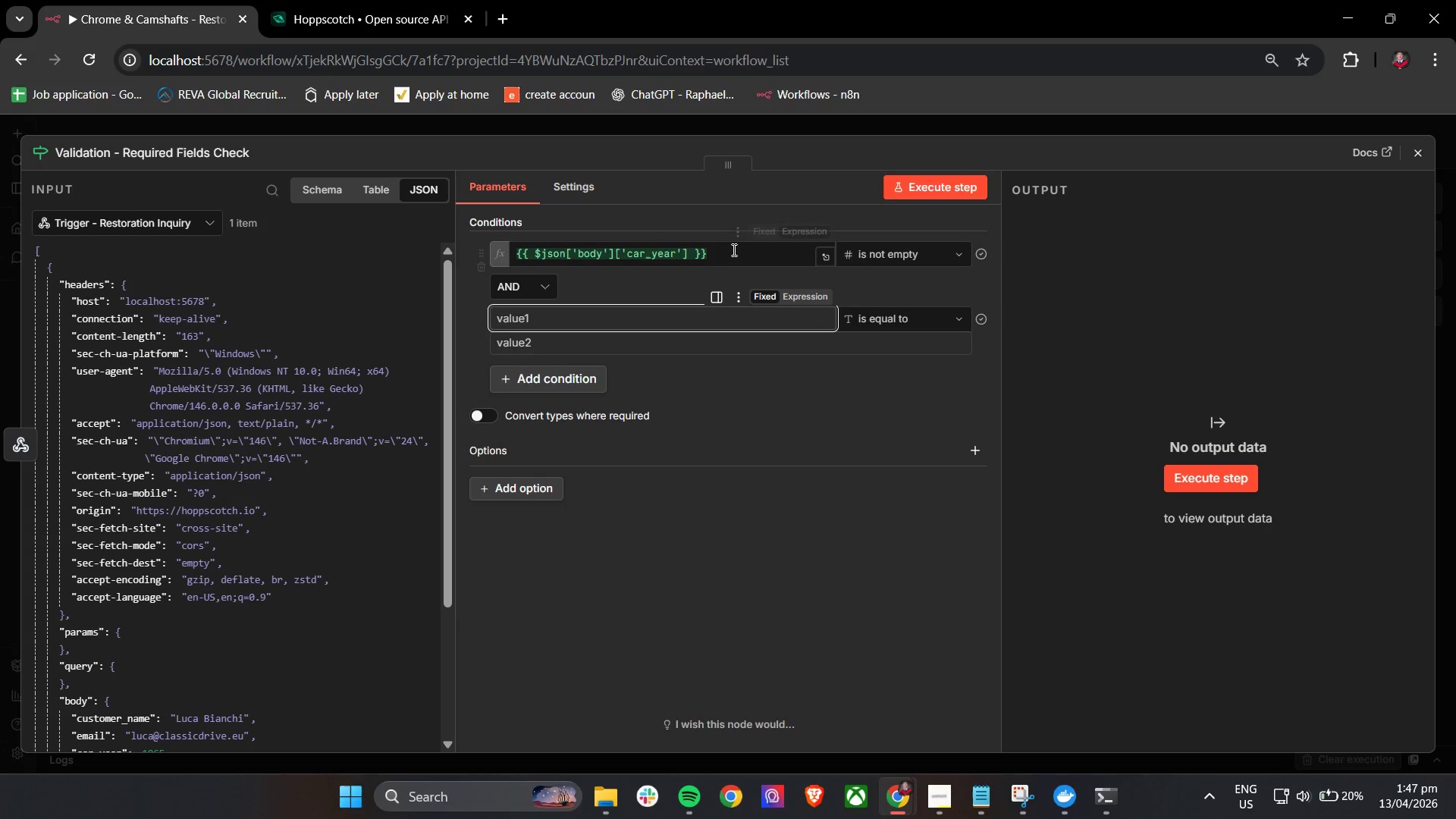 
left_click([733, 251])
 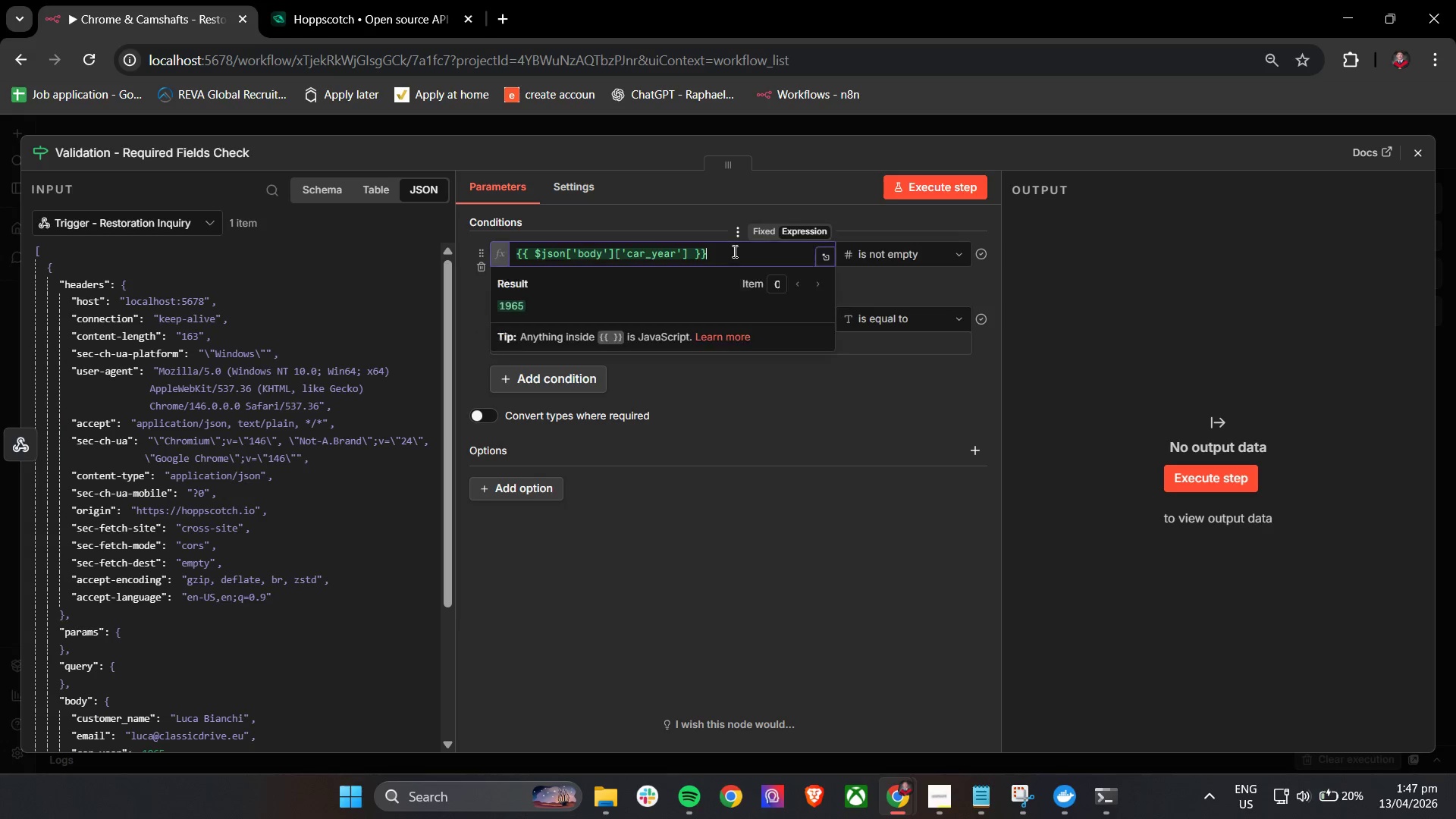 
key(Control+A)
 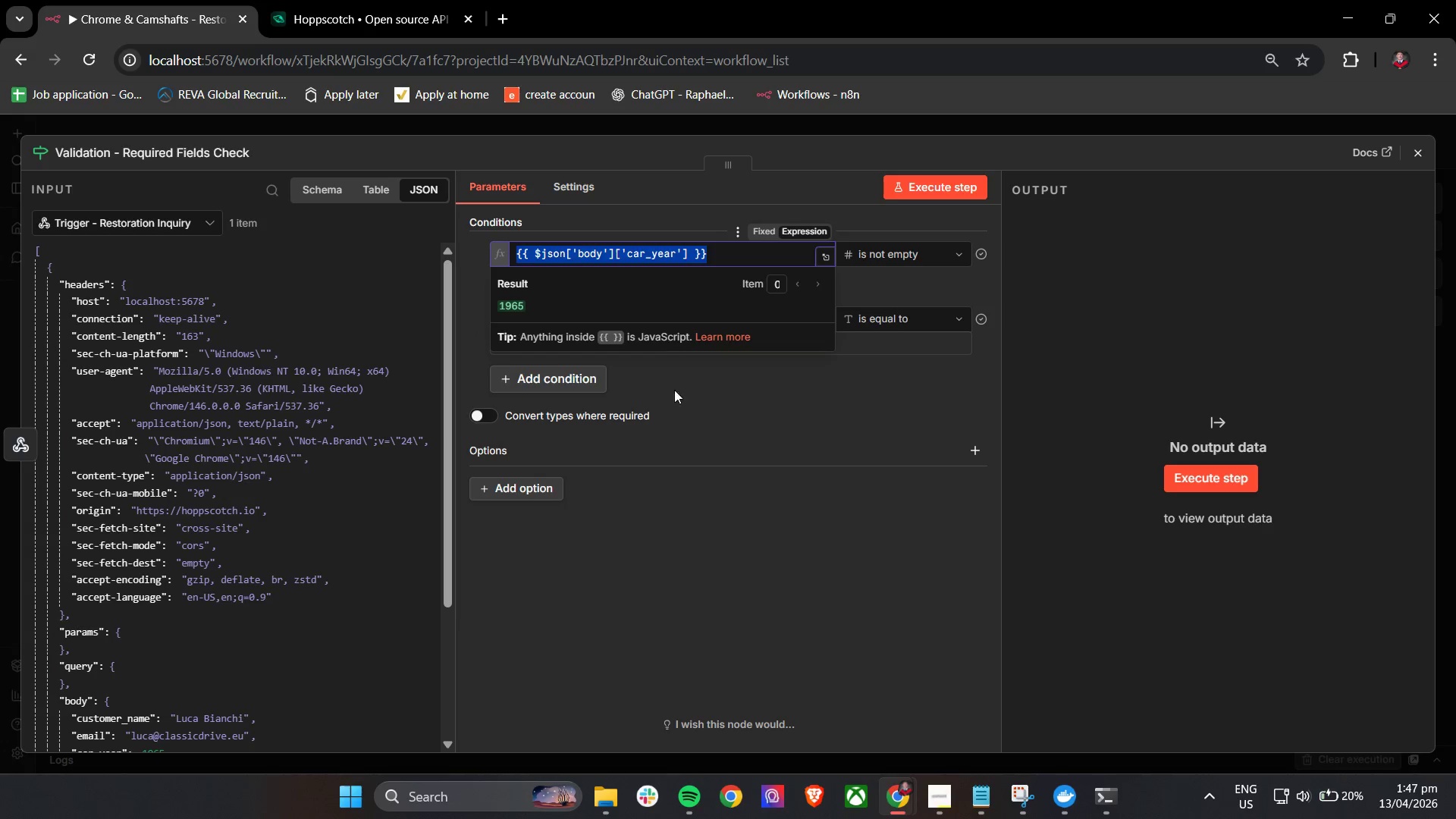 
key(Control+C)
 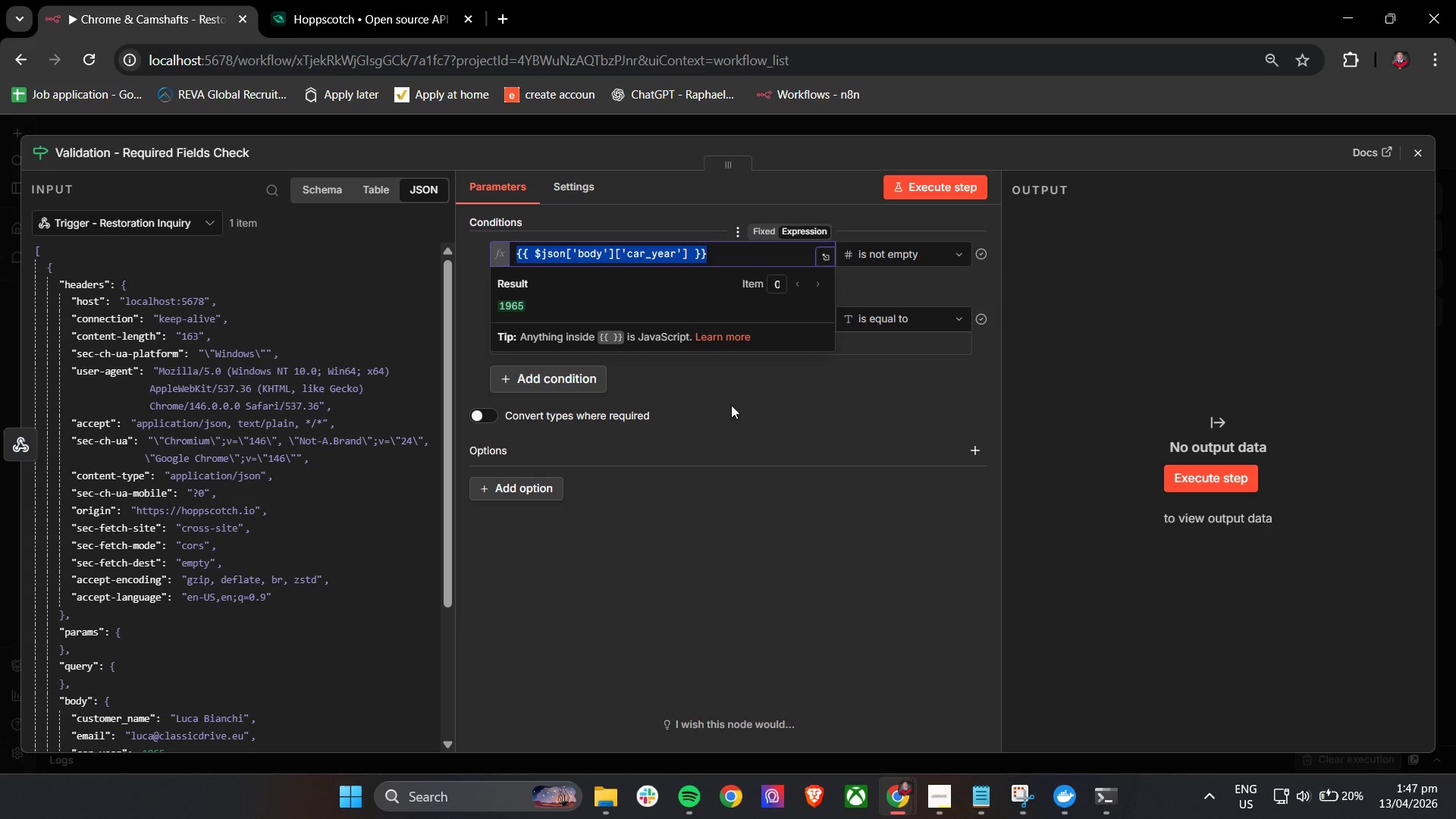 
left_click([731, 405])
 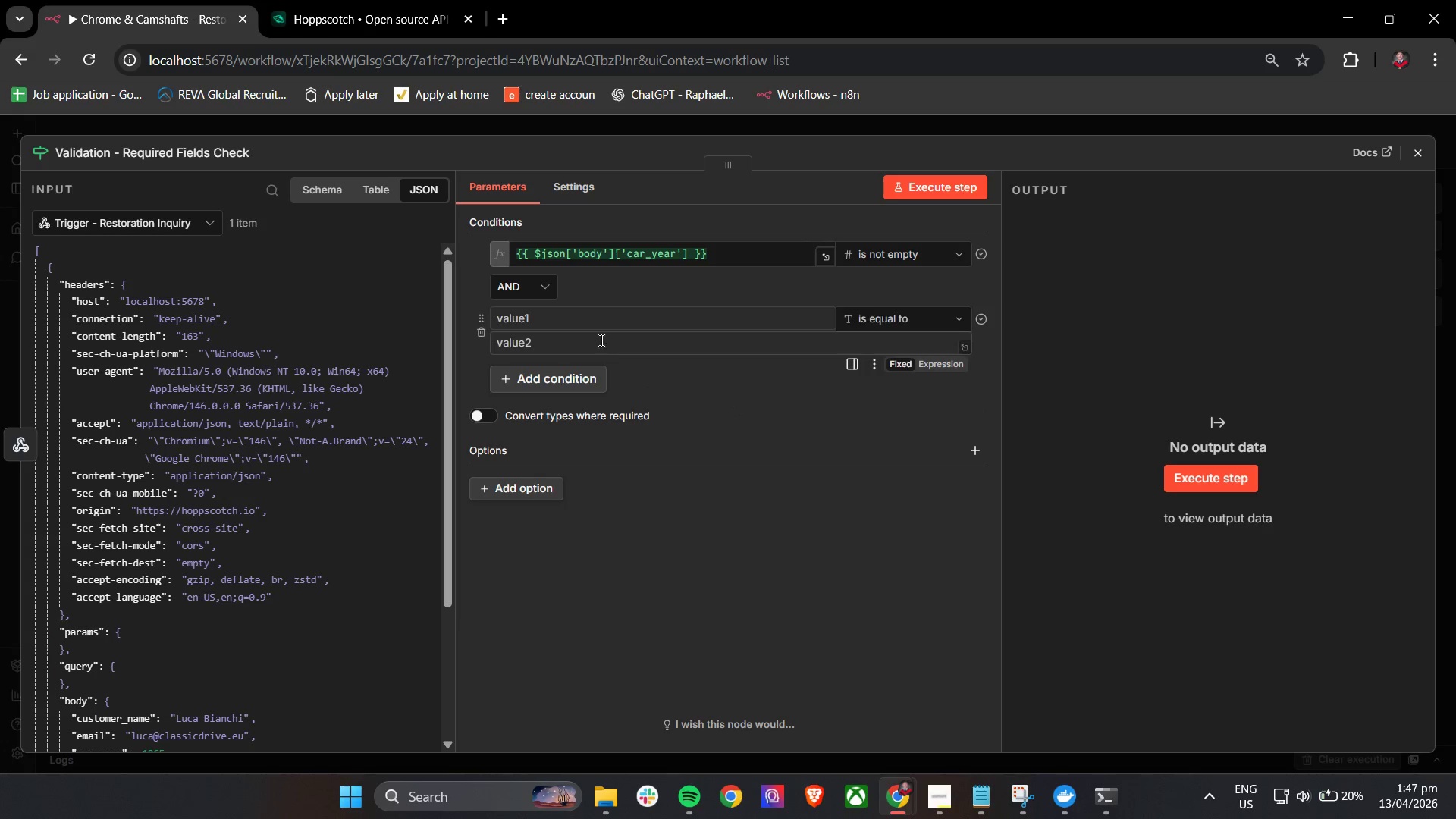 
left_click([590, 327])
 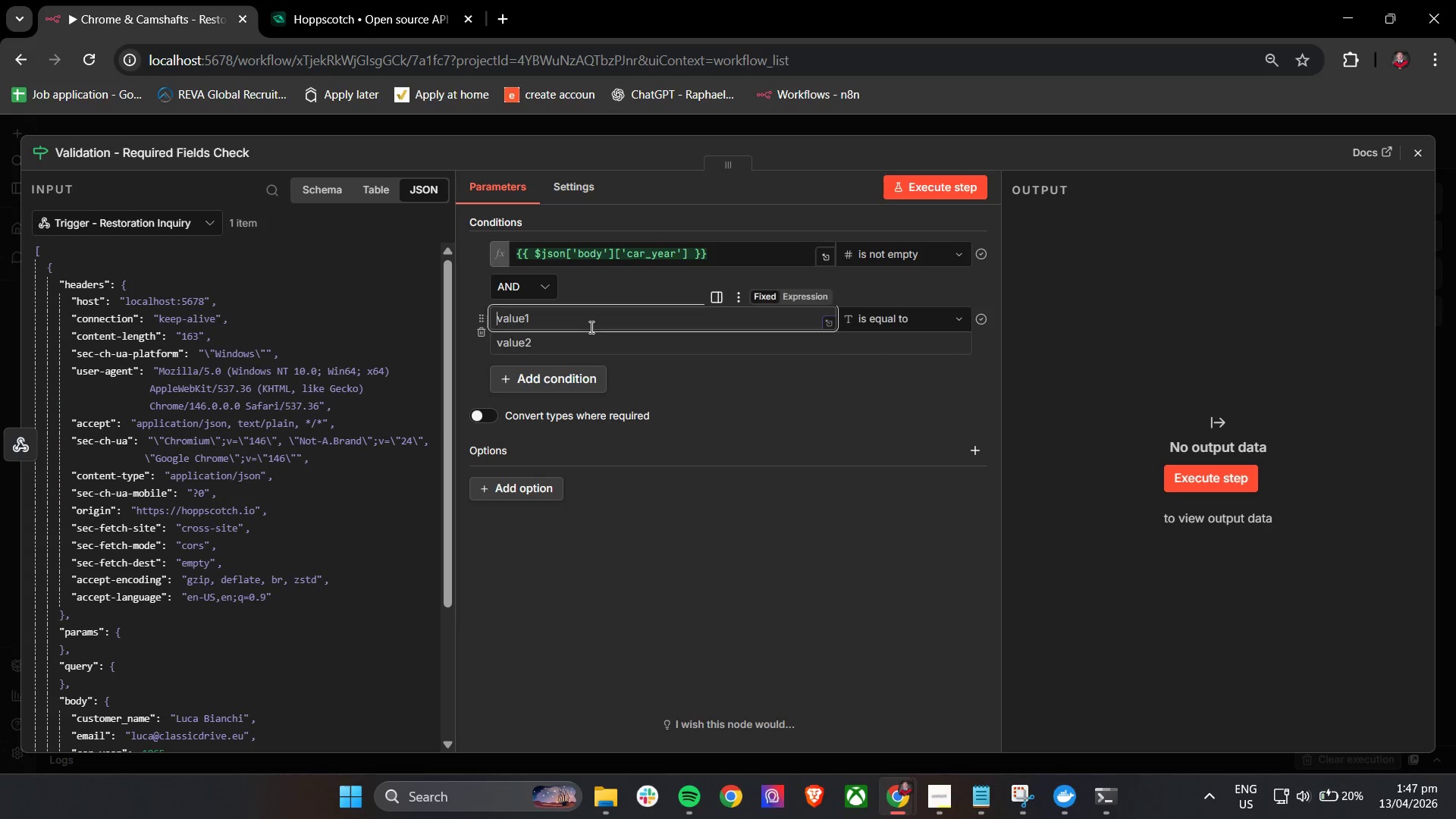 
key(Control+V)
 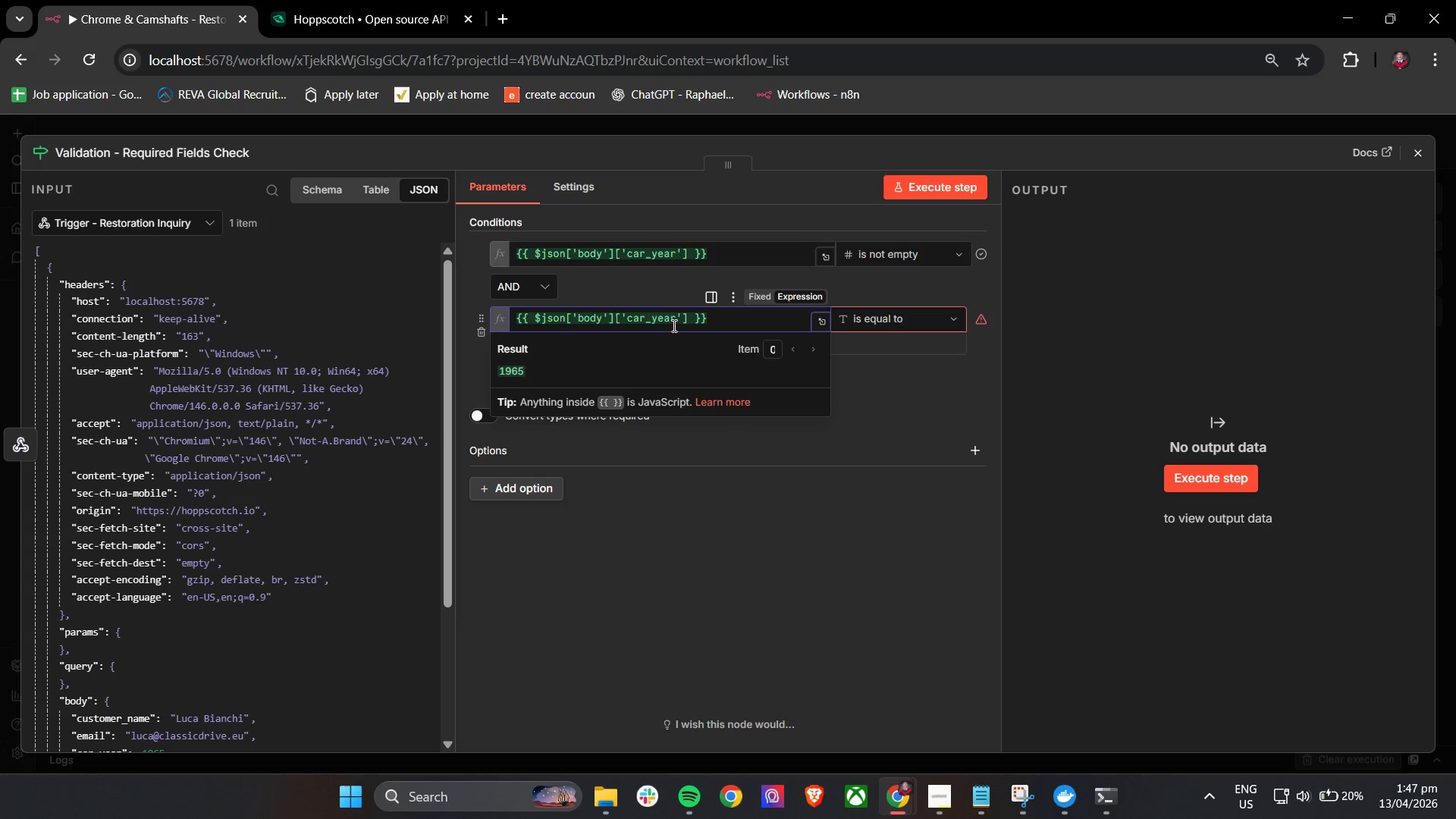 
left_click_drag(start_coordinate=[673, 322], to_coordinate=[654, 324])
 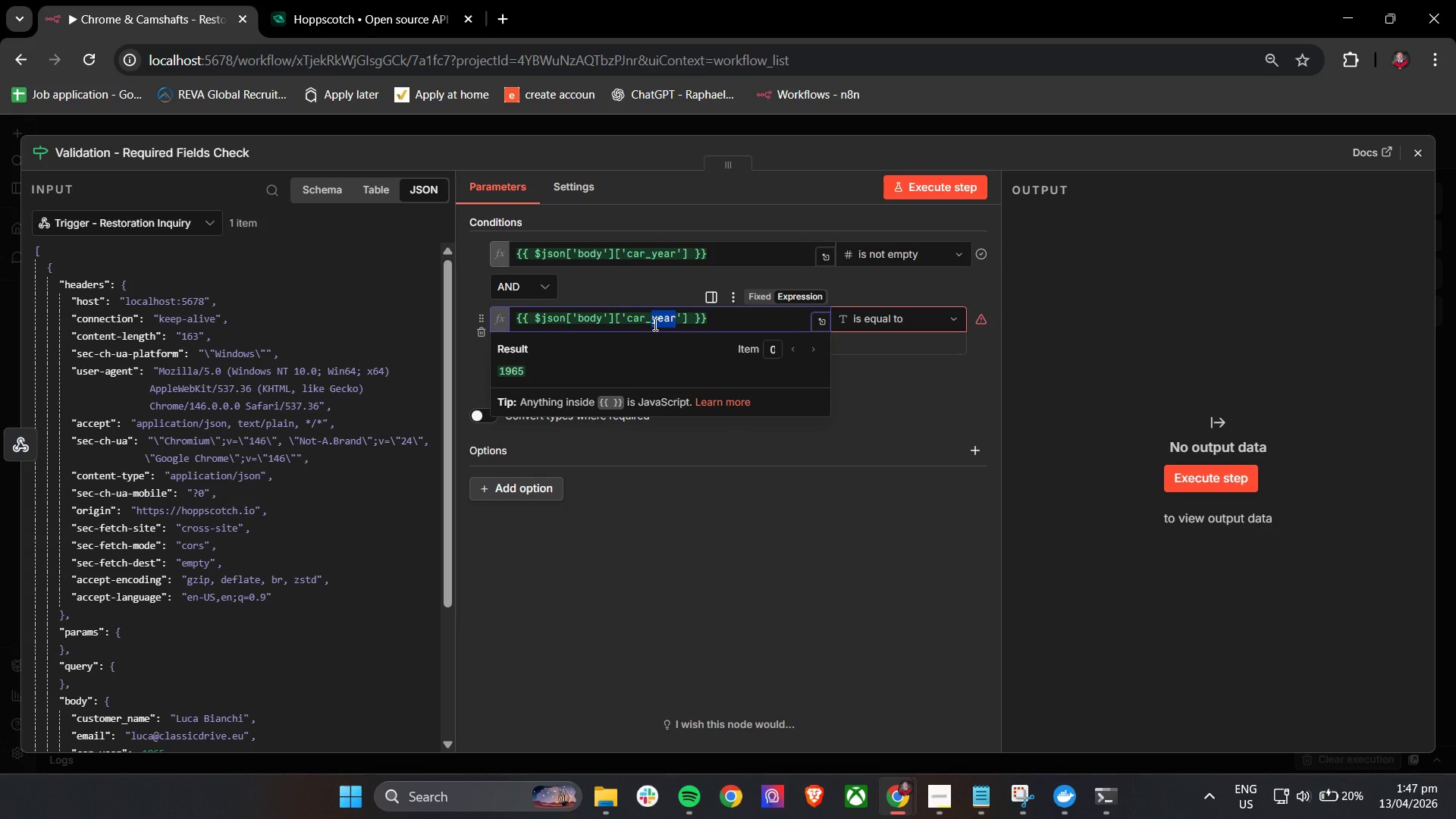 
key(Backspace)
type(make)
 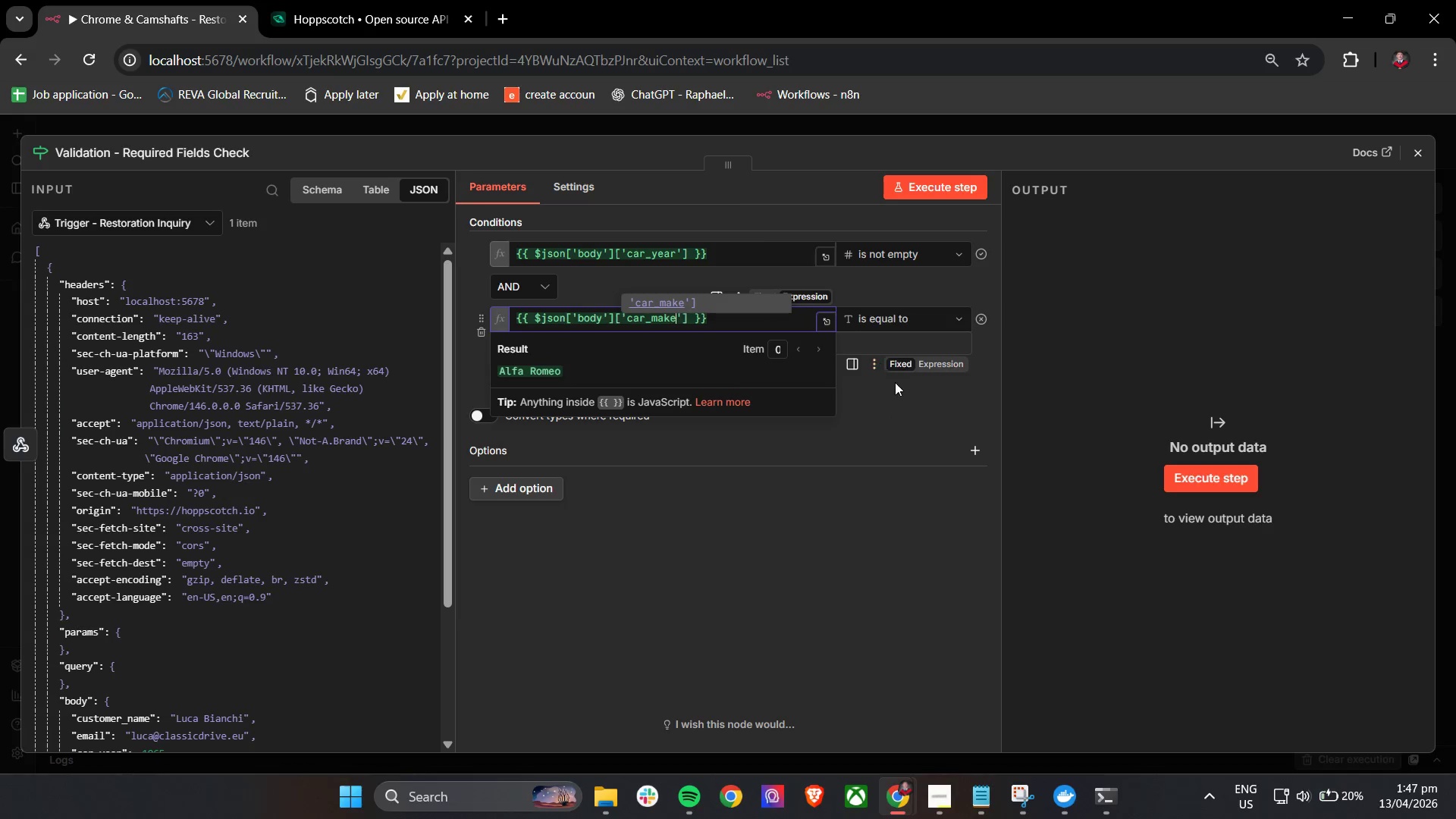 
left_click([900, 403])
 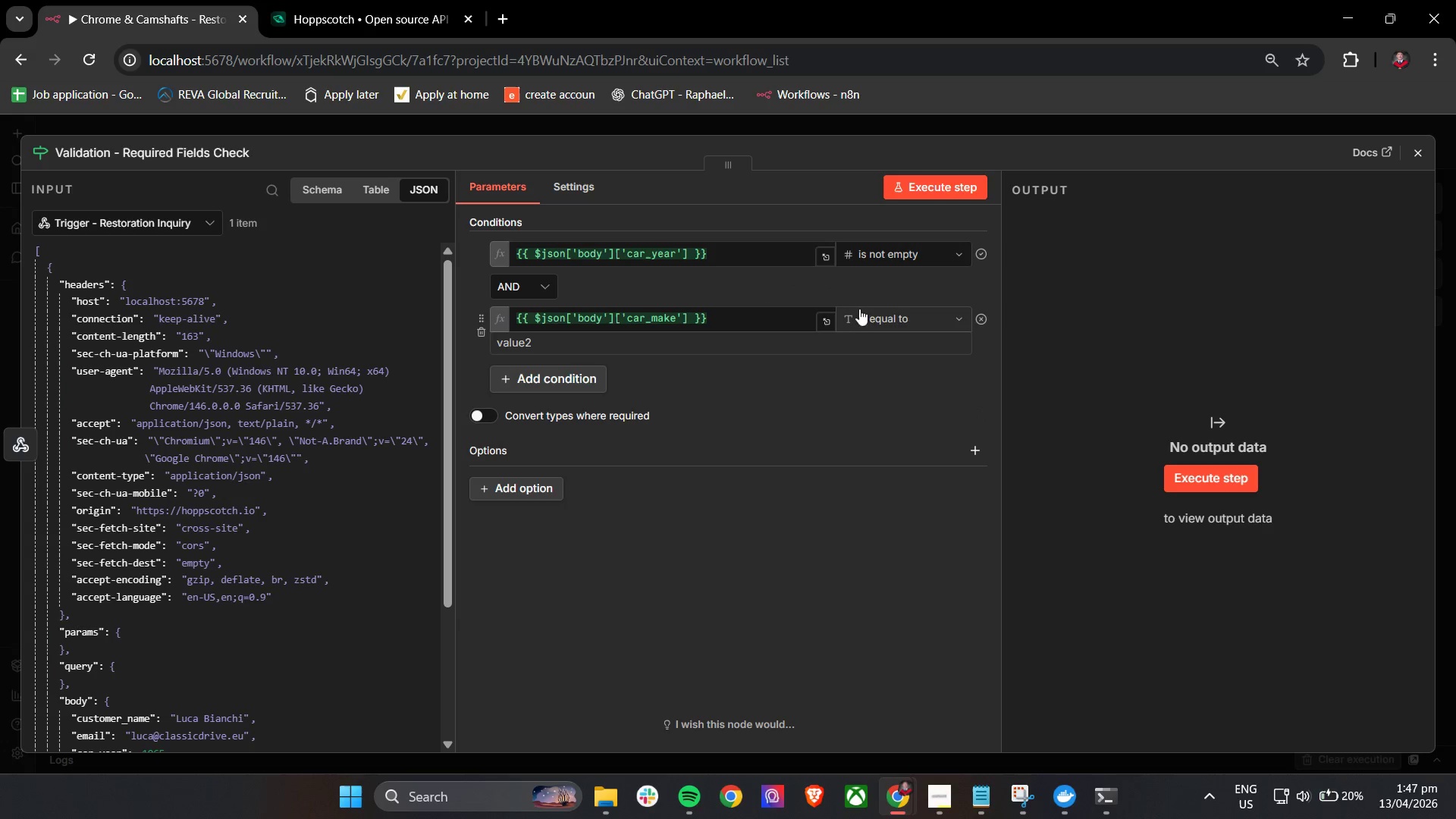 
left_click([868, 319])
 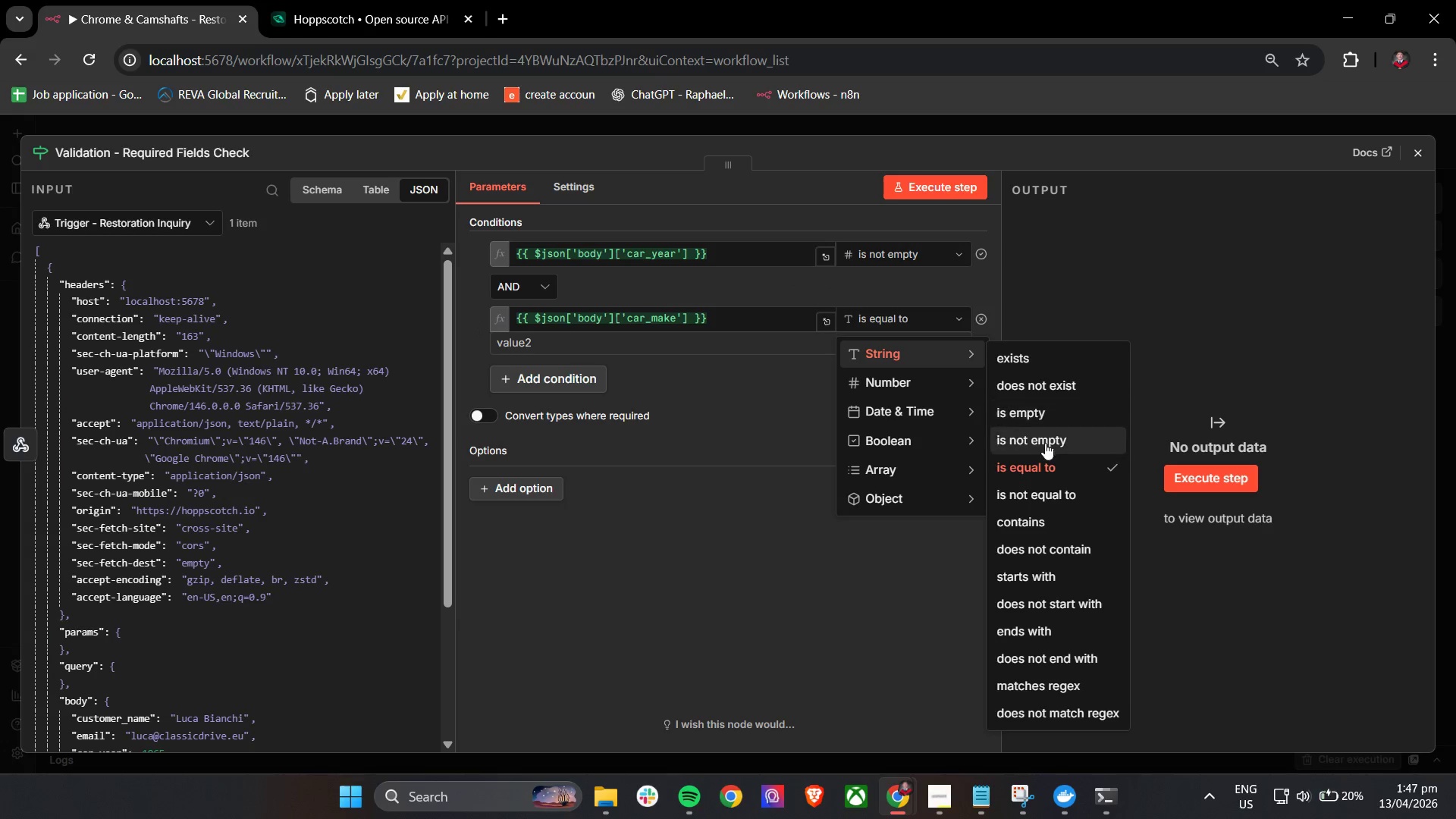 
left_click([1052, 453])
 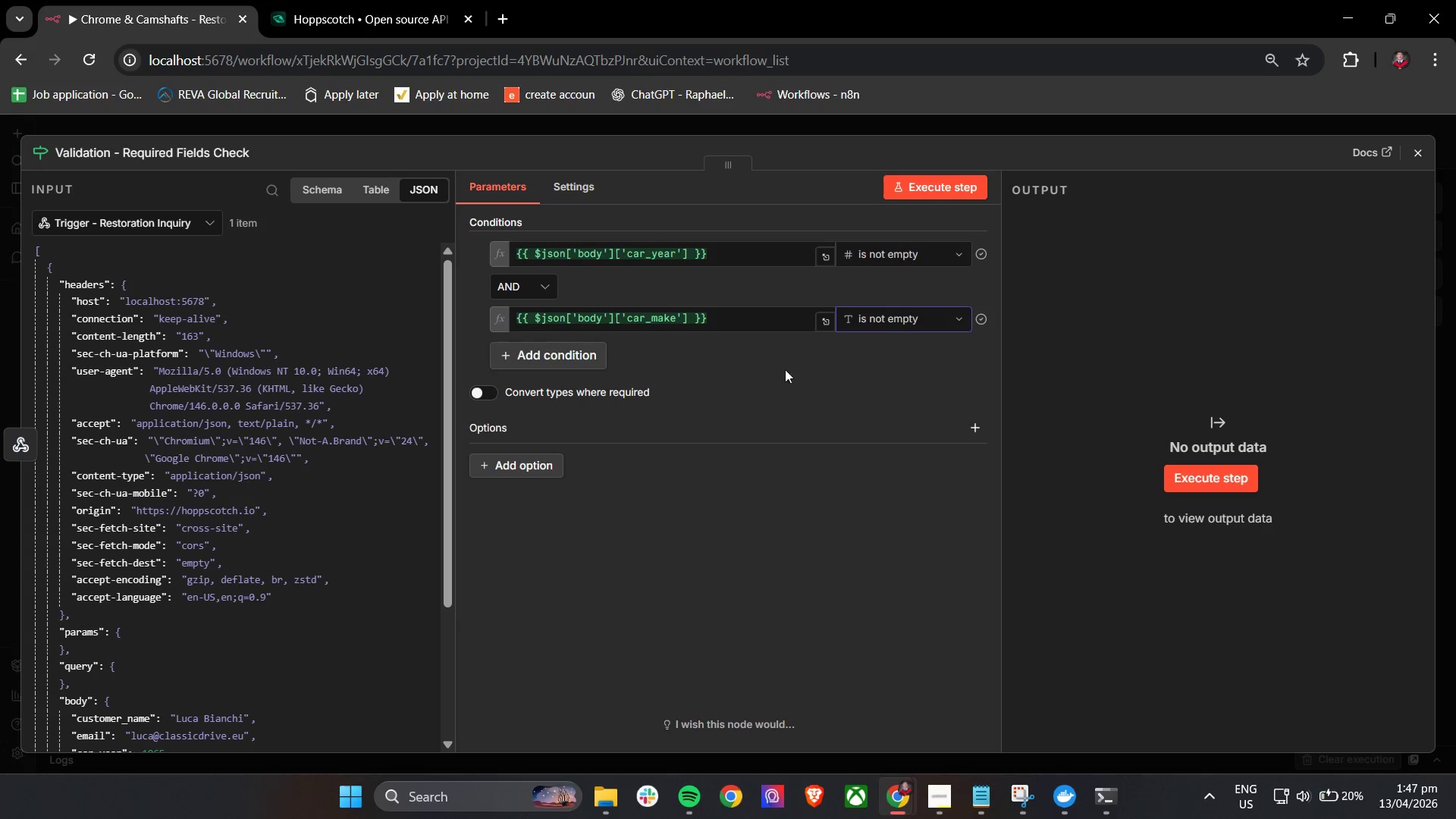 
left_click([768, 359])
 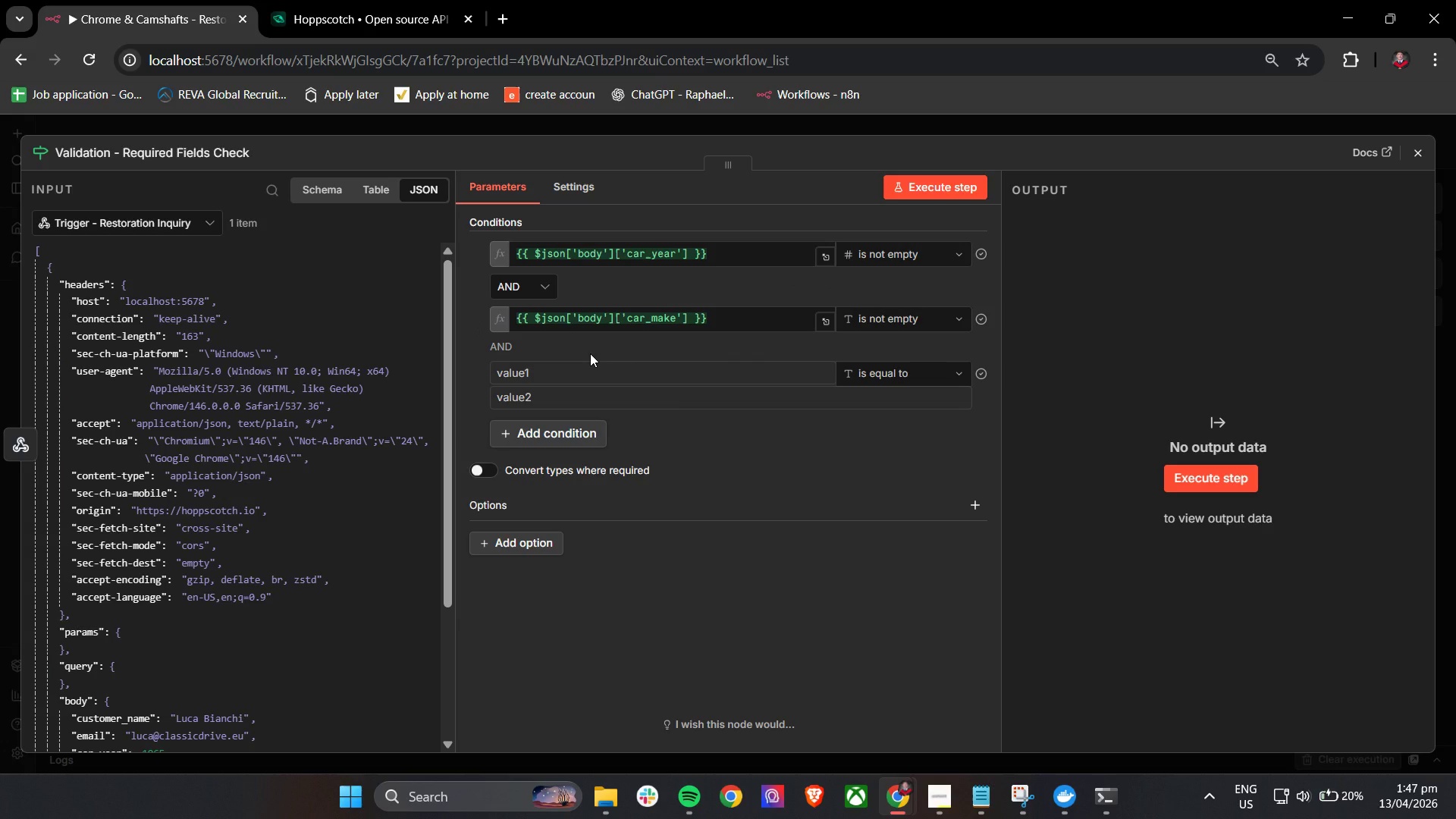 
wait(11.16)
 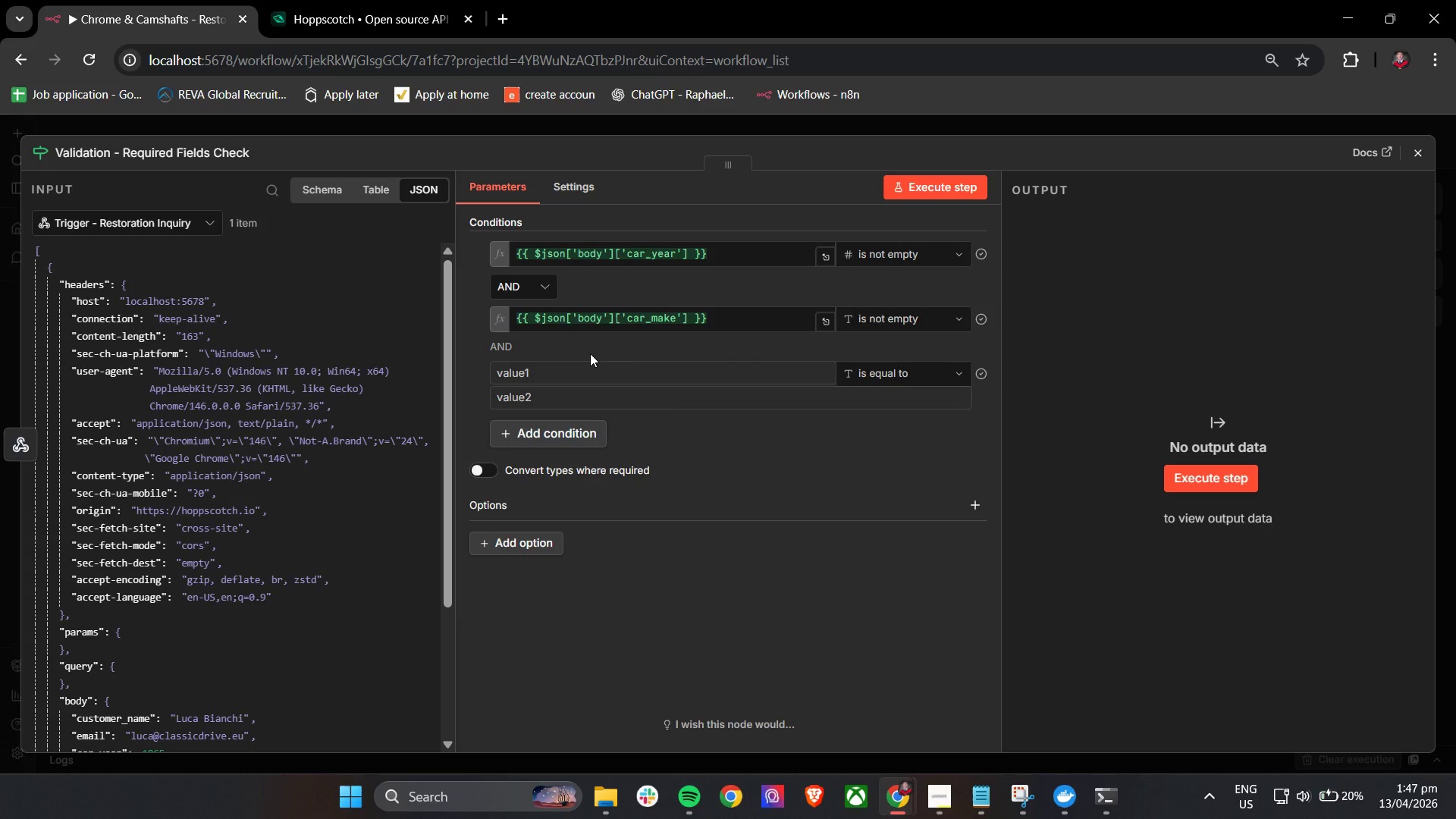 
left_click([614, 367])
 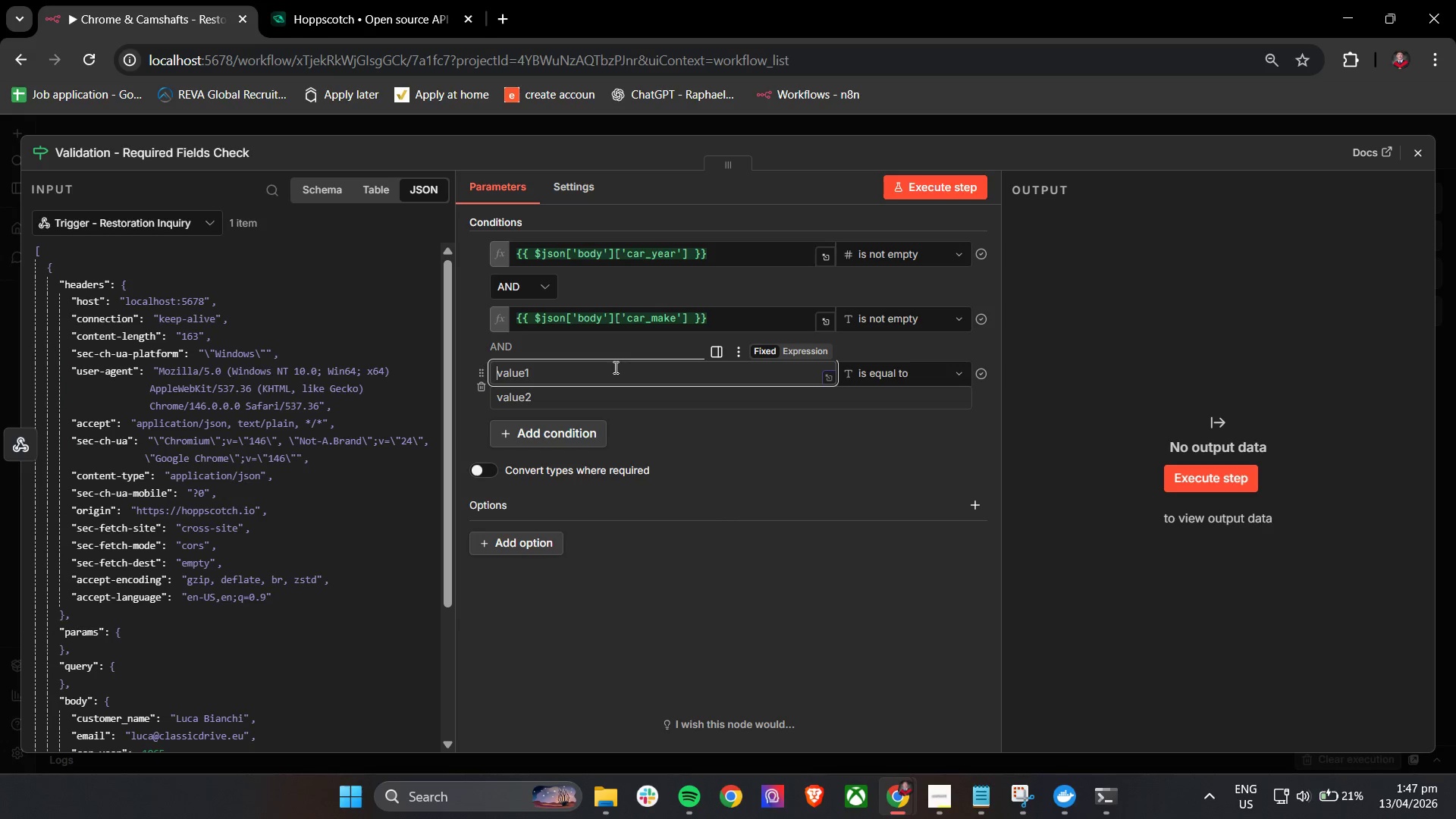 
key(Control+V)
 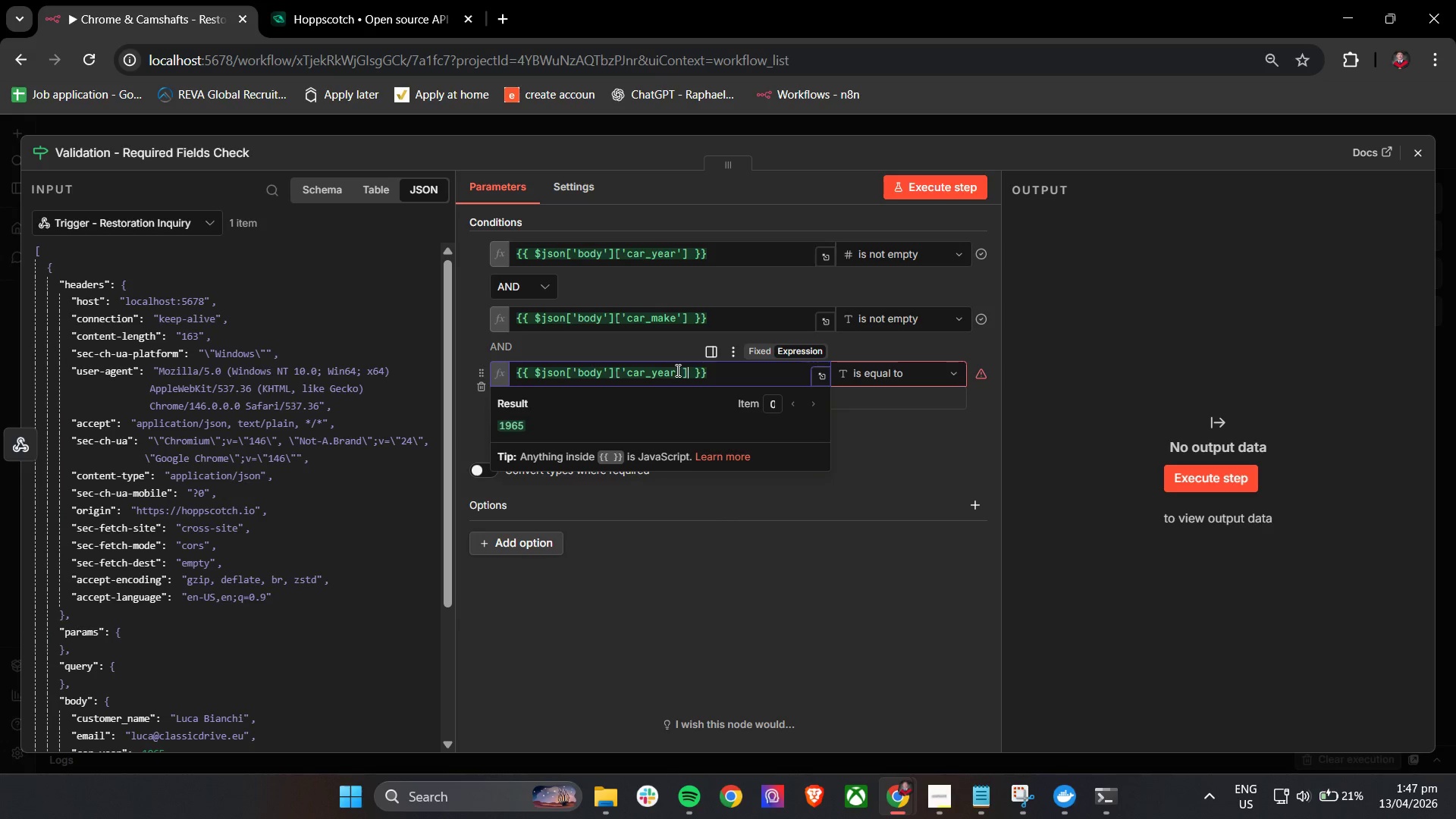 
left_click([676, 370])
 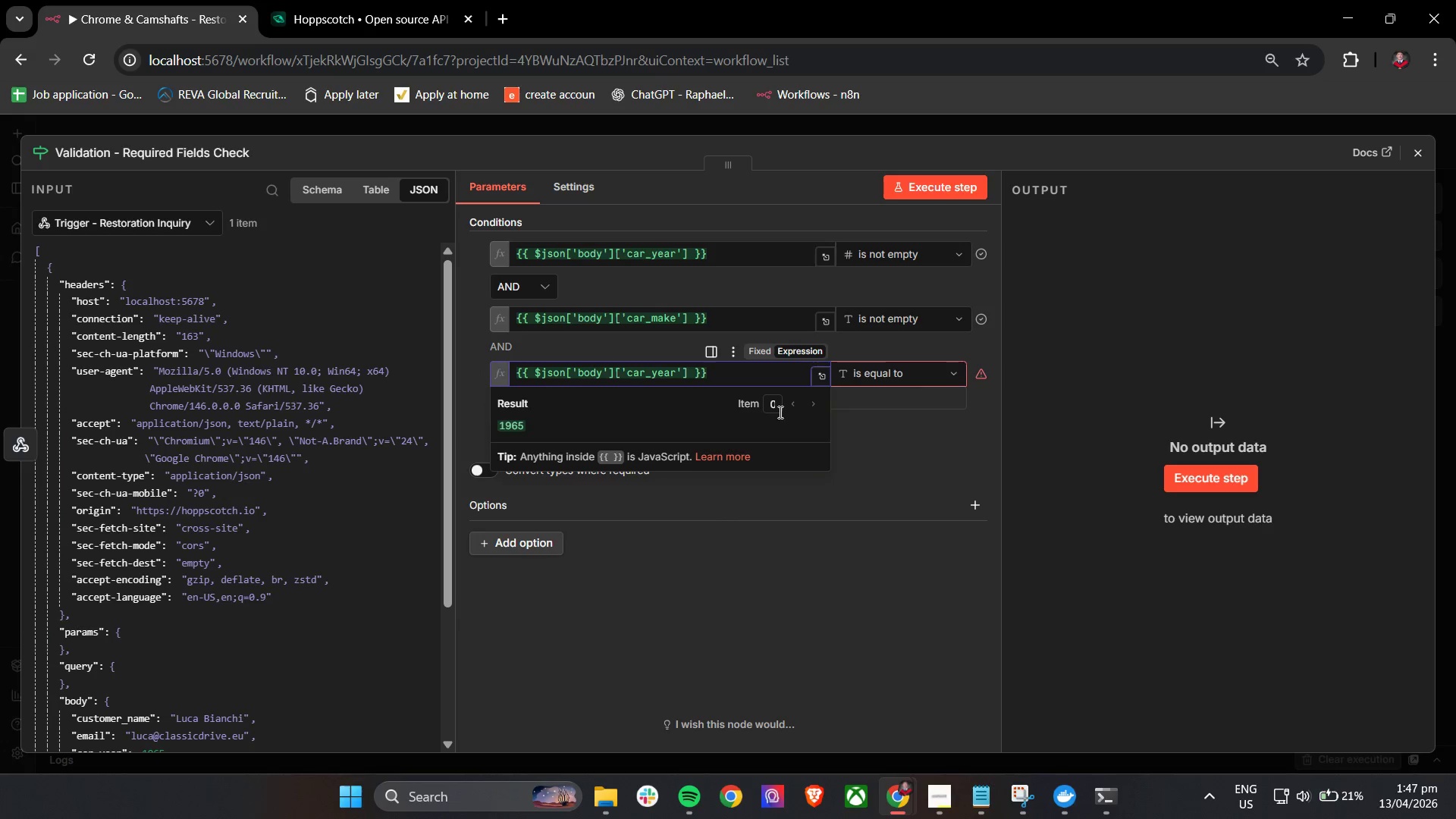 
key(Backspace)
key(Backspace)
key(Backspace)
key(Backspace)
type(mdel)
key(Backspace)
key(Backspace)
key(Backspace)
type(odel)
 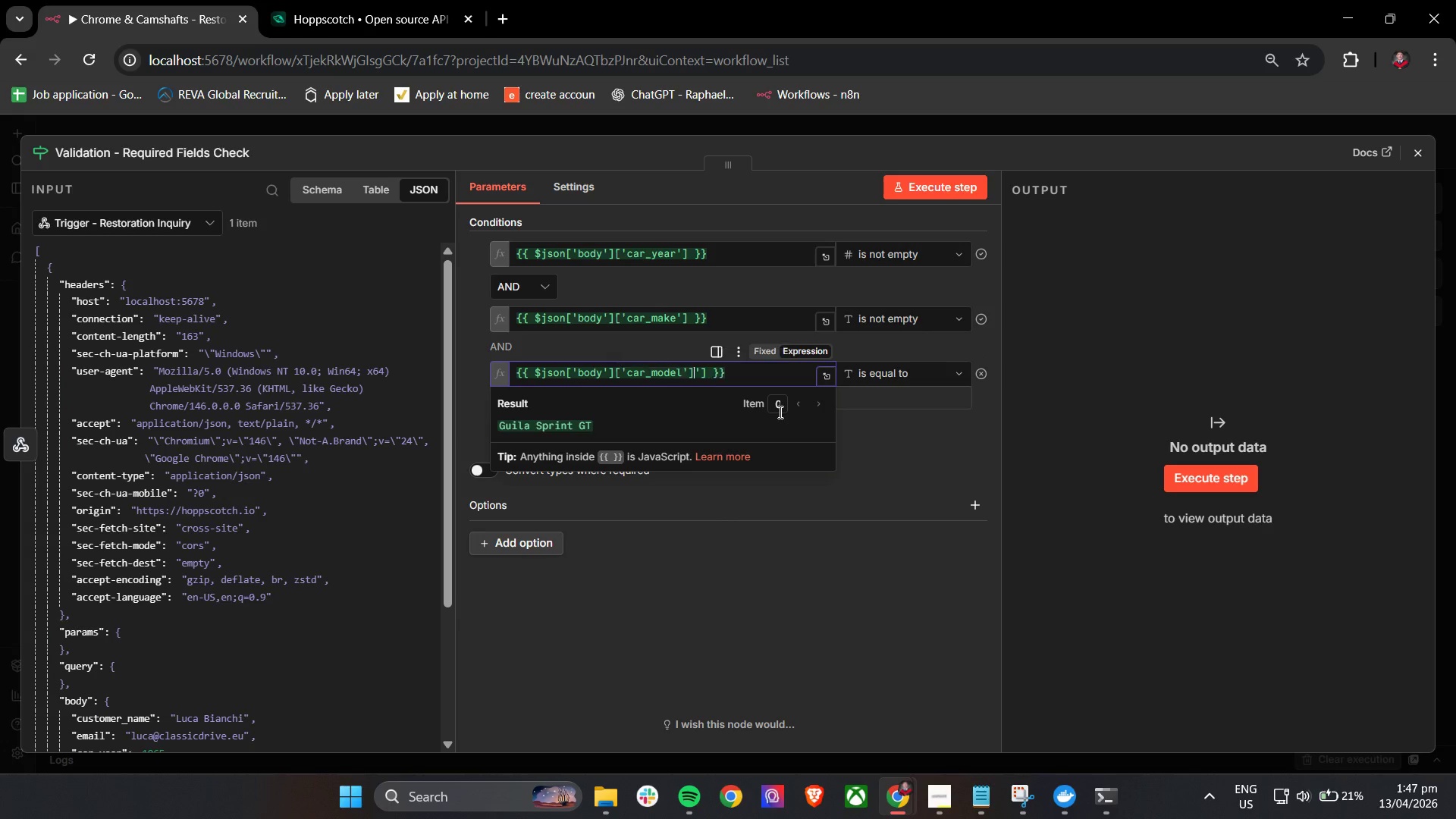 
key(Enter)
 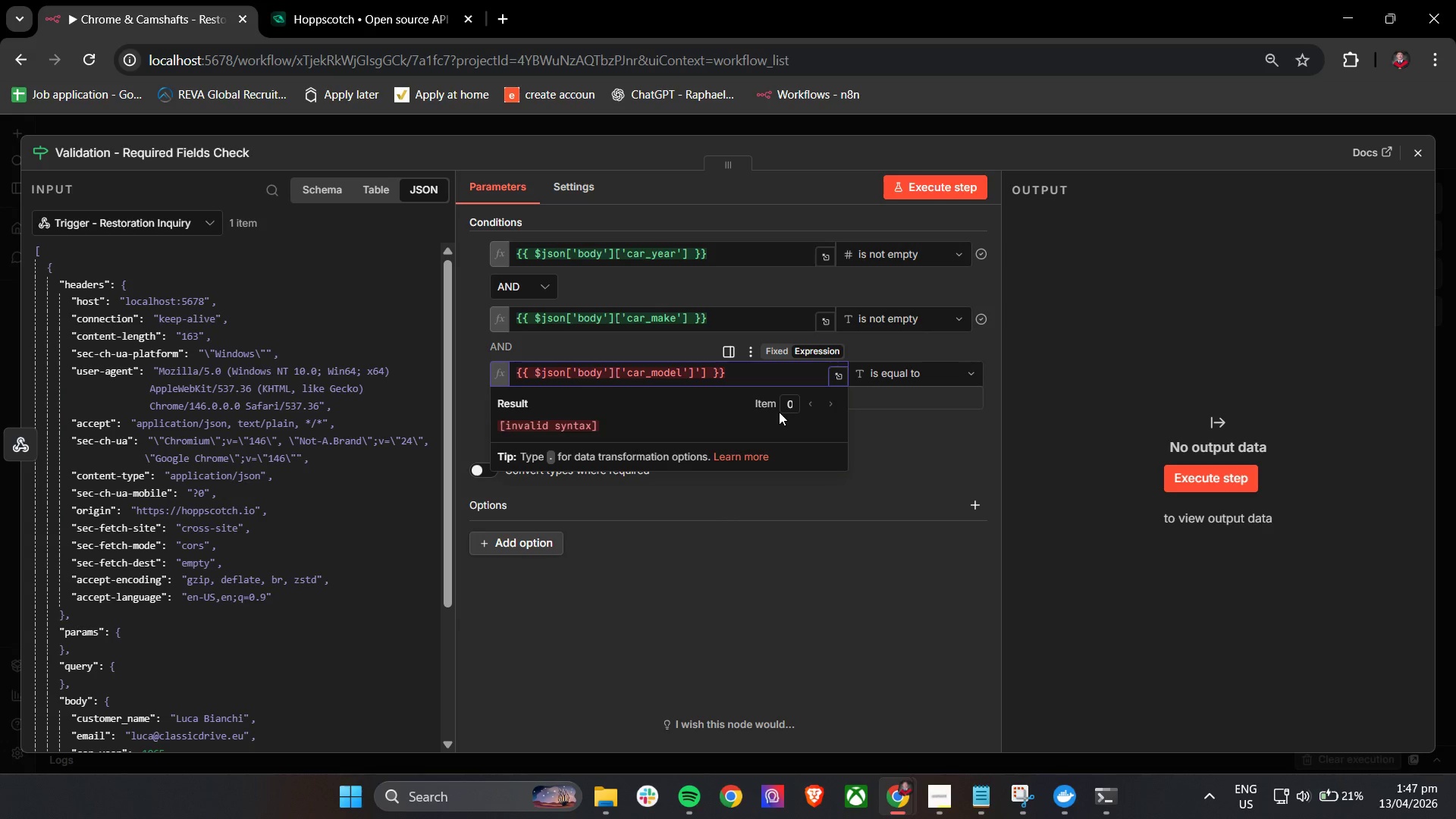 
key(Backspace)
 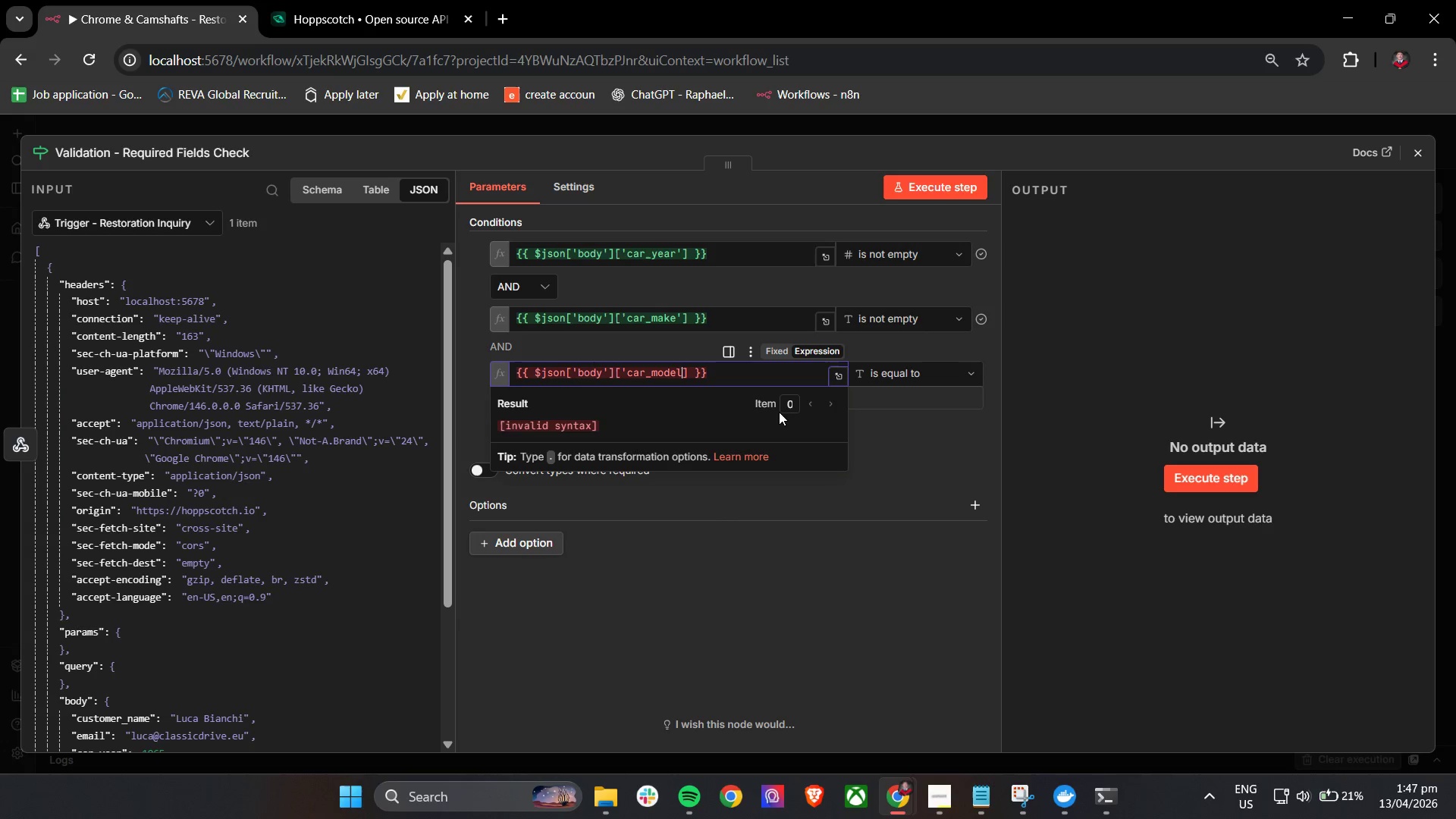 
key(Backspace)
 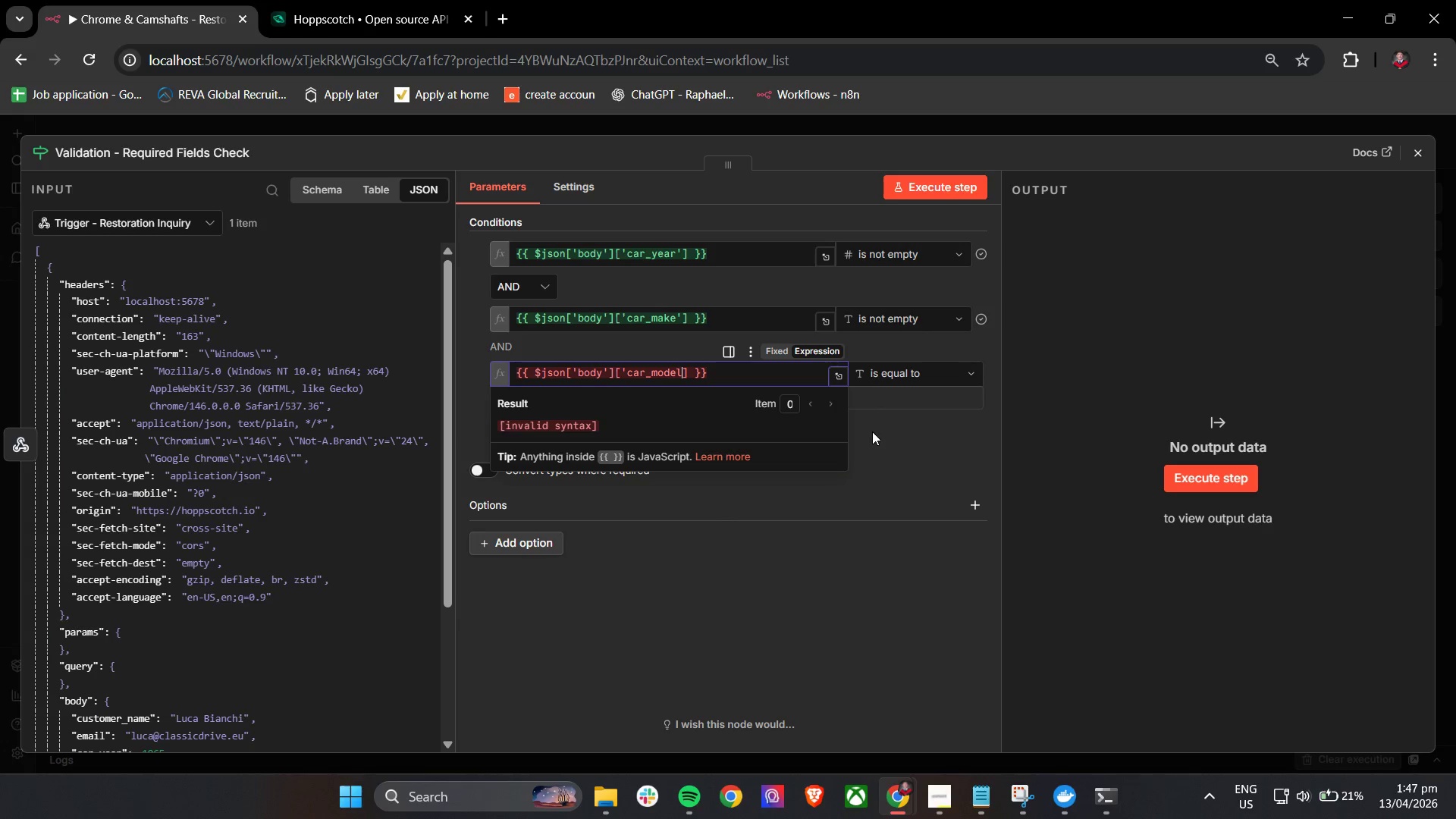 
key(Quote)
 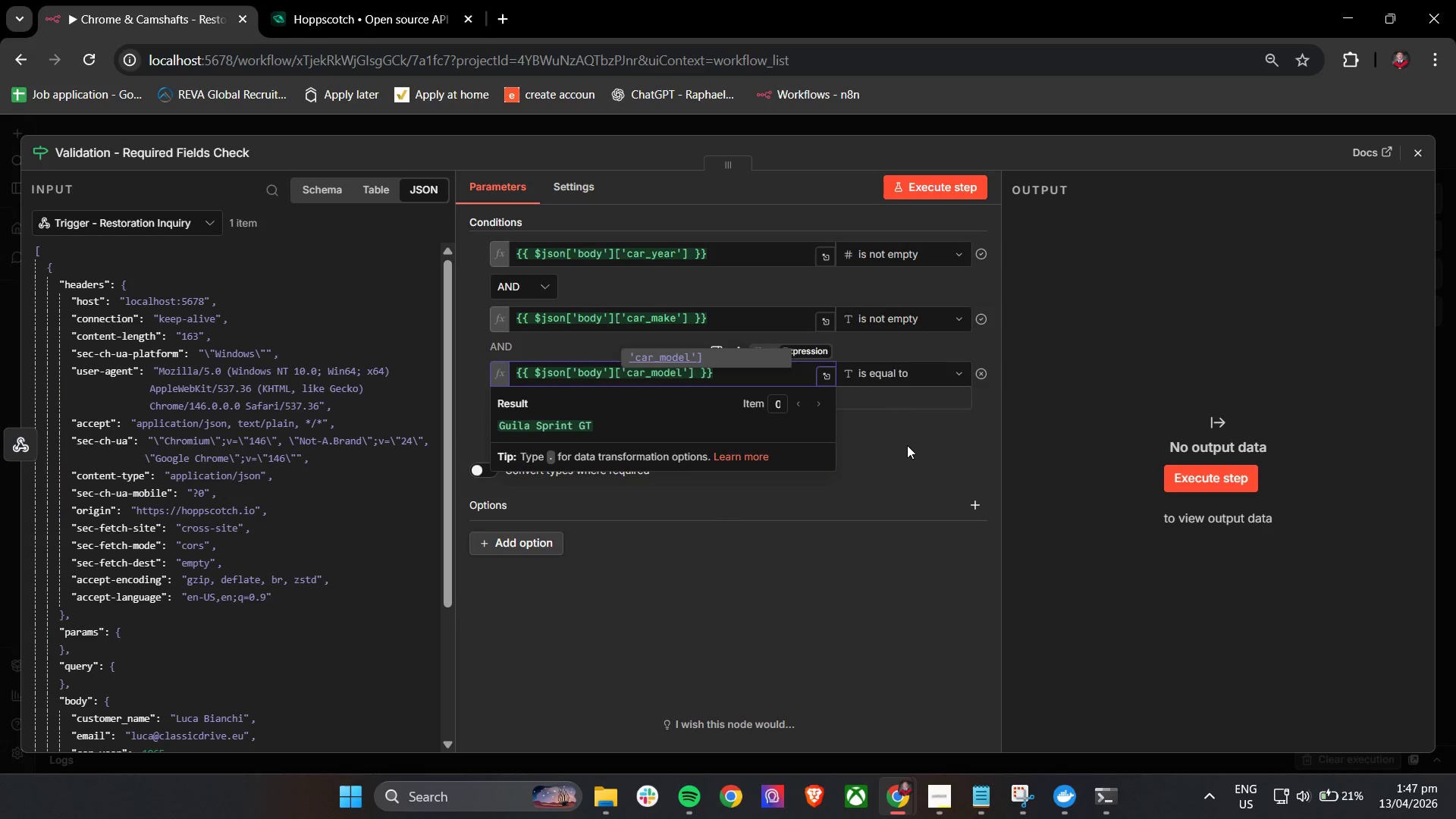 
left_click([905, 460])
 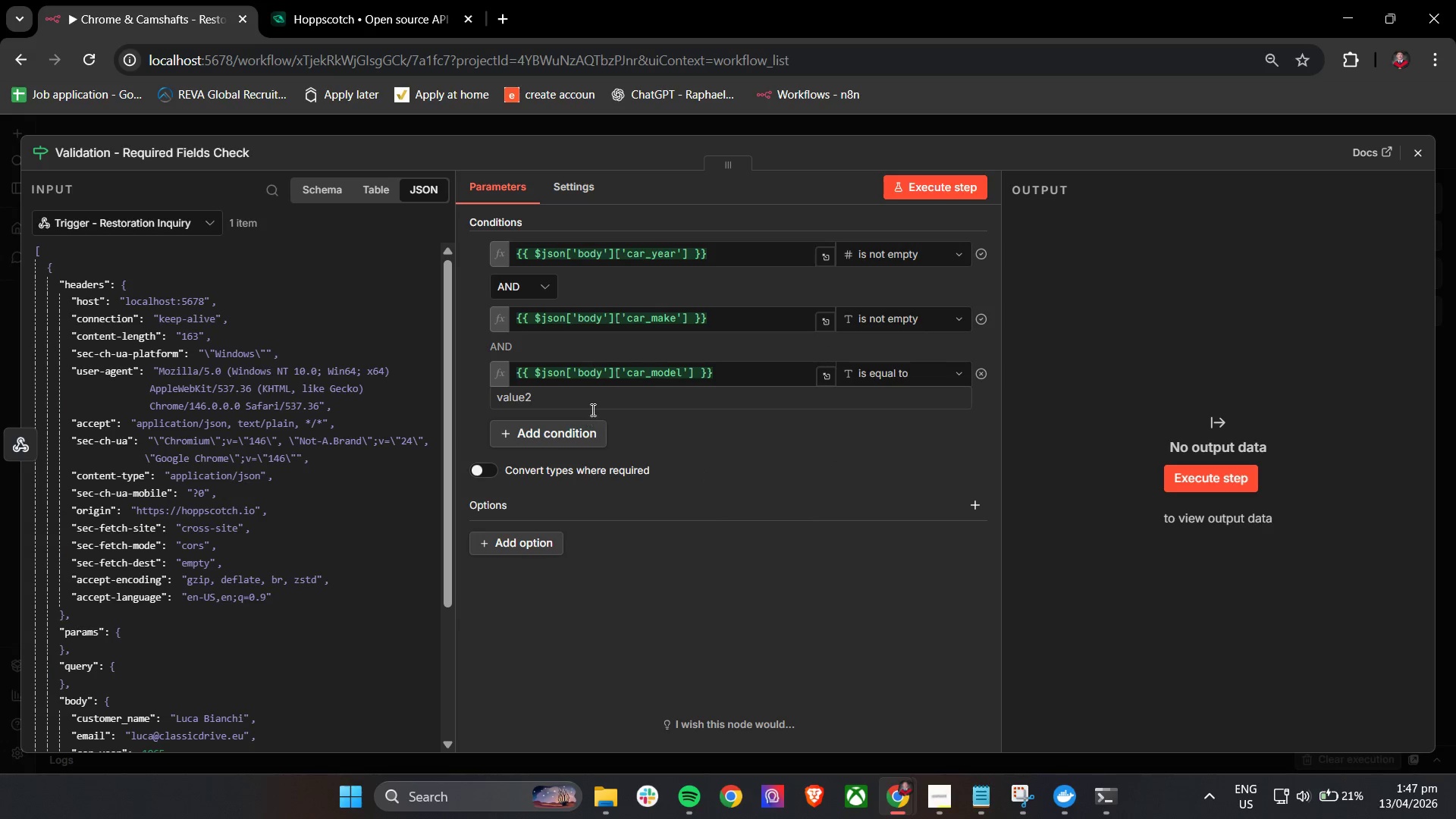 
left_click([618, 403])
 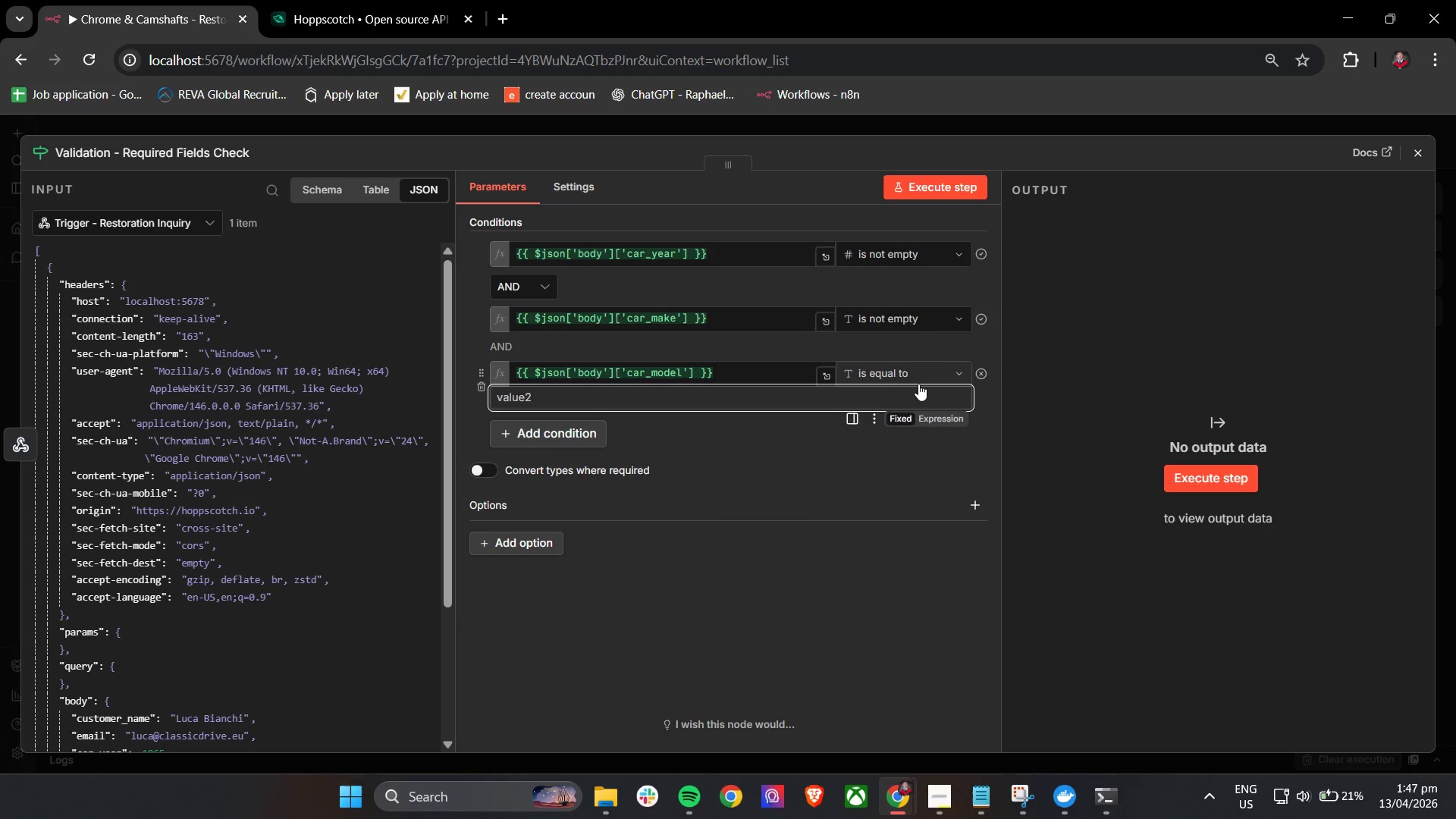 
left_click([919, 378])
 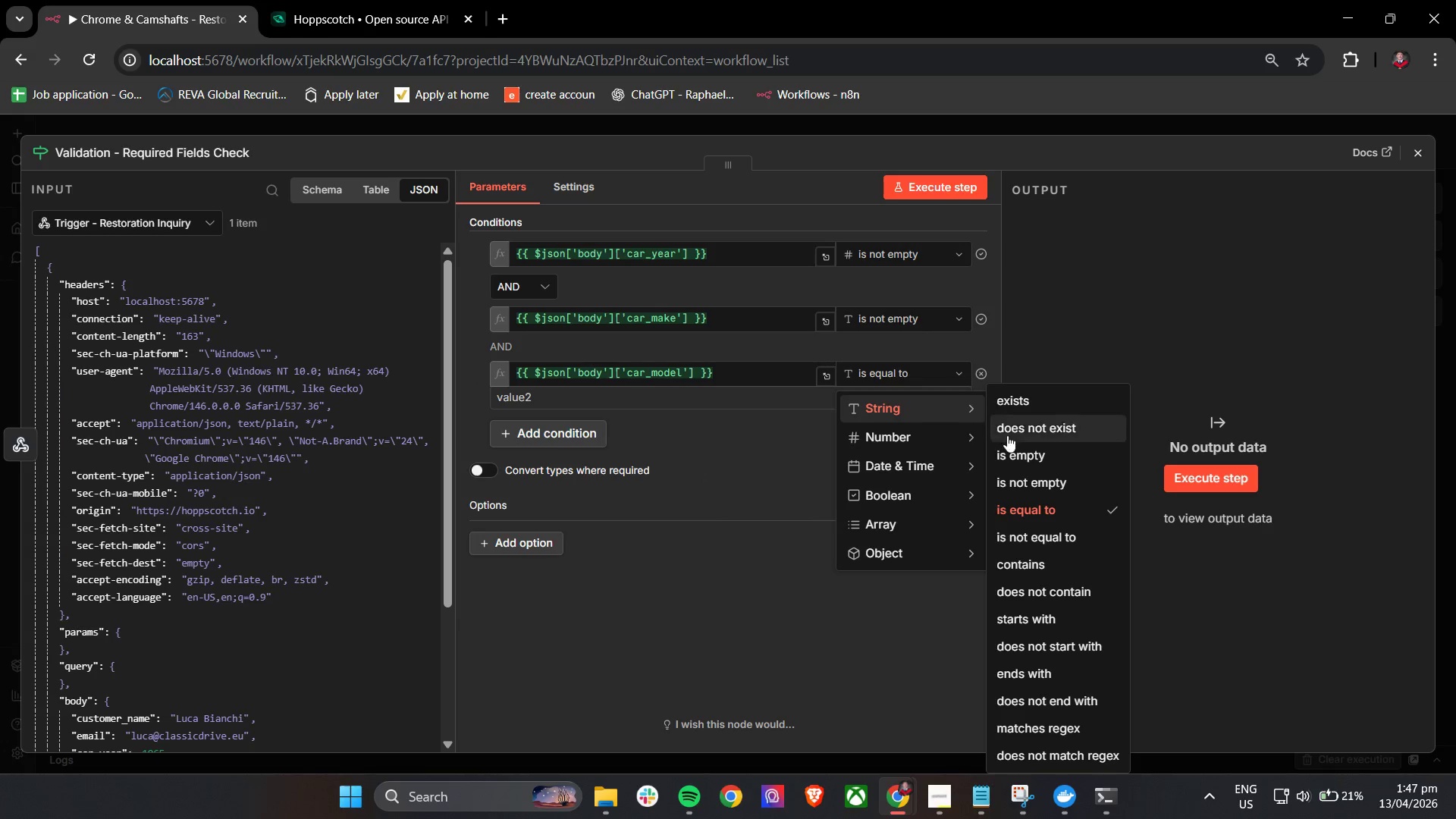 
left_click([1037, 477])
 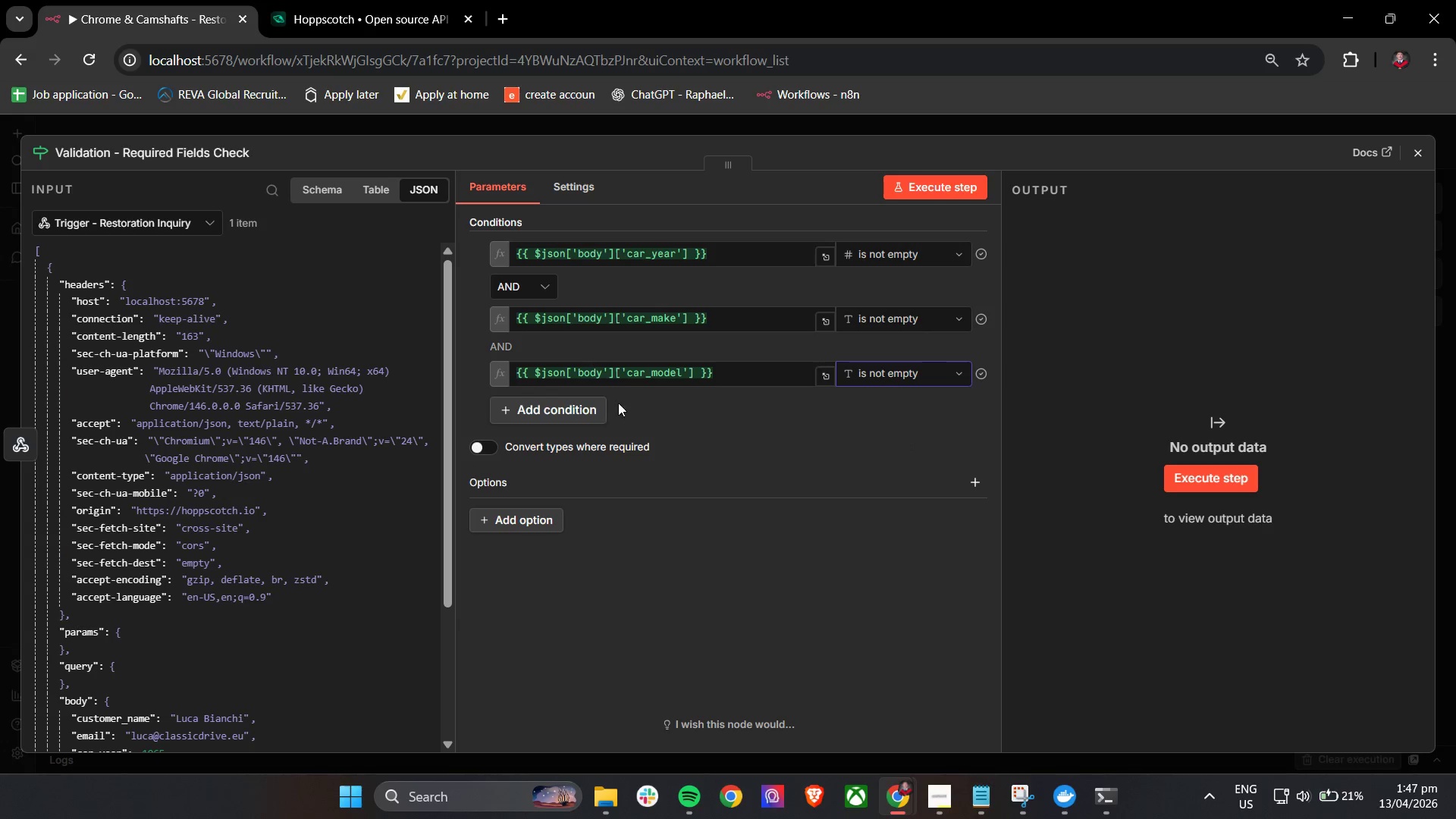 
left_click([580, 398])
 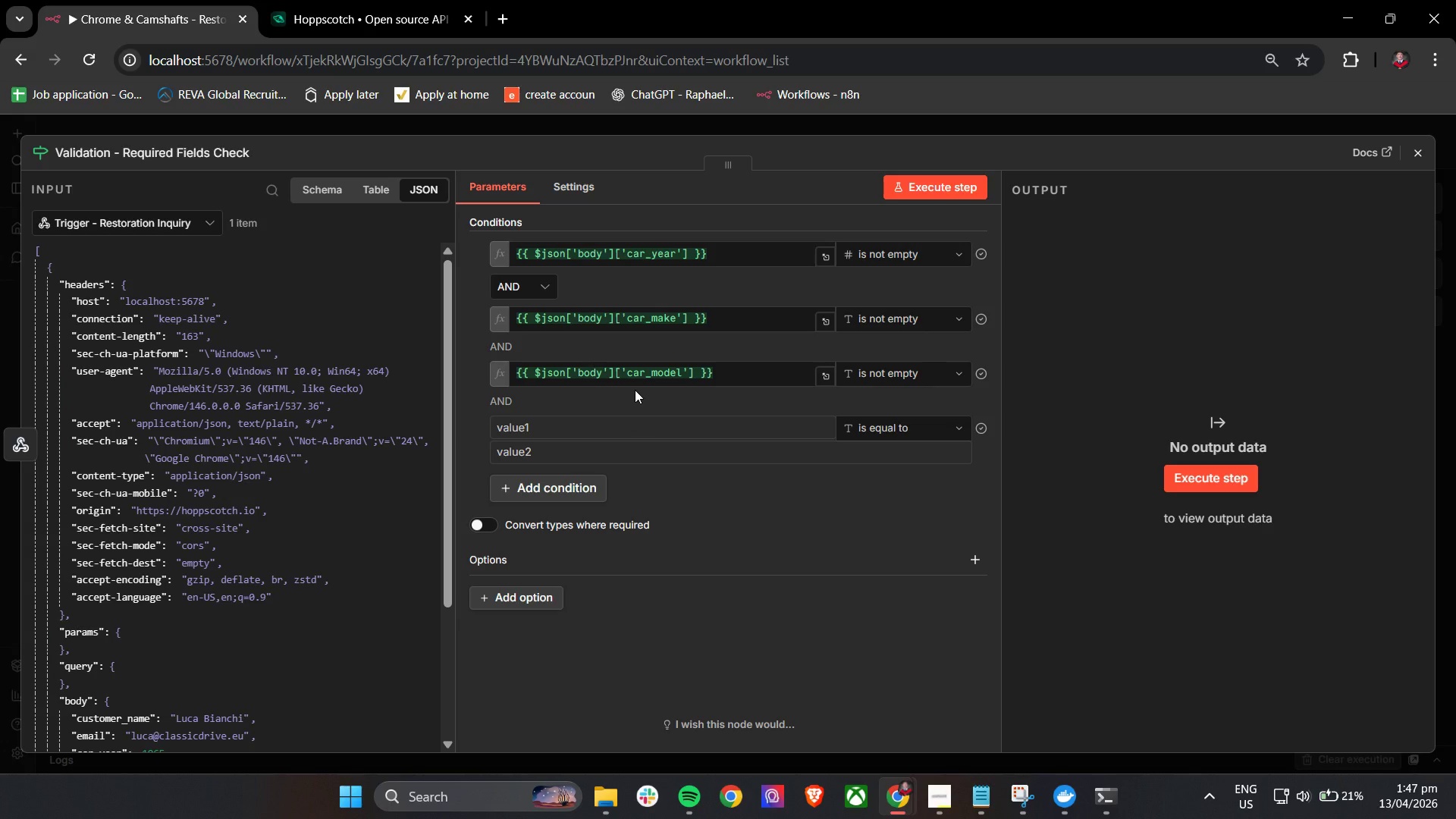 
left_click([578, 425])
 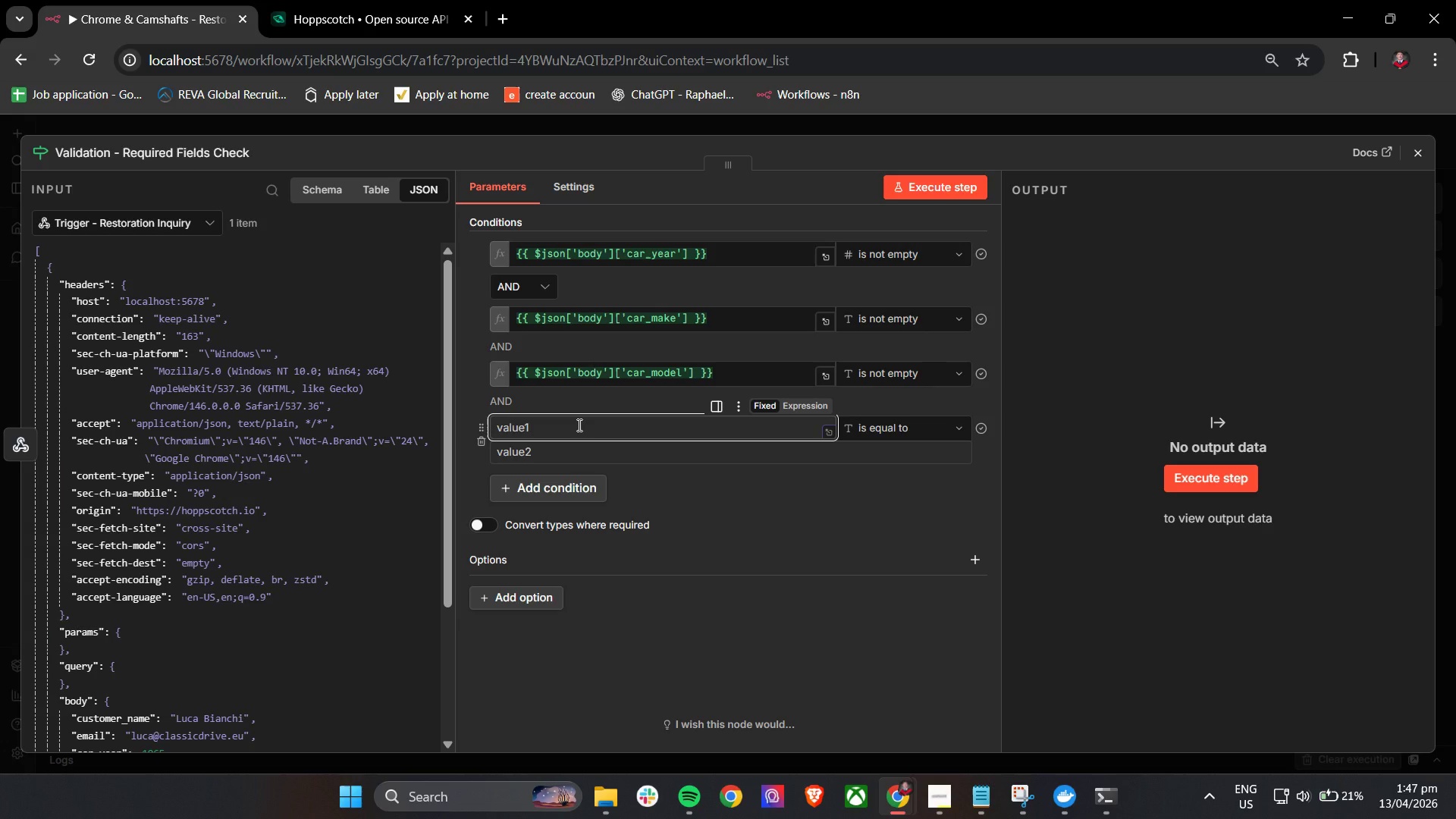 
key(Shift+BracketLeft)
 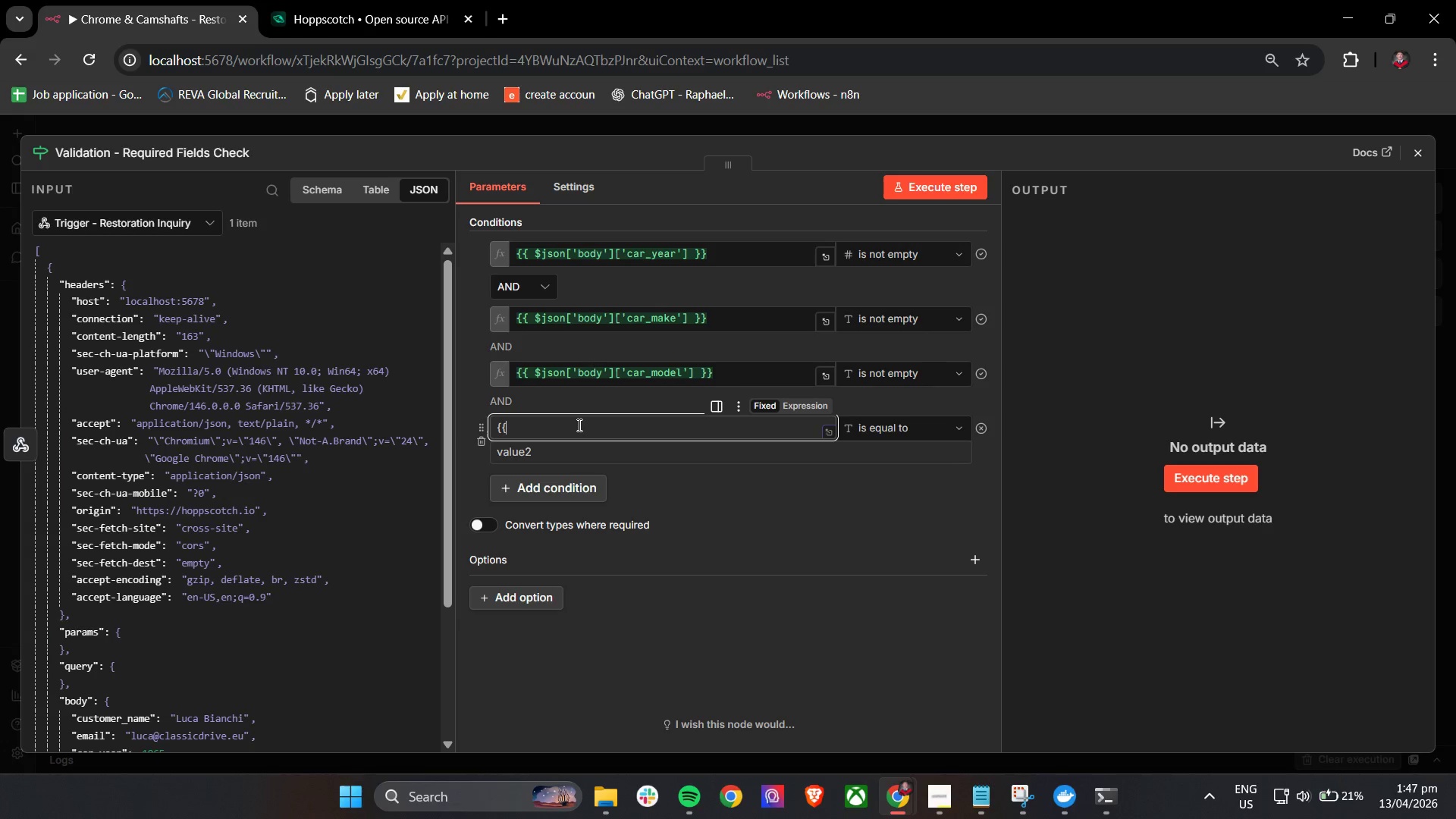 
key(Shift+BracketLeft)
 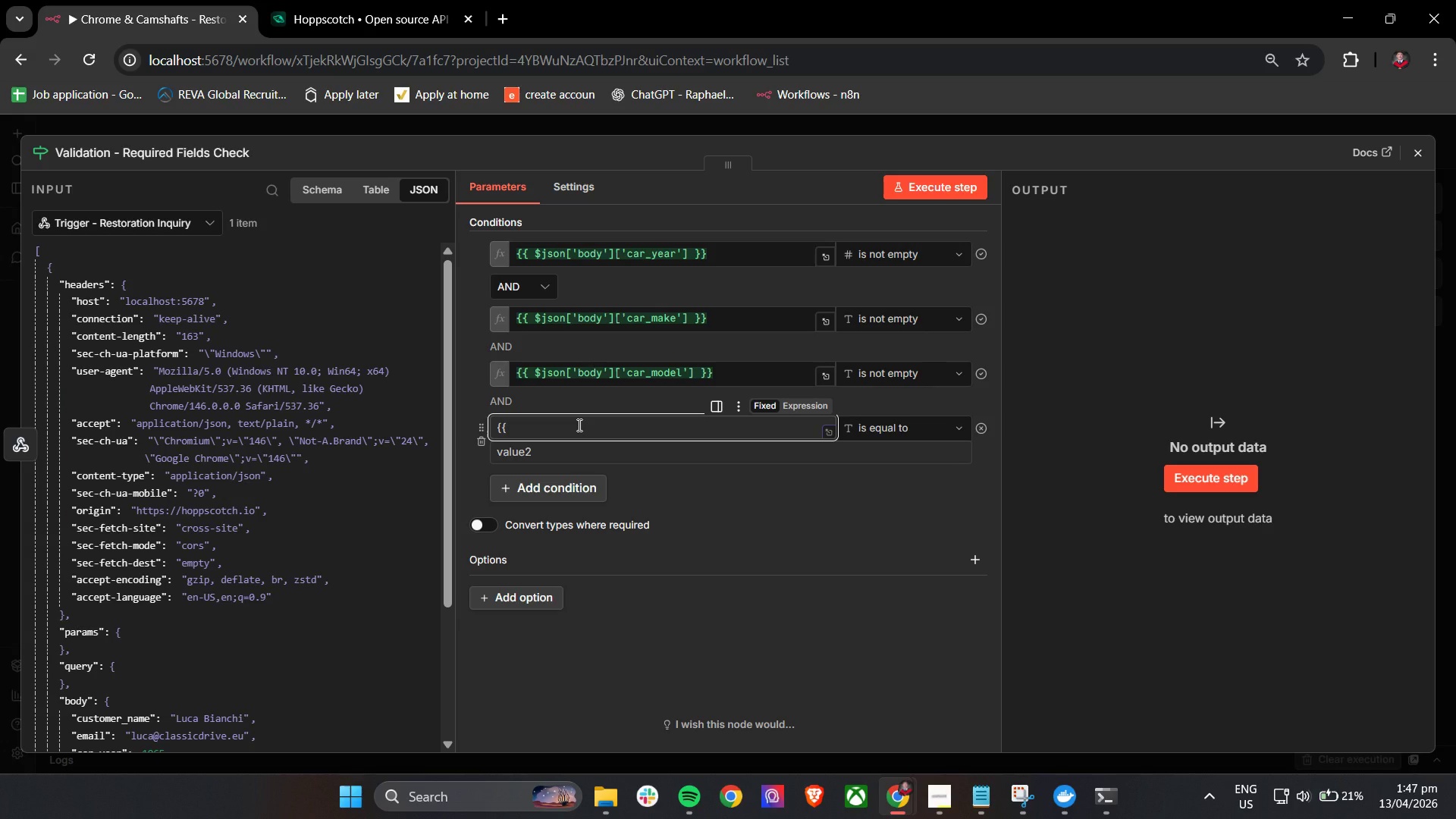 
key(Space)
 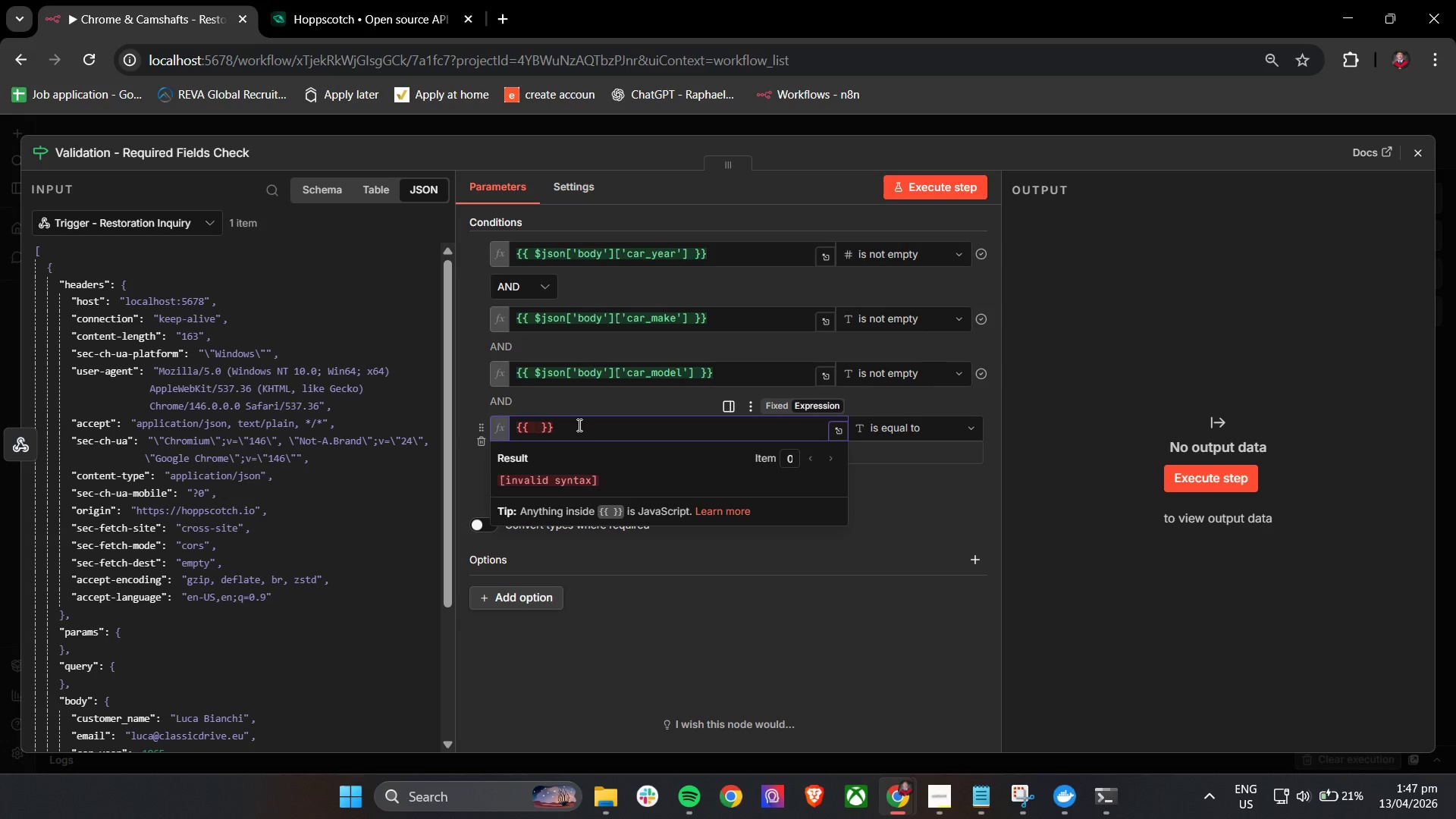 
key(Shift+ShiftLeft)
 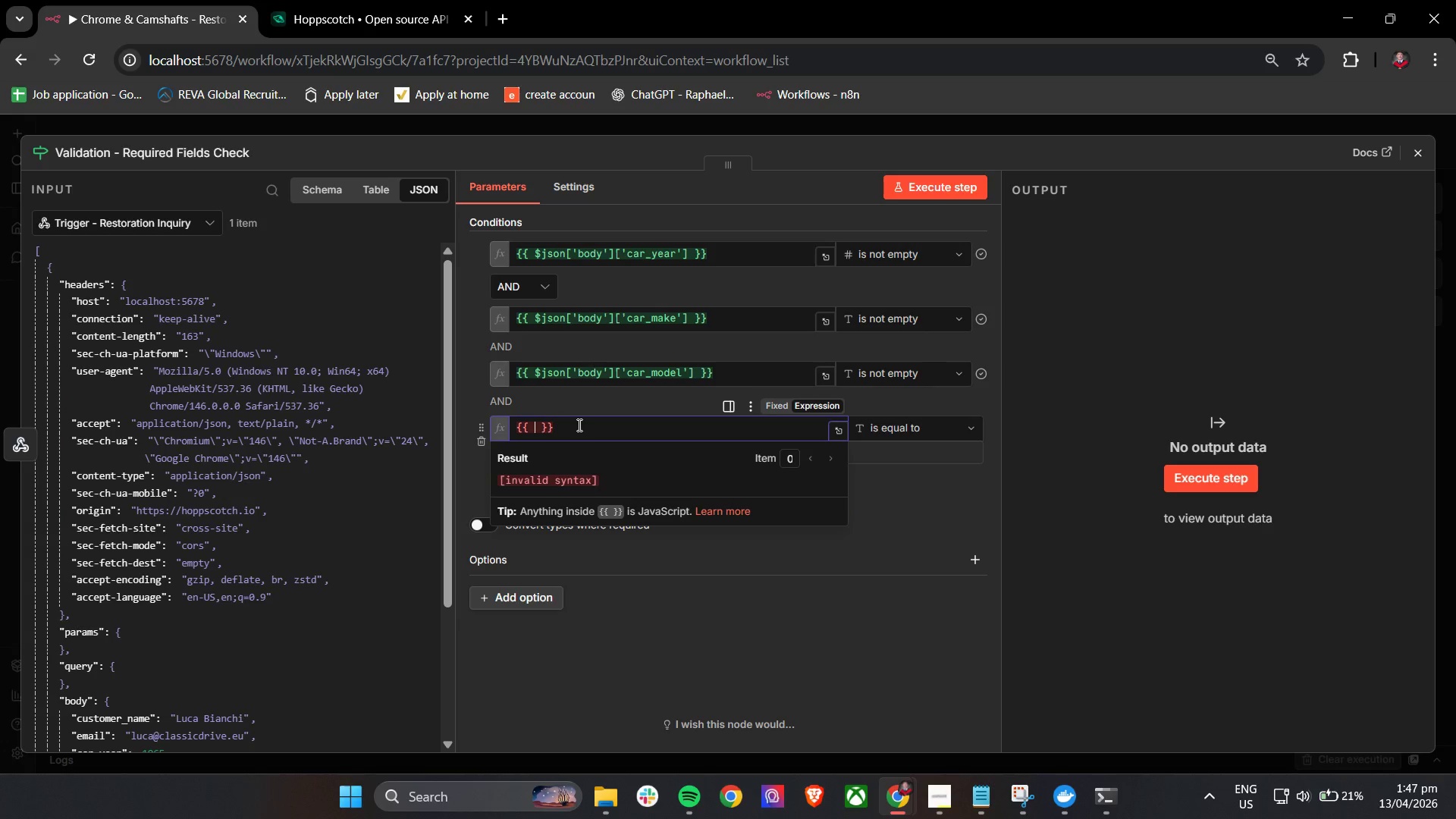 
key(Control+ControlLeft)
 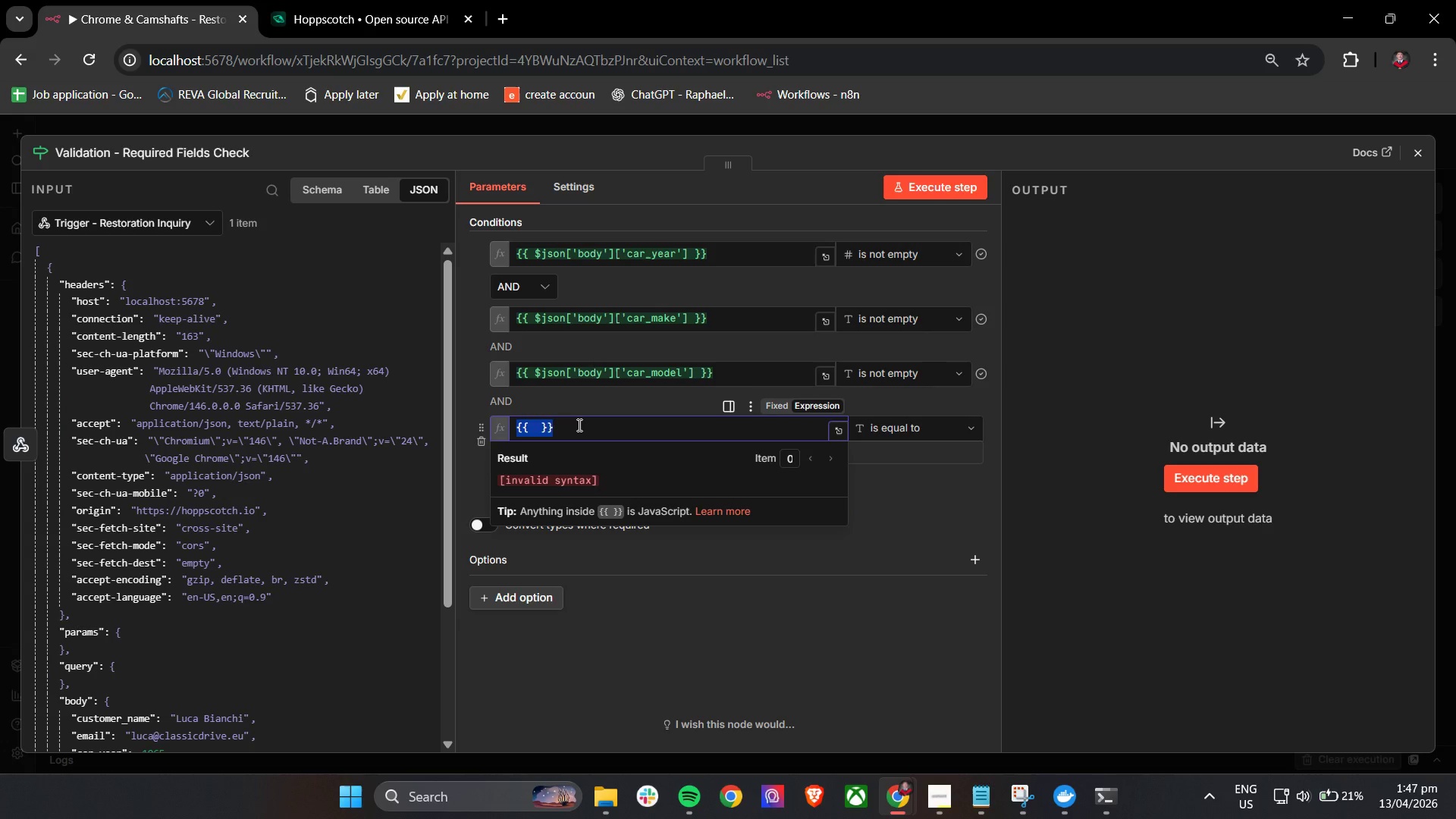 
key(Control+A)
 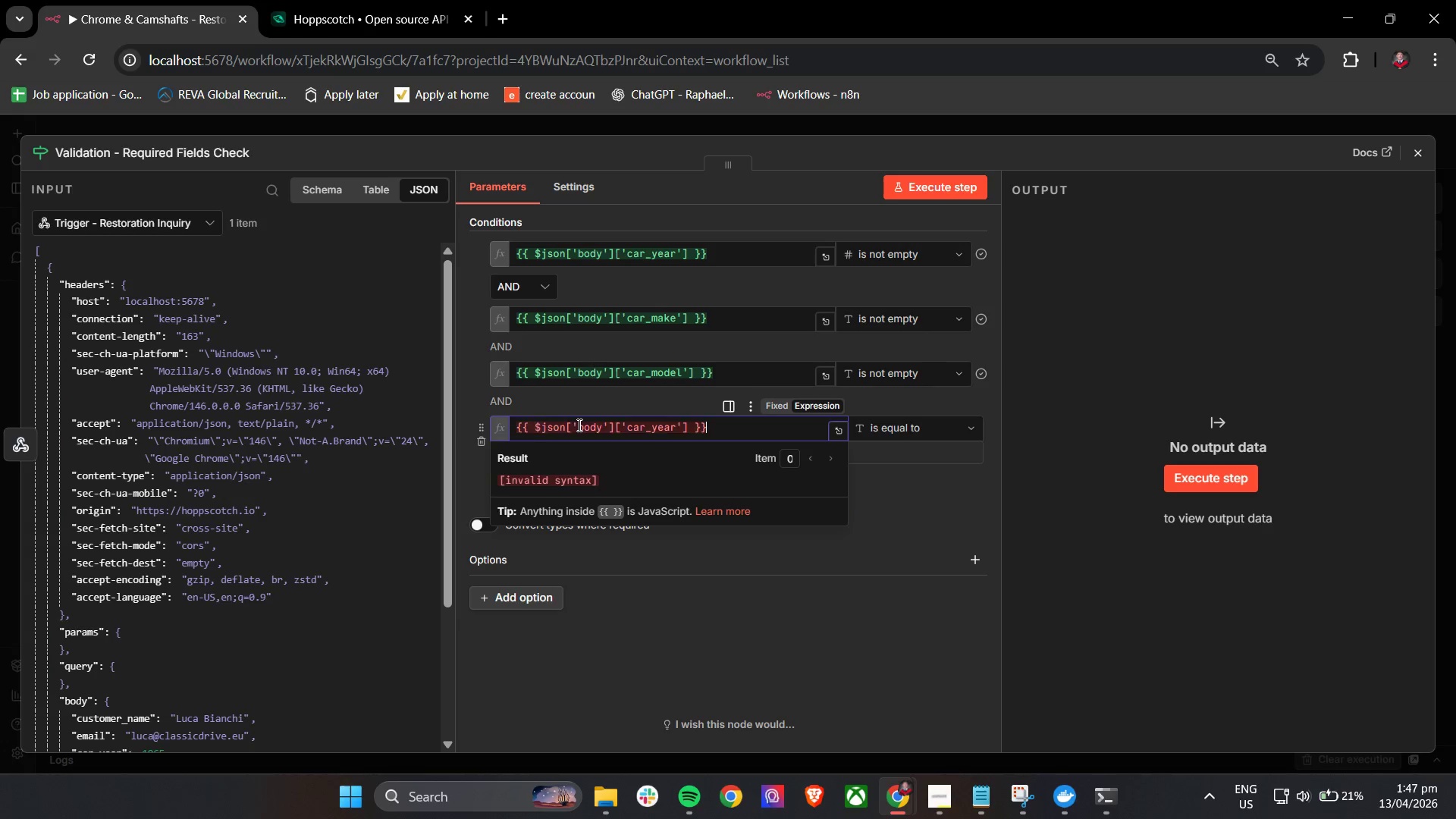 
key(Control+V)
 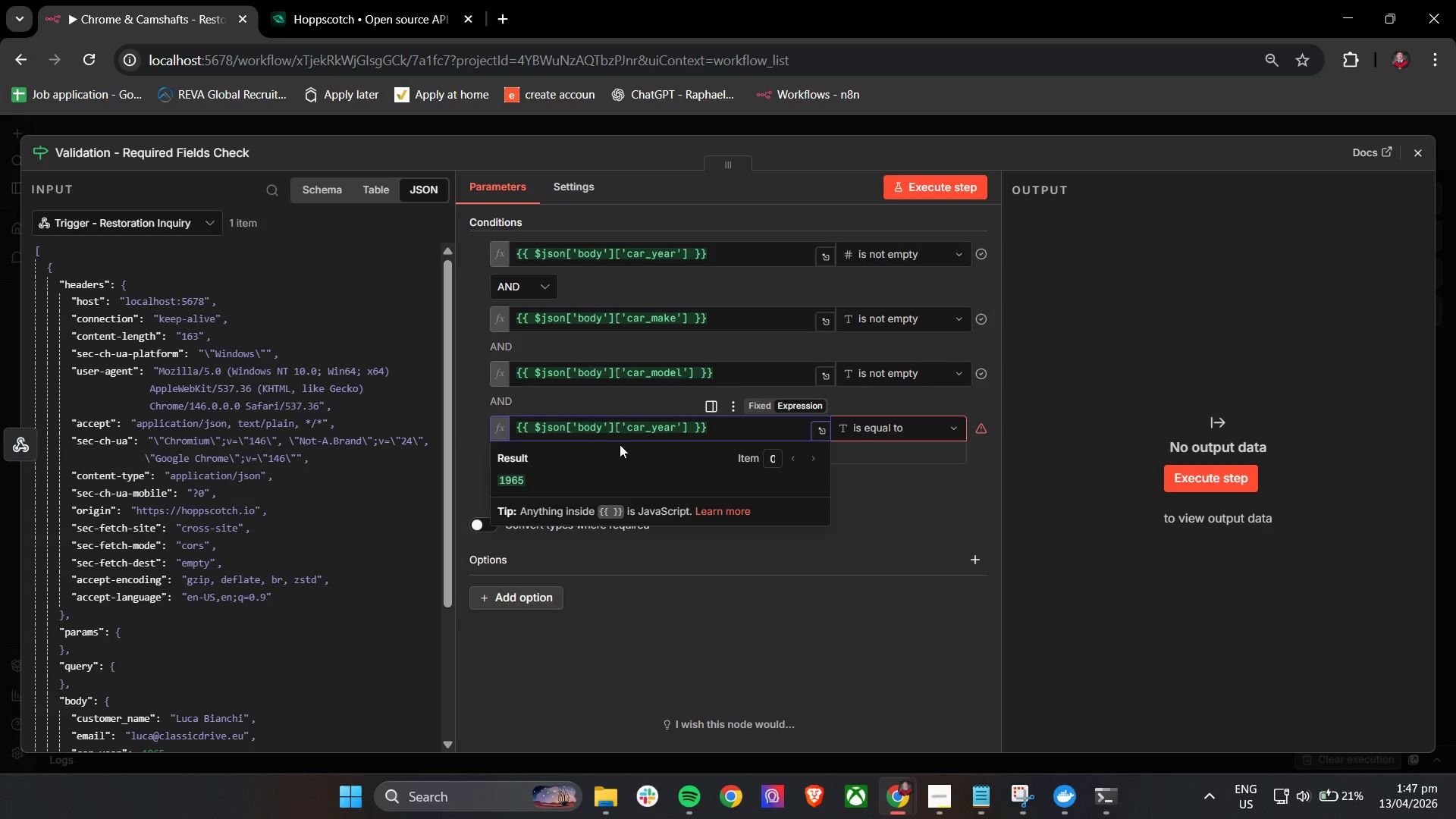 
left_click_drag(start_coordinate=[671, 426], to_coordinate=[657, 425])
 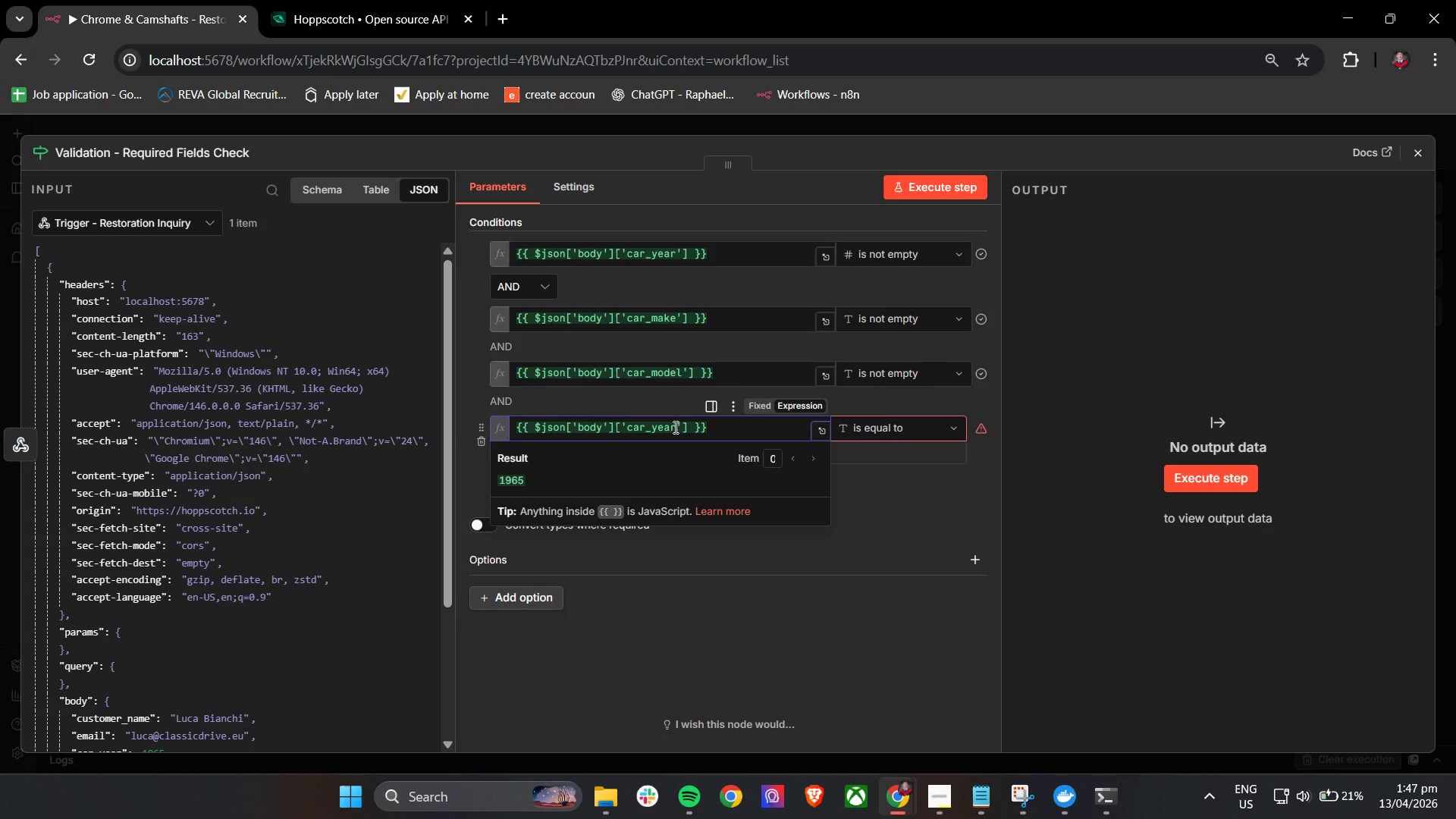 
left_click_drag(start_coordinate=[674, 427], to_coordinate=[627, 427])
 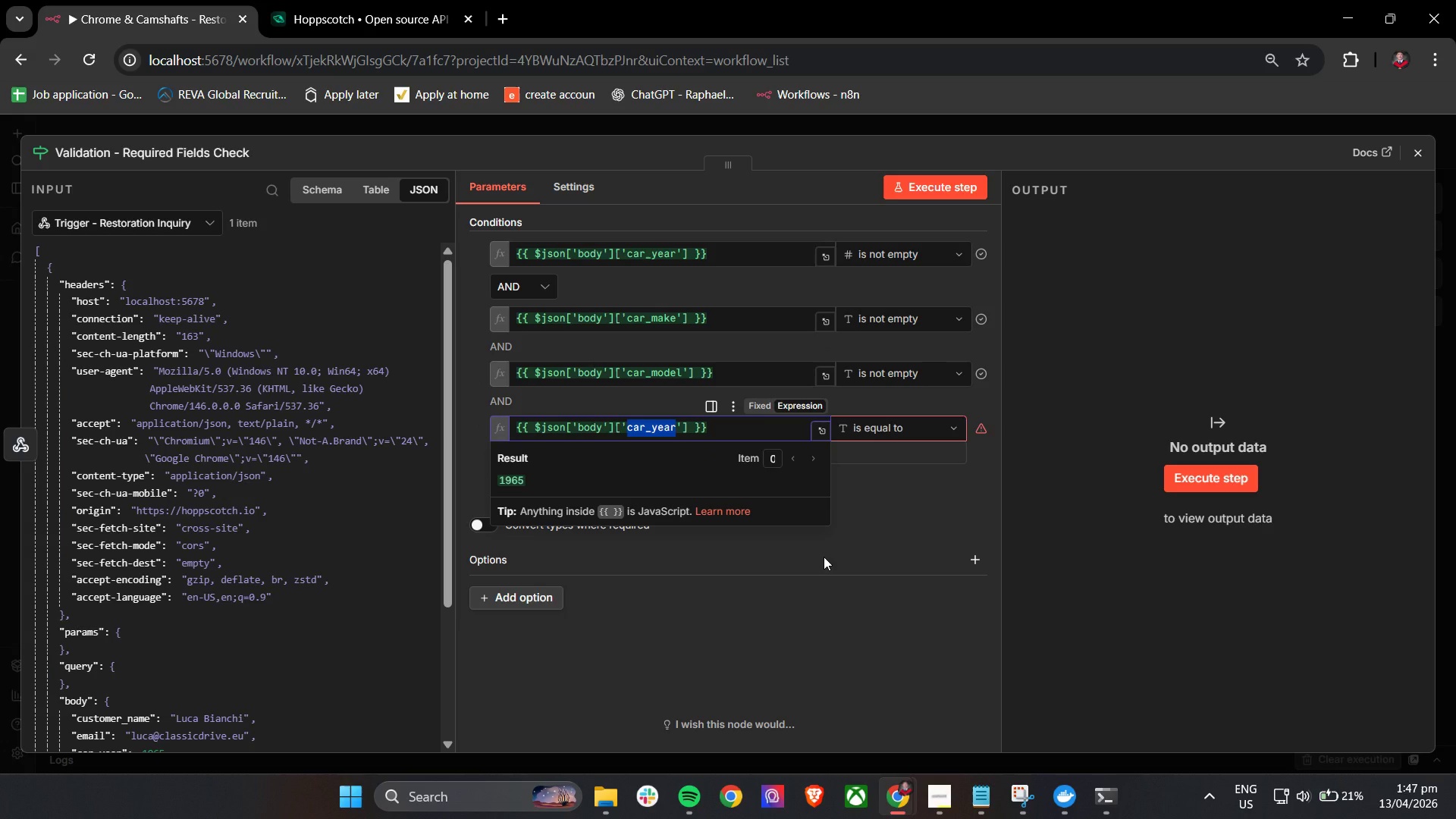 
type(re)
 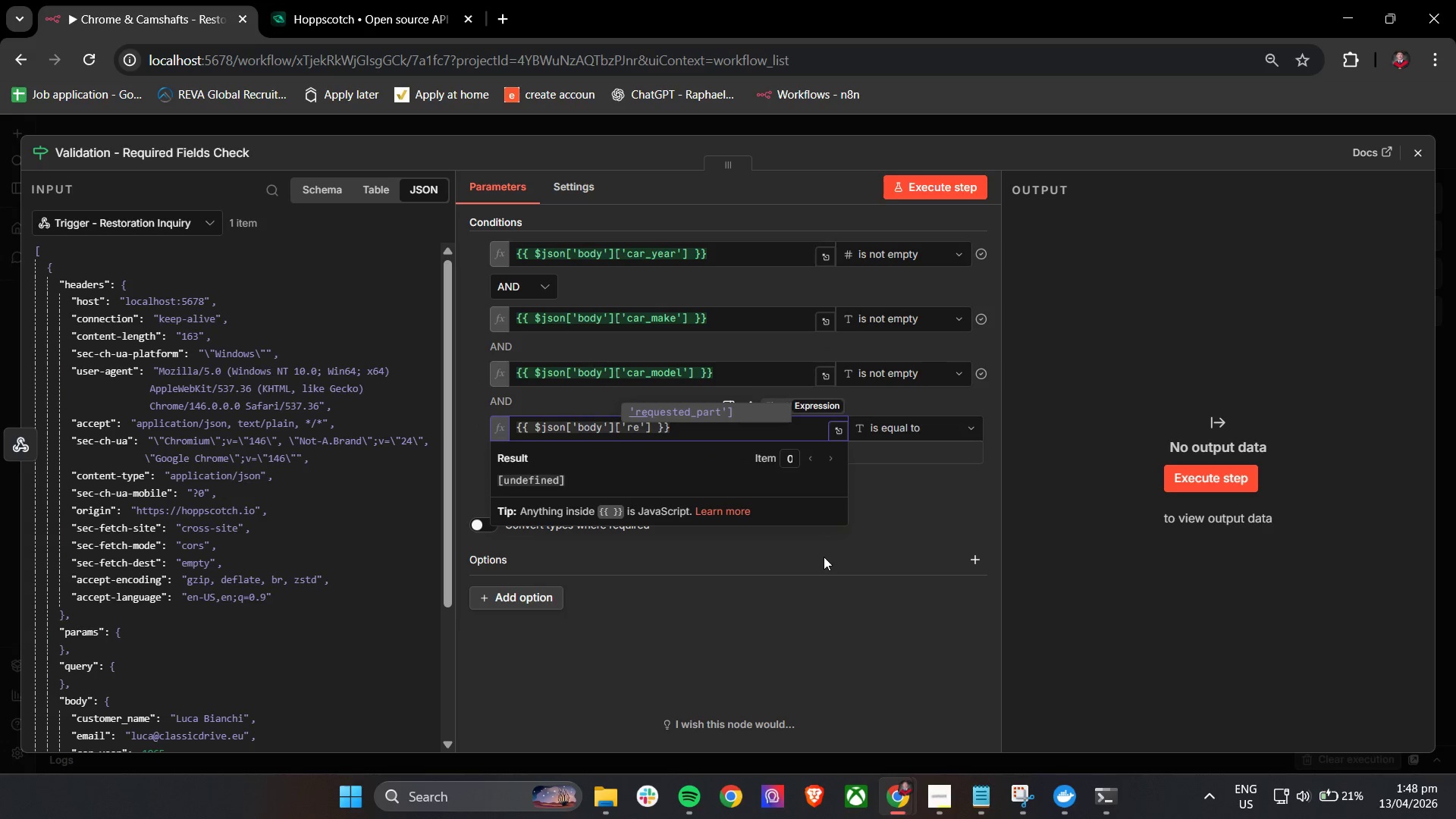 
key(Enter)
 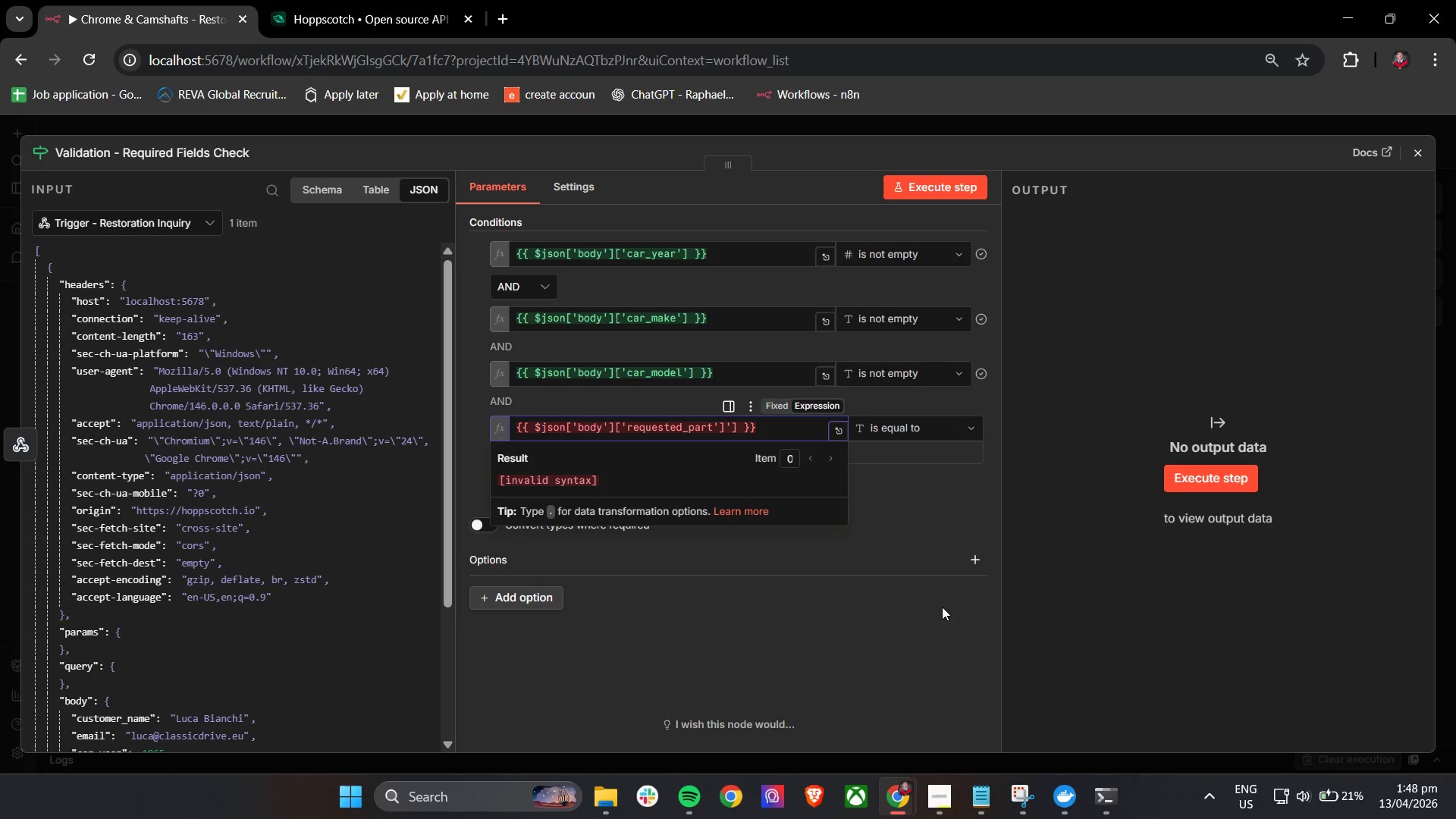 
key(Backspace)
 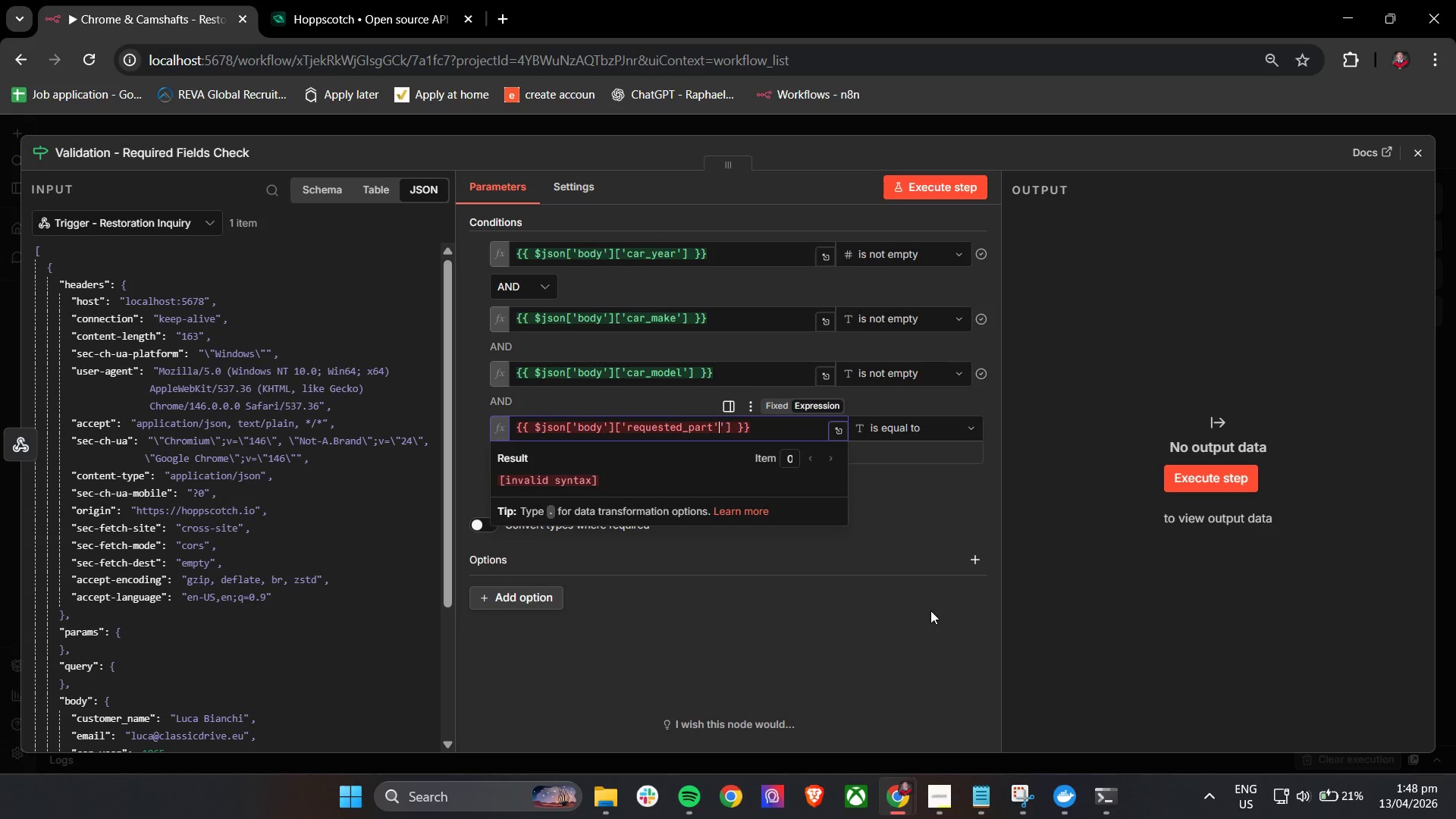 
key(Backspace)
 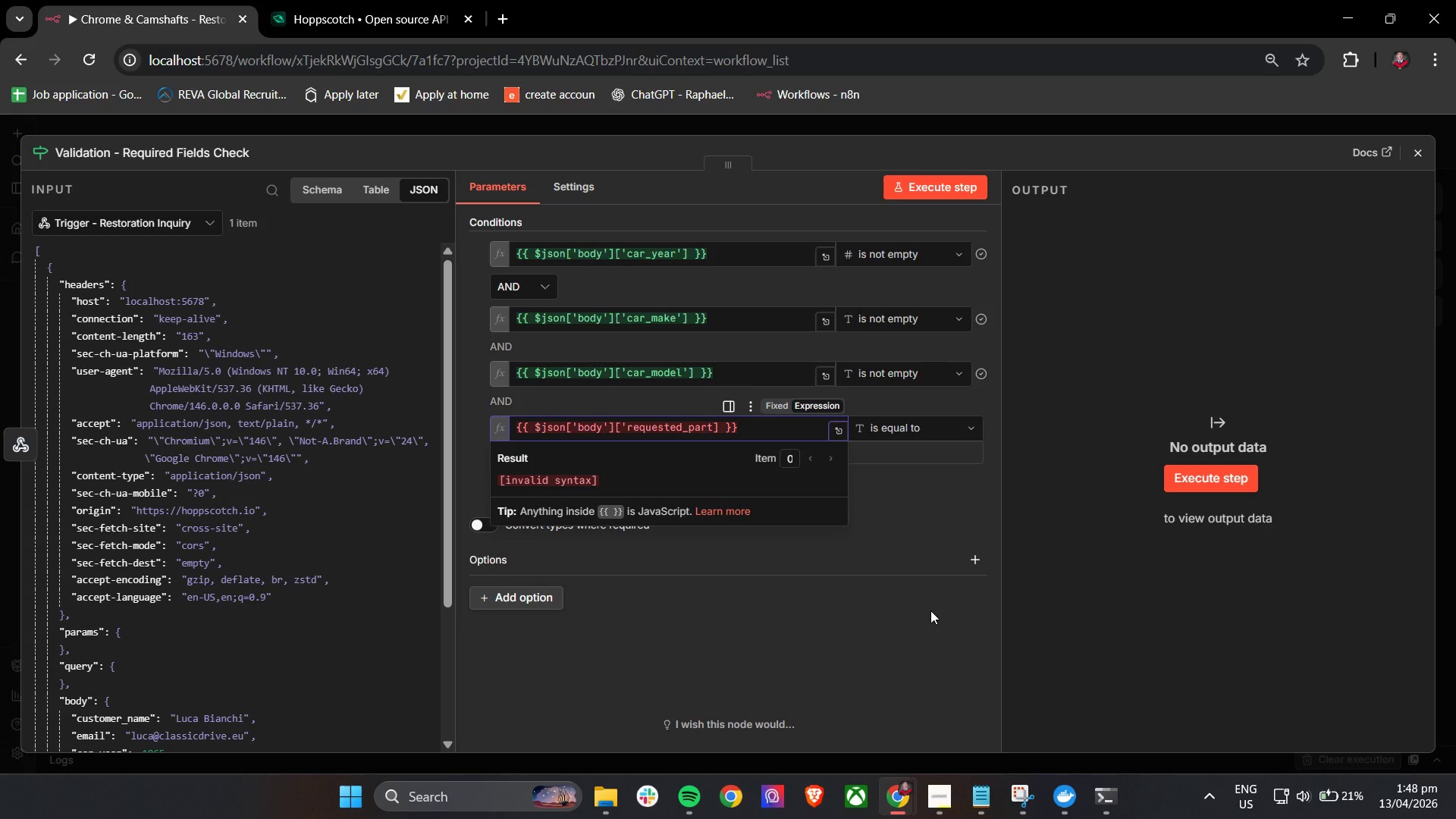 
key(Quote)
 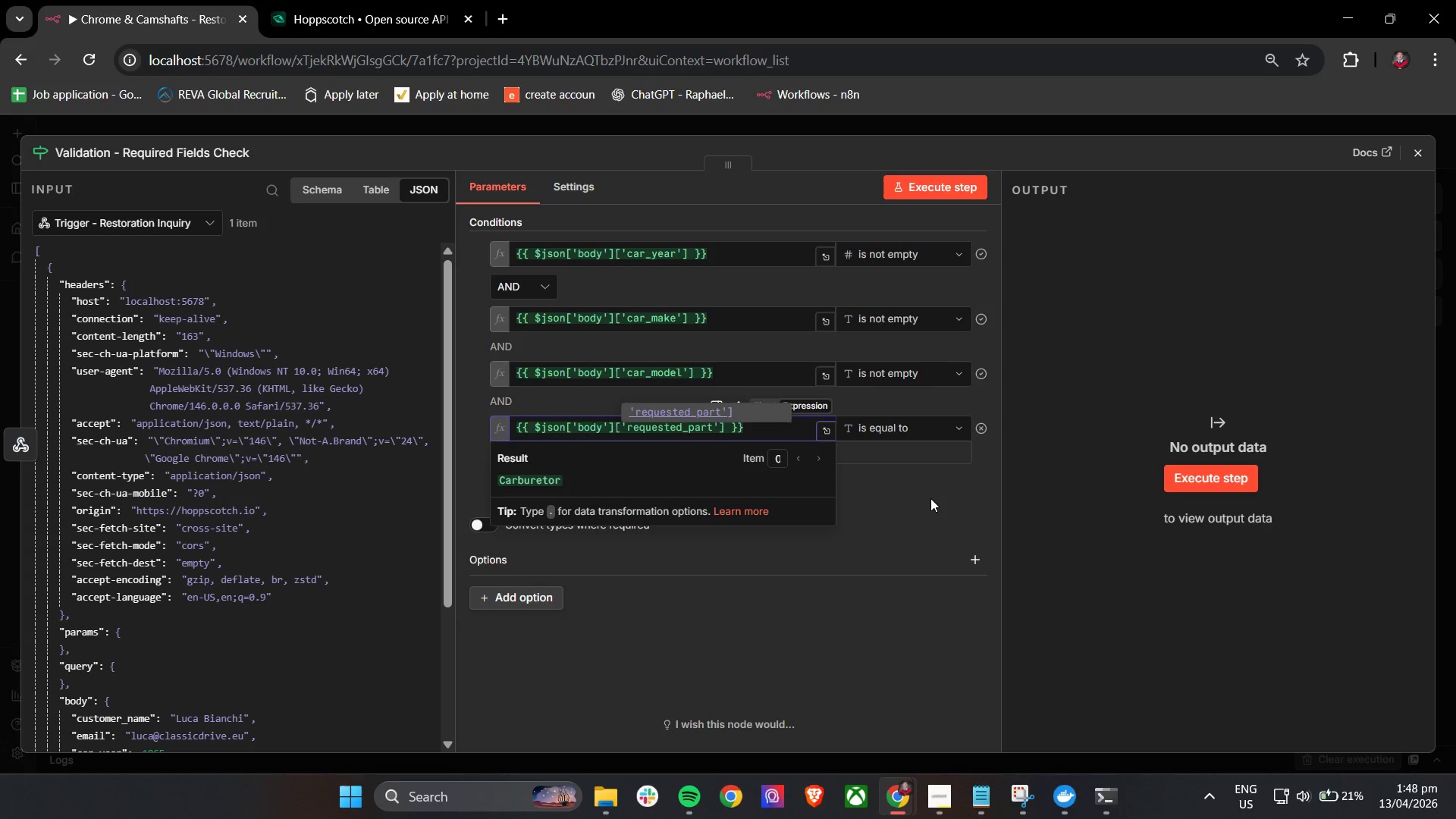 
double_click([924, 437])
 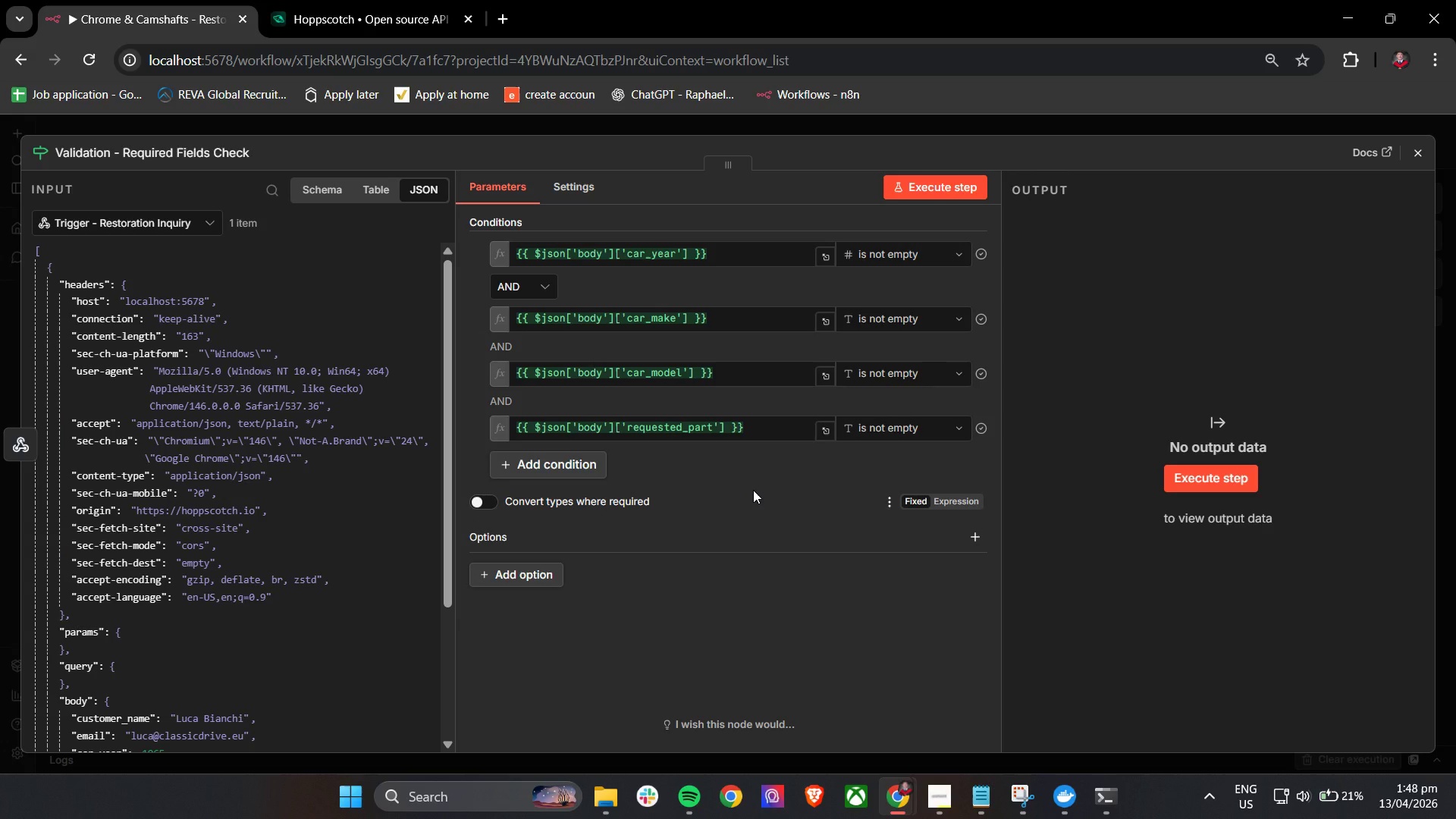 
wait(12.84)
 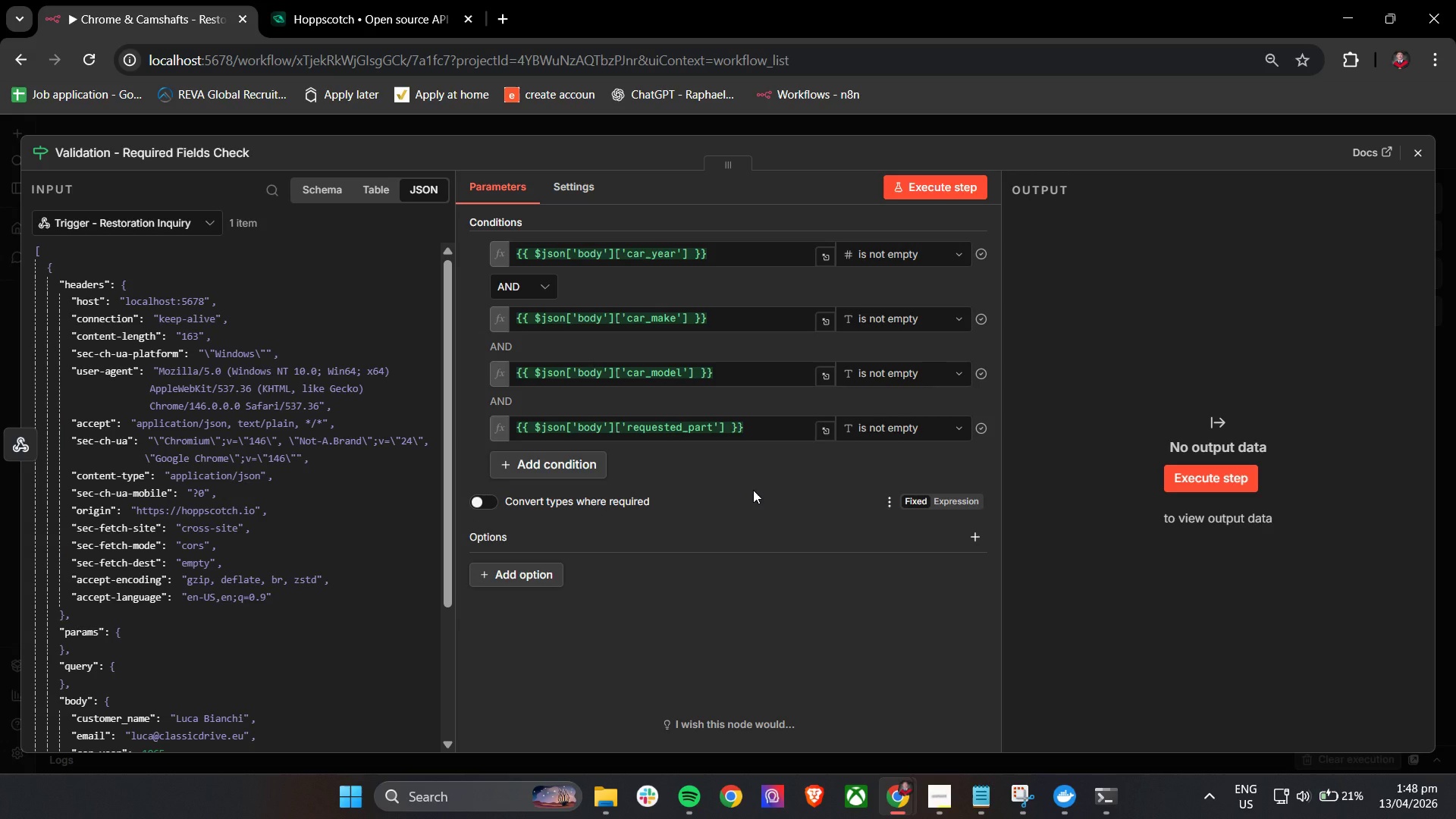 
left_click([930, 175])
 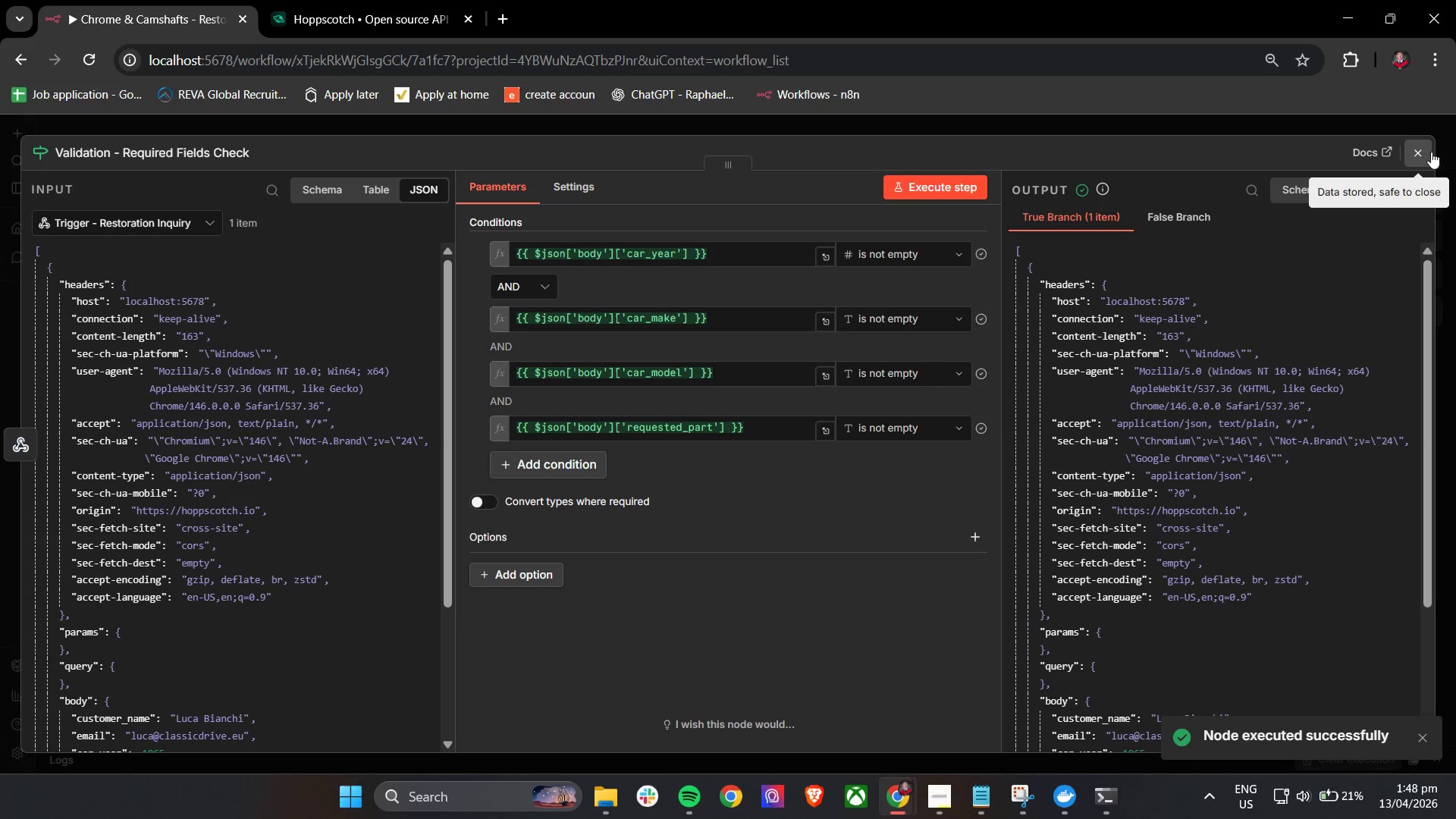 
left_click([1429, 152])
 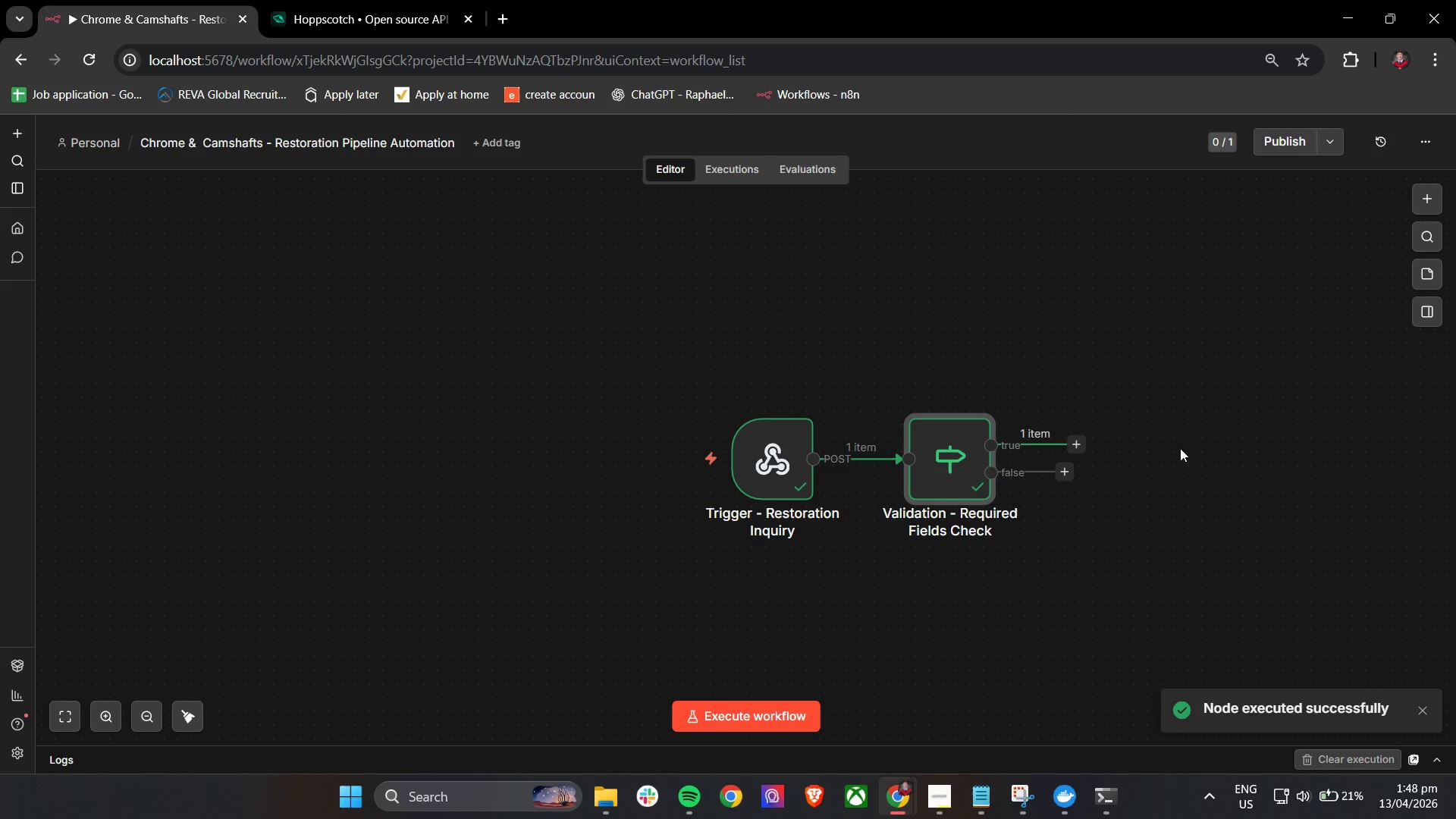 
hold_key(key=ControlLeft, duration=0.73)
left_click_drag(start_coordinate=[1279, 509], to_coordinate=[1097, 494])
 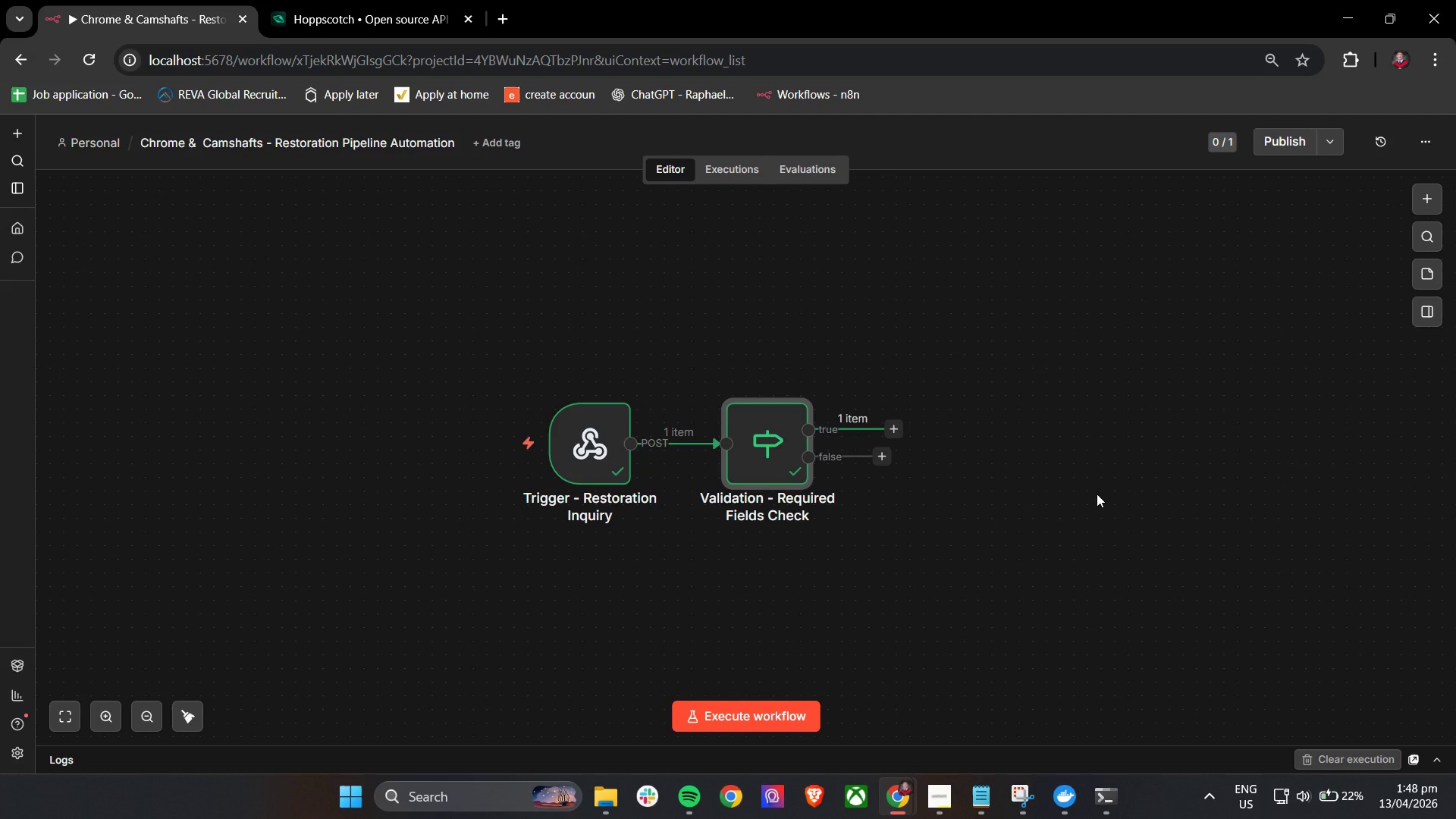 
wait(26.97)
 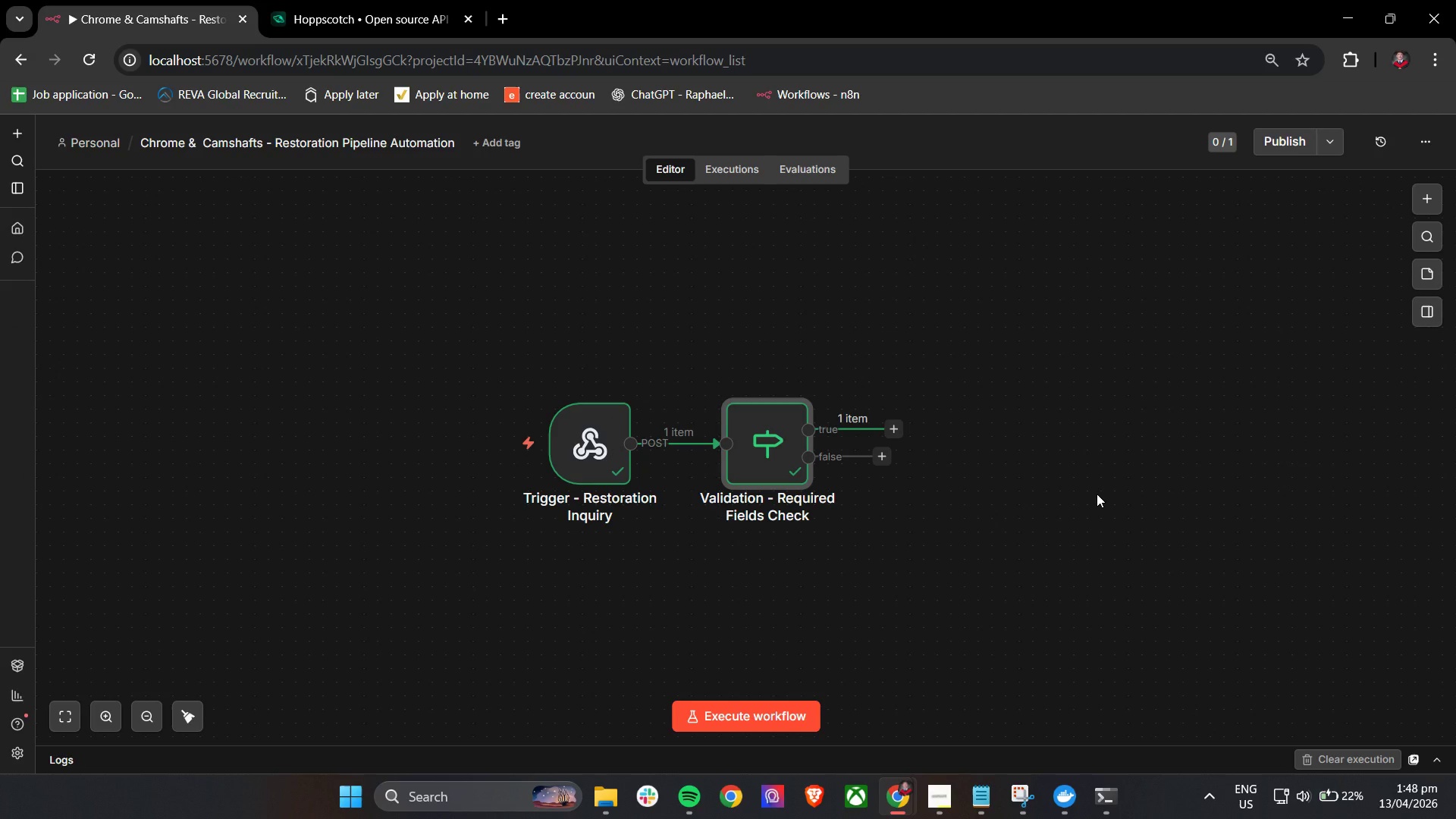 
left_click([881, 453])
 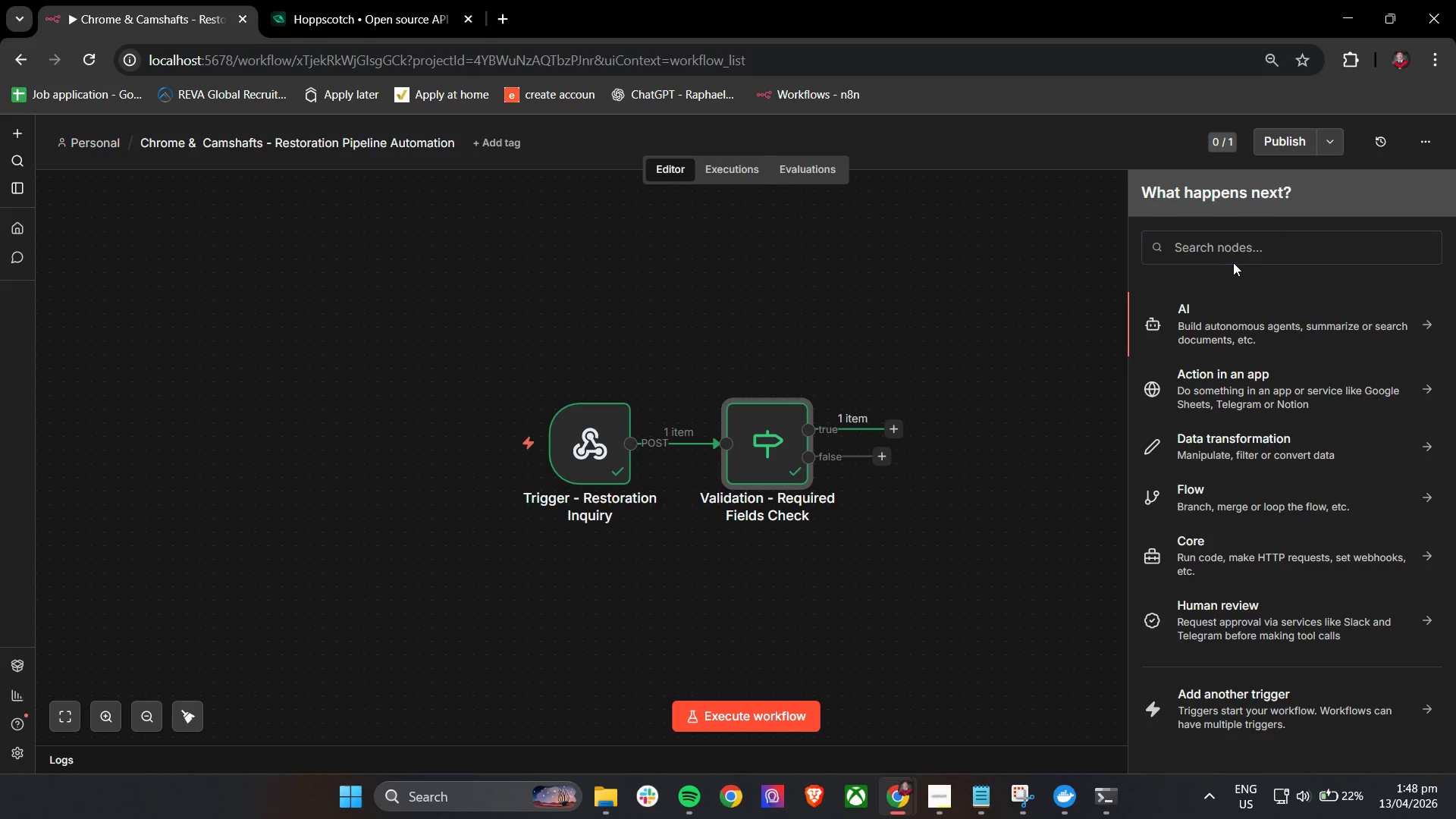 
double_click([1244, 249])
 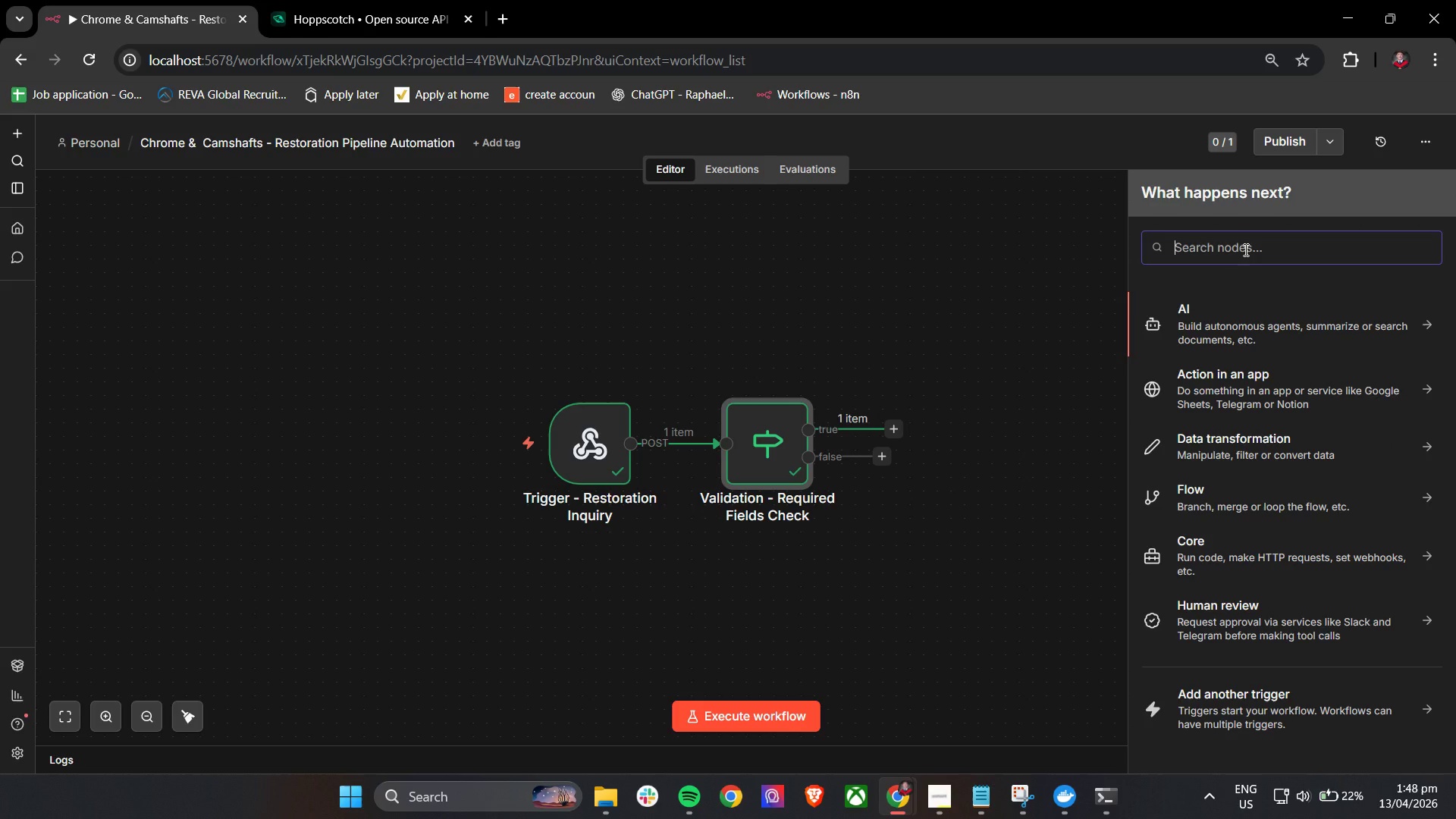 
type(set)
 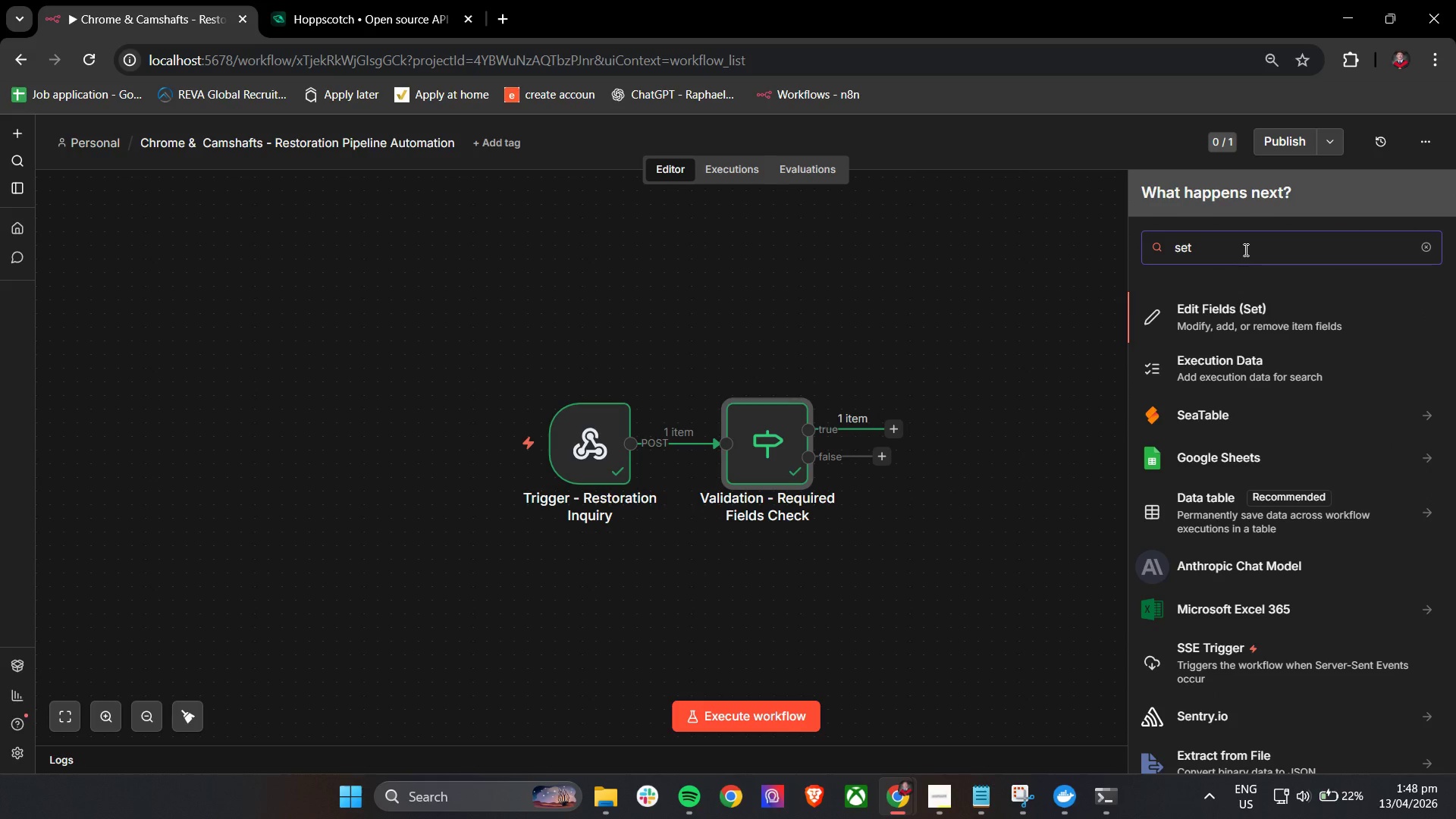 
key(Enter)
 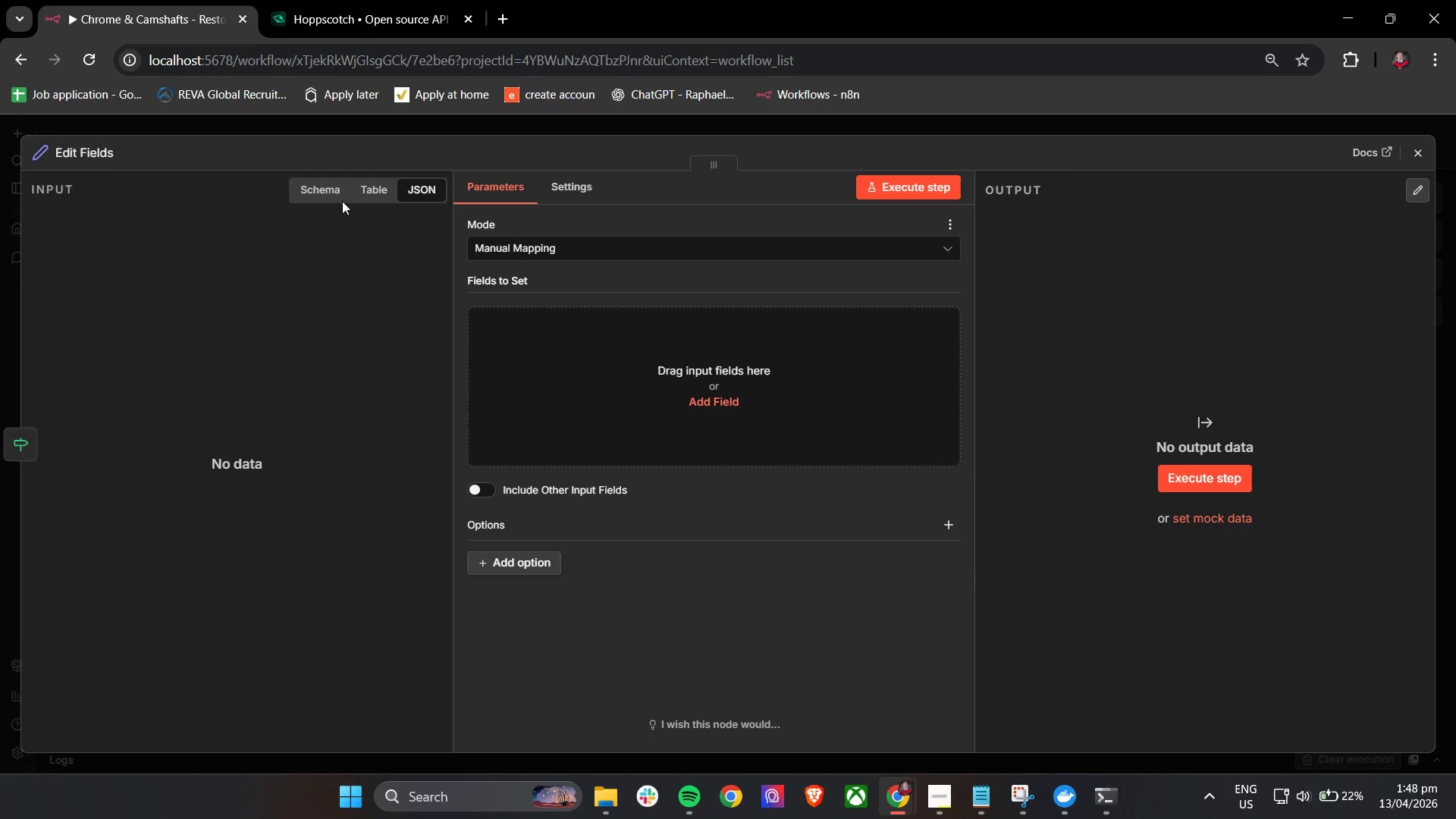 
left_click([75, 148])
 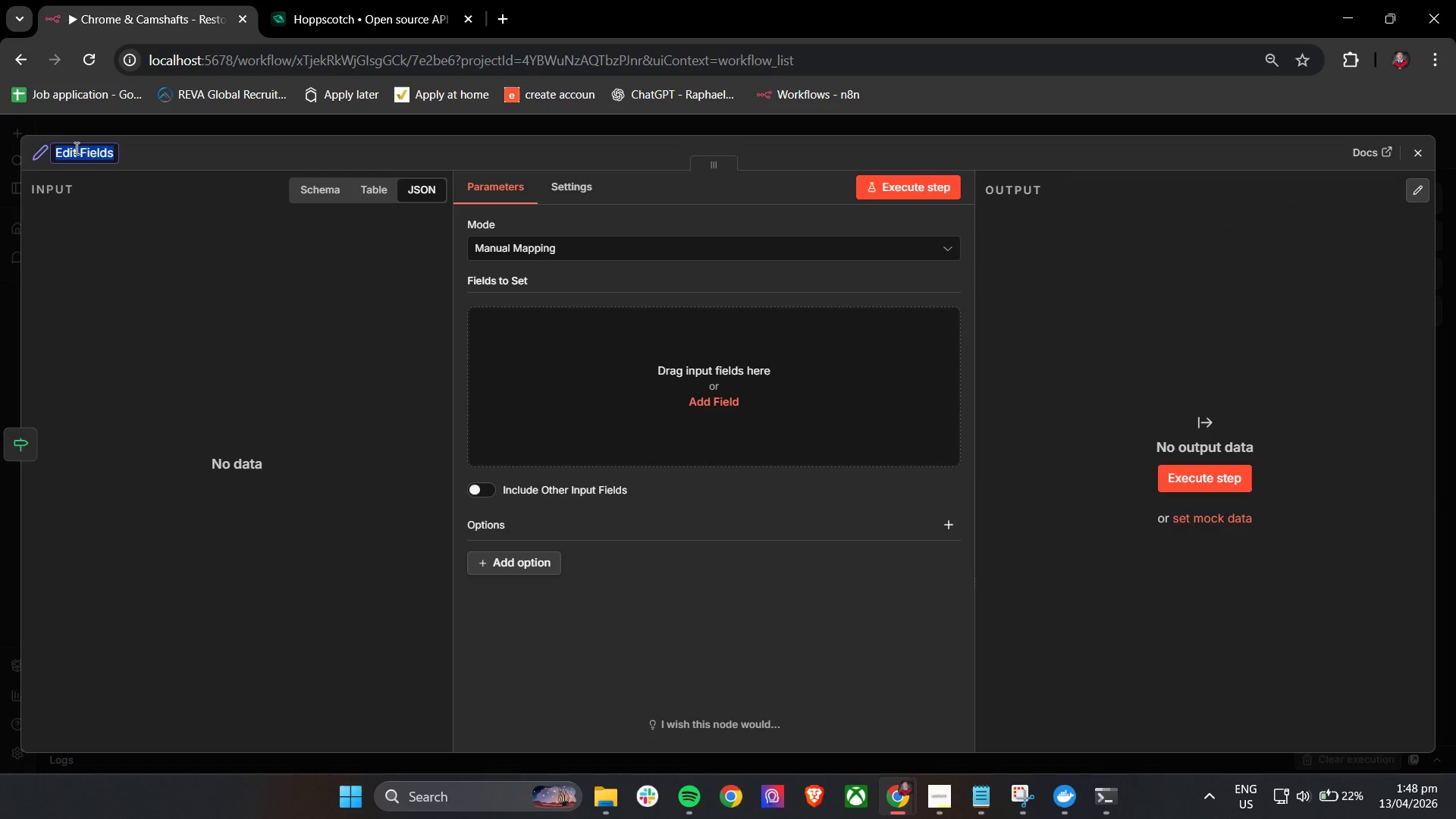 
wait(7.41)
 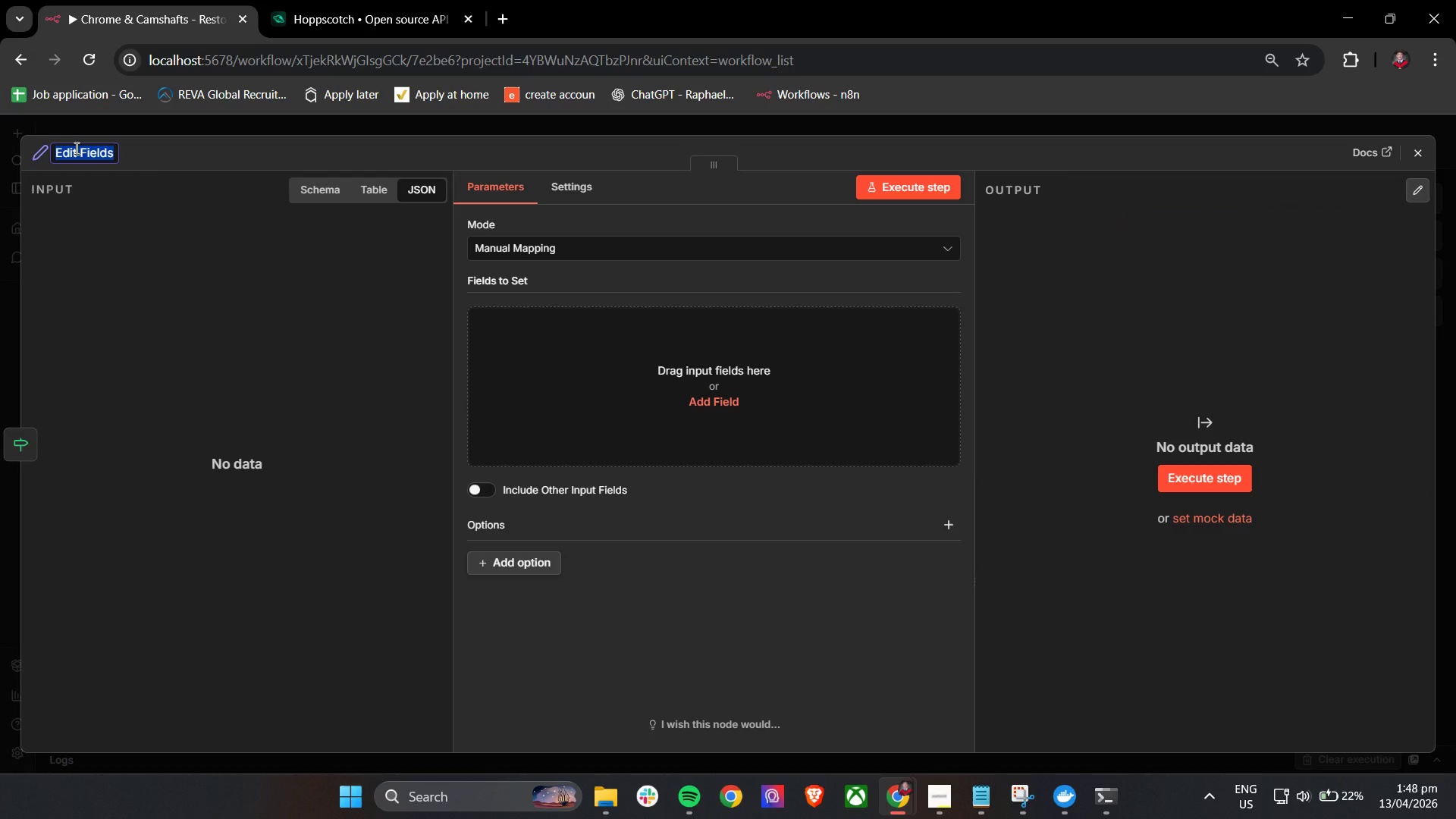 
hold_key(key=ShiftLeft, duration=0.78)
 